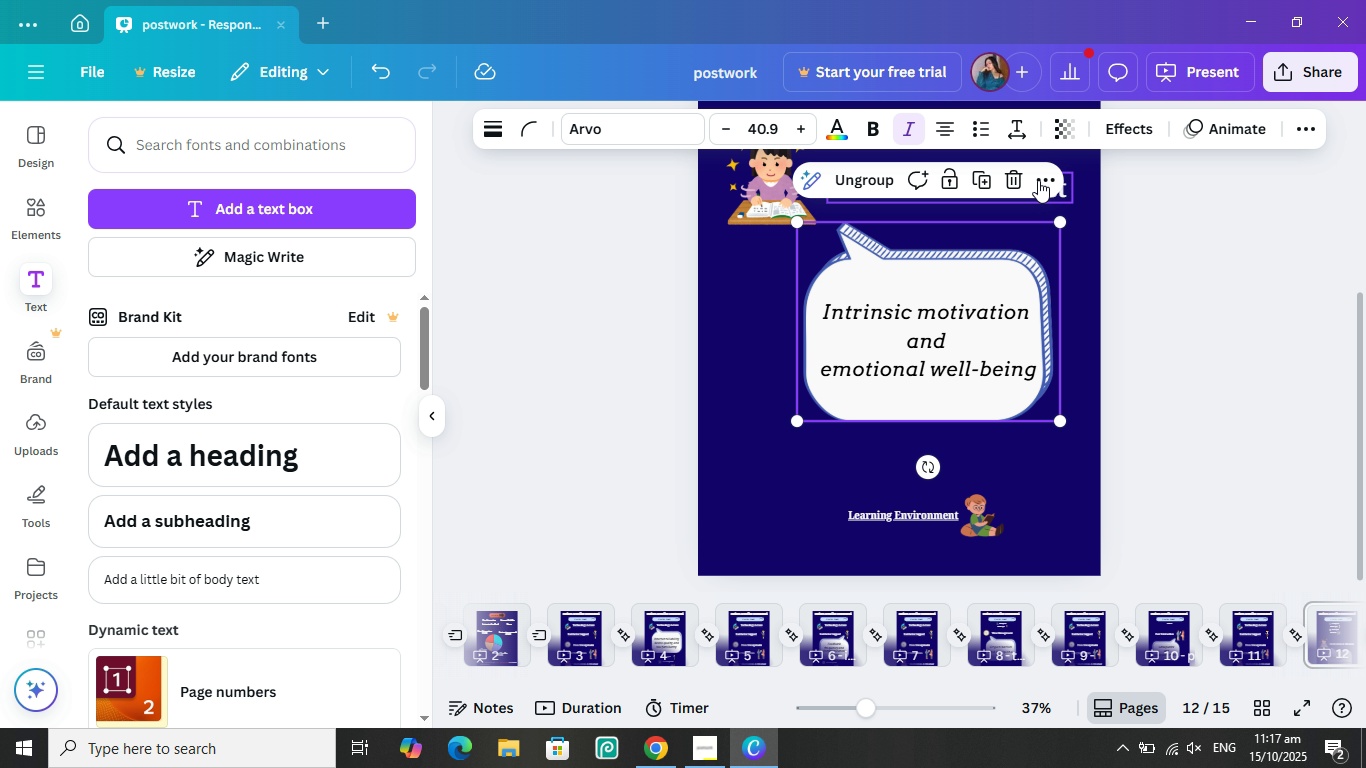 
left_click([1038, 177])
 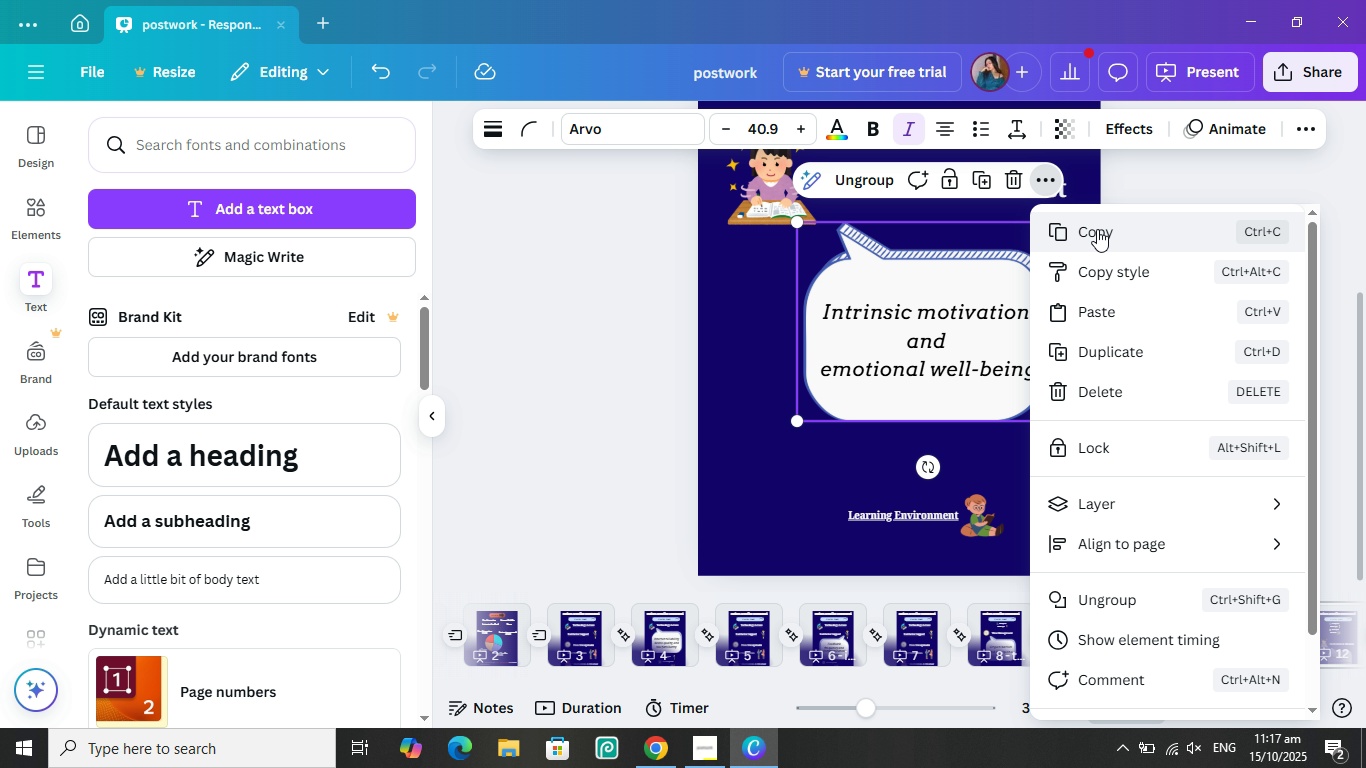 
left_click([1097, 229])
 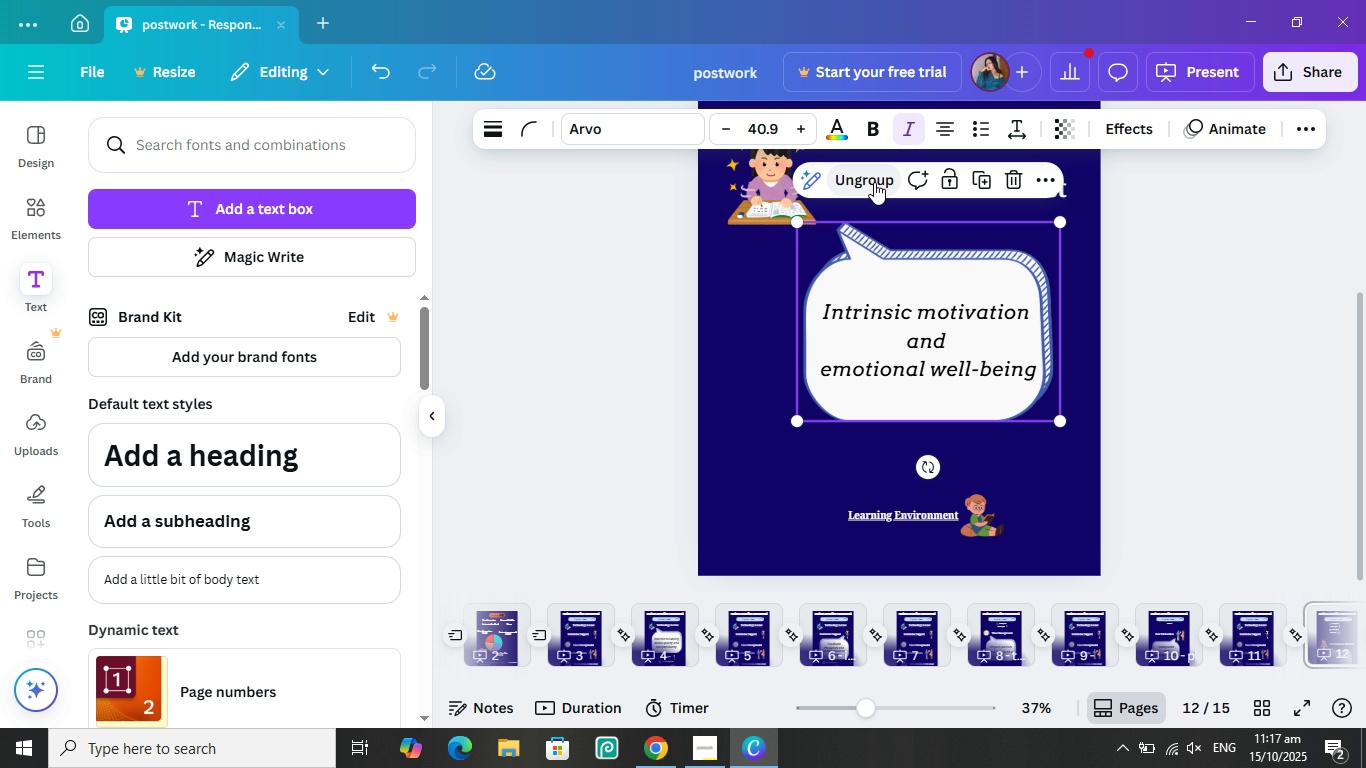 
left_click([874, 182])
 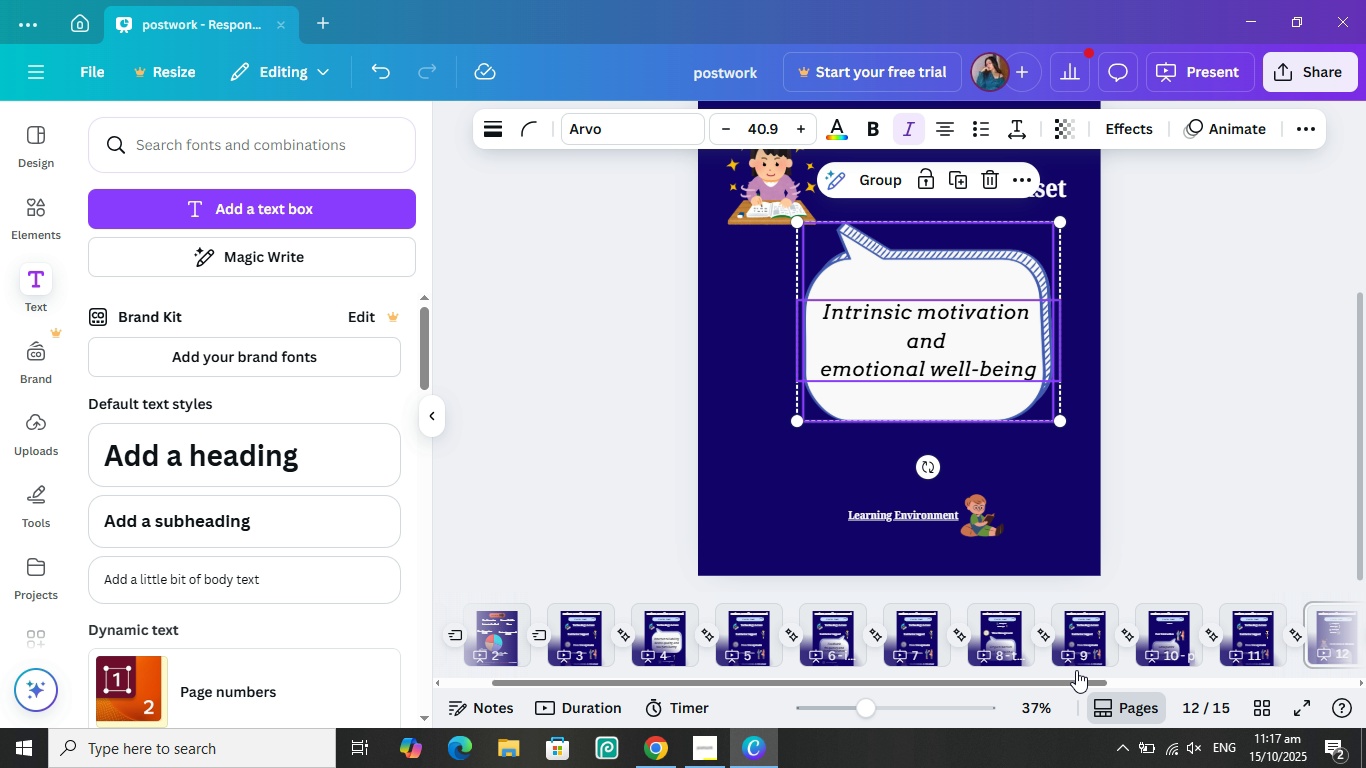 
left_click([1061, 678])
 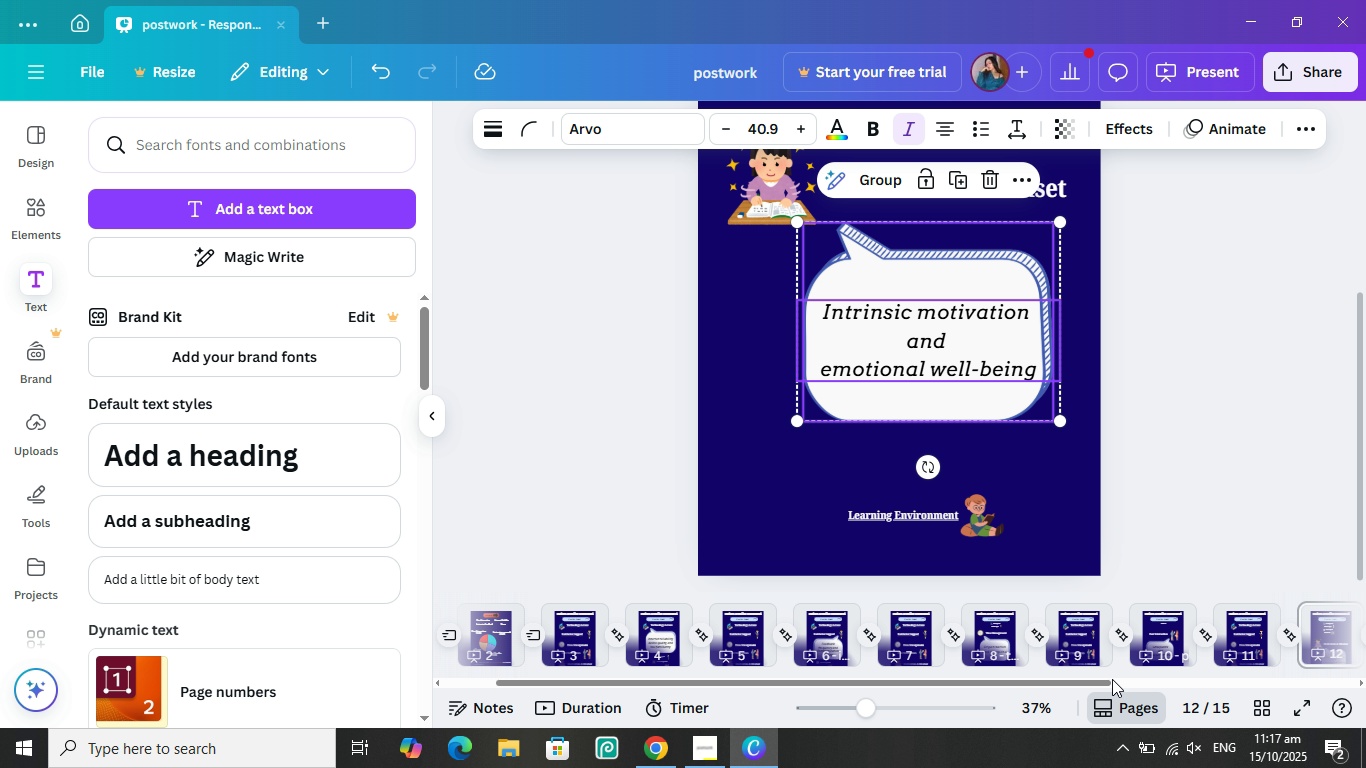 
triple_click([1112, 679])
 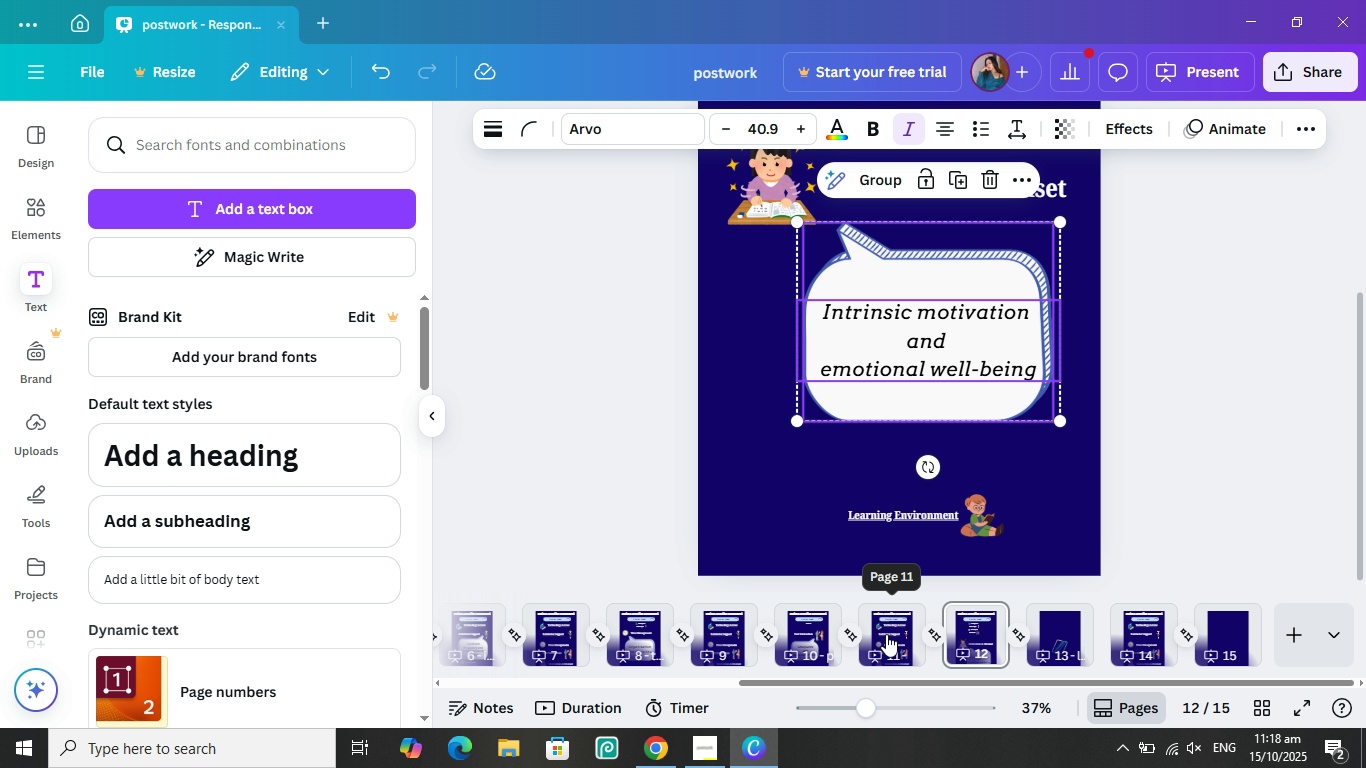 
left_click([886, 634])
 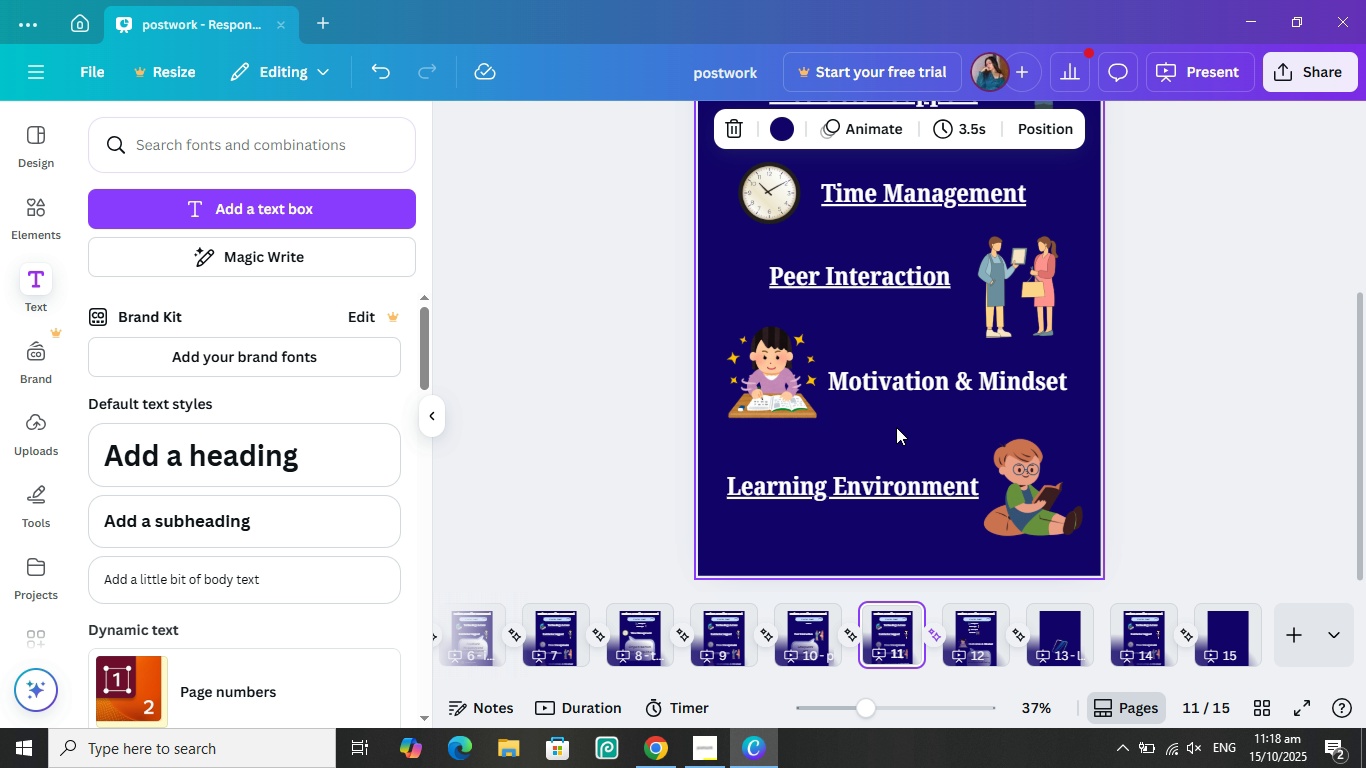 
left_click([896, 427])
 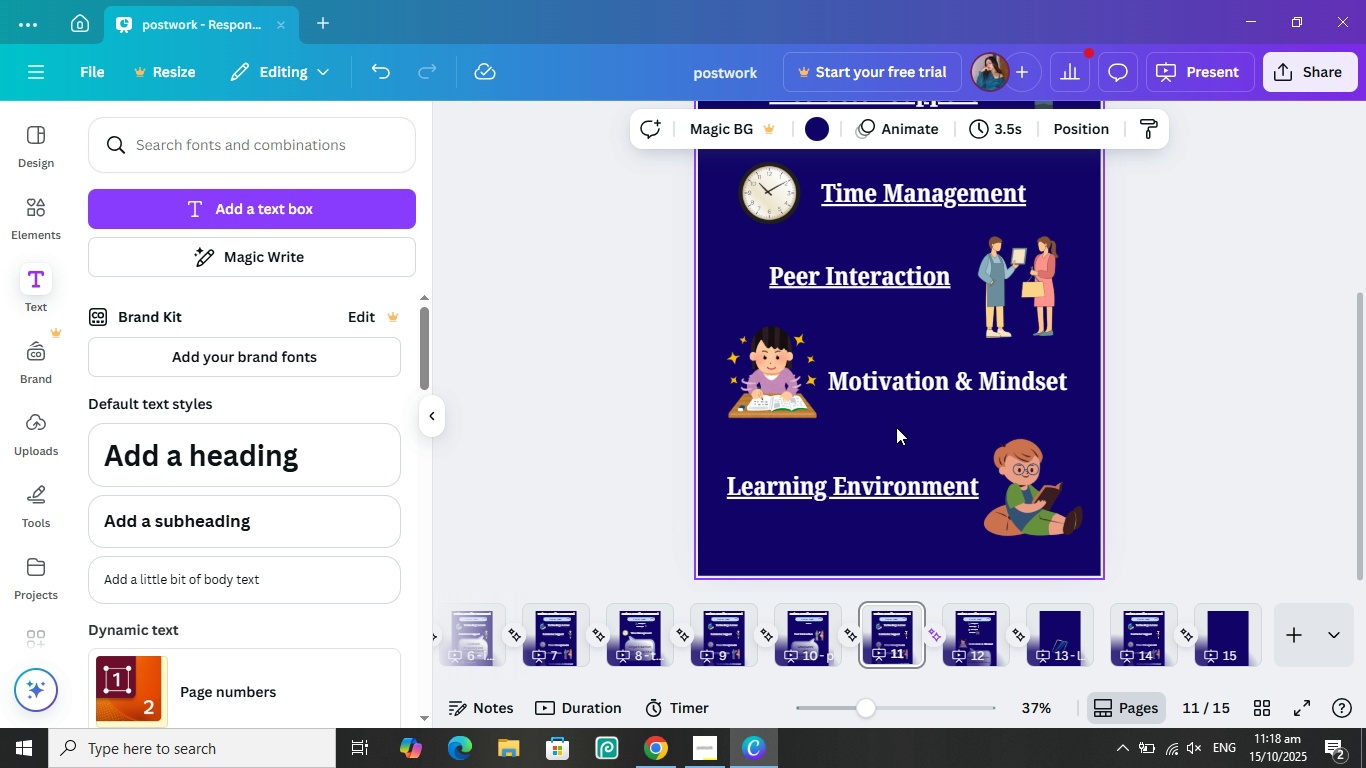 
key(Control+V)
 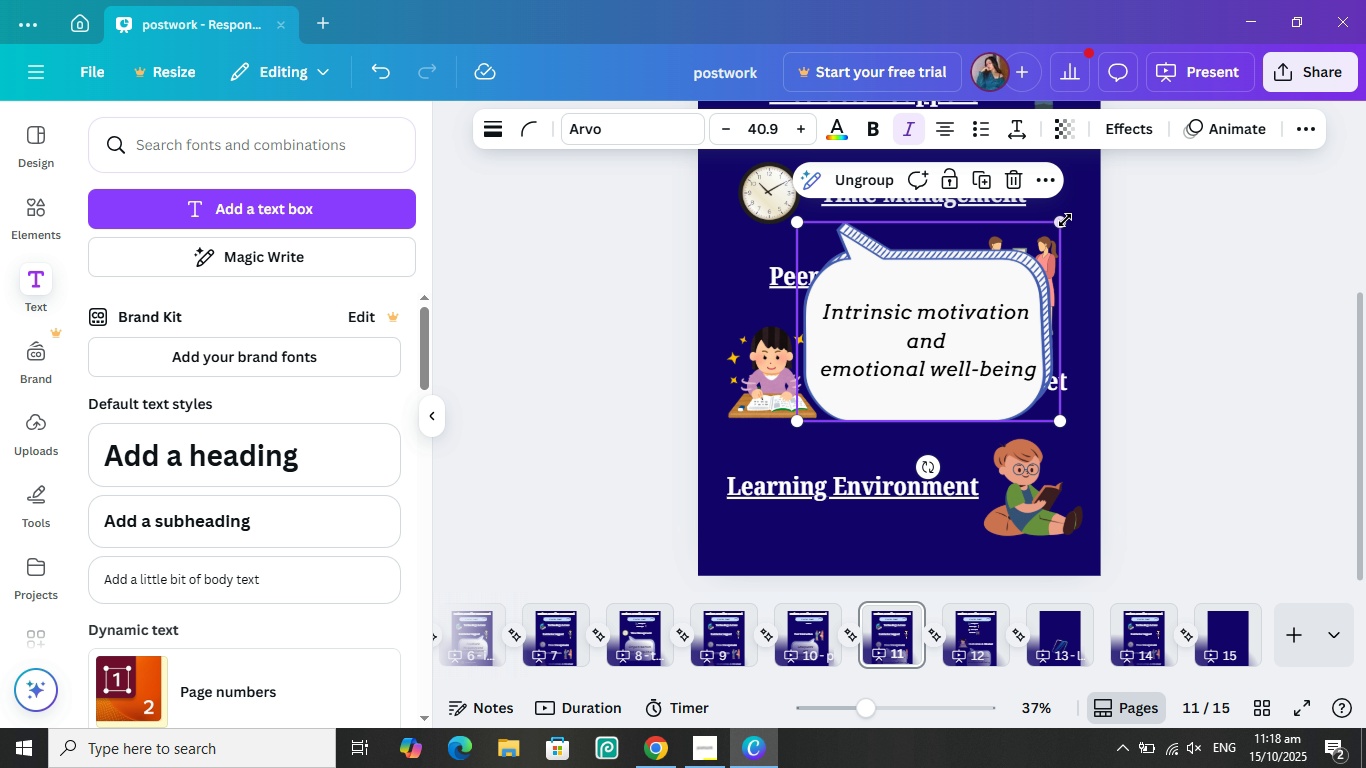 
left_click_drag(start_coordinate=[1061, 221], to_coordinate=[860, 392])
 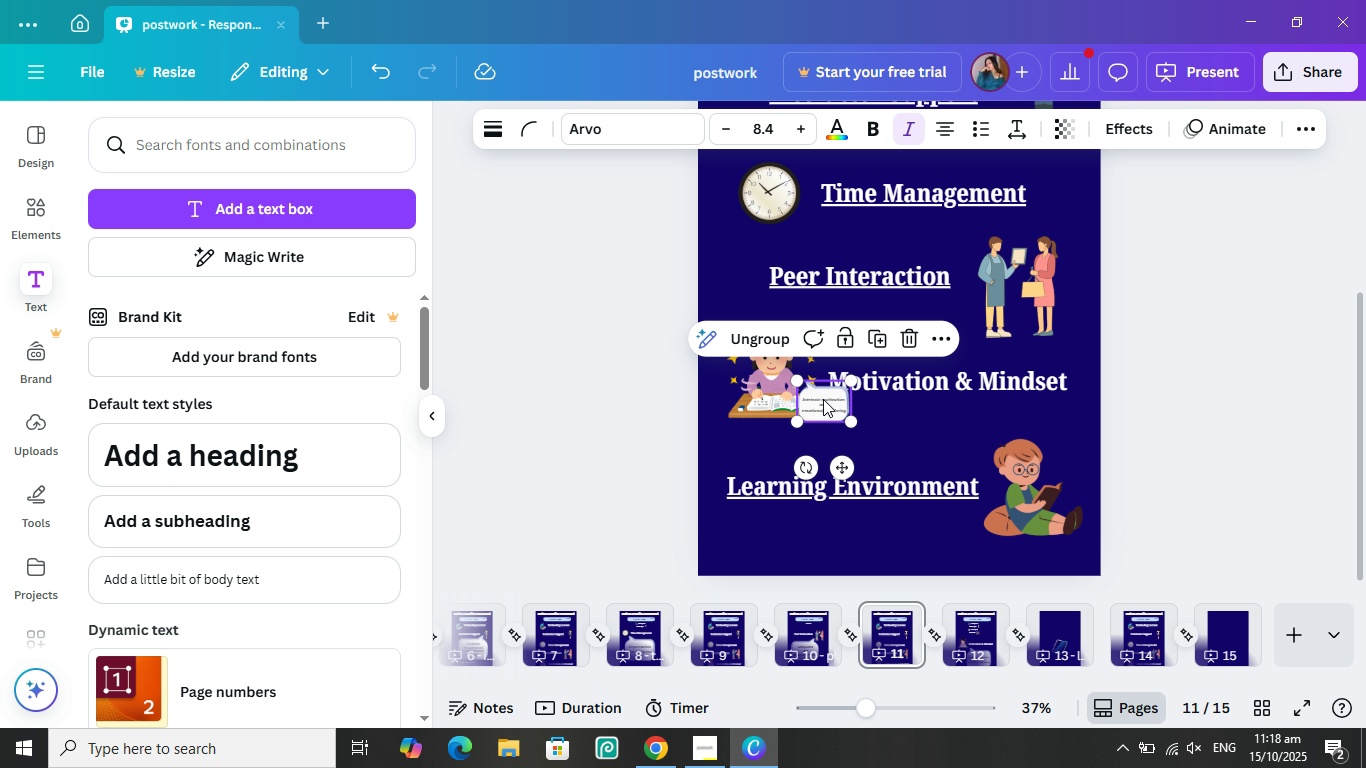 
left_click_drag(start_coordinate=[820, 401], to_coordinate=[841, 427])
 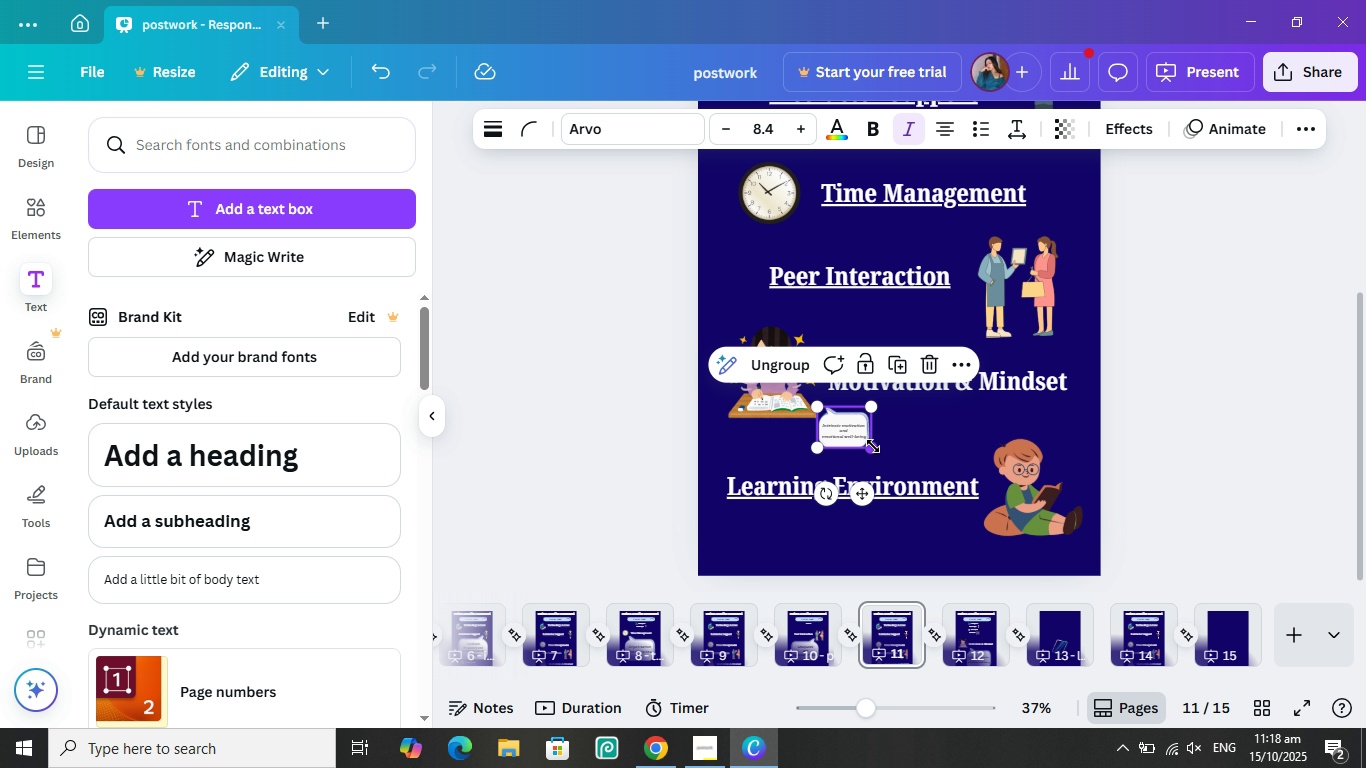 
left_click_drag(start_coordinate=[872, 446], to_coordinate=[838, 427])
 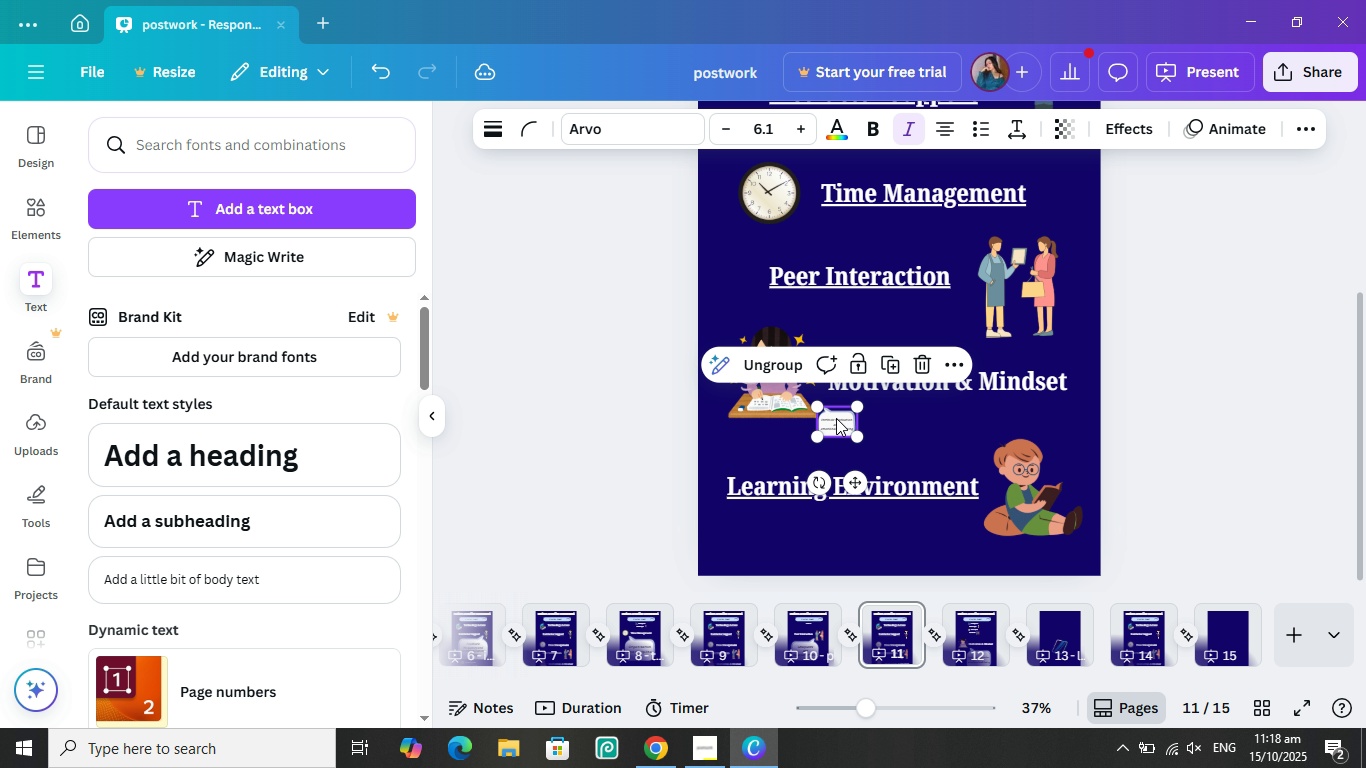 
left_click_drag(start_coordinate=[836, 418], to_coordinate=[791, 396])
 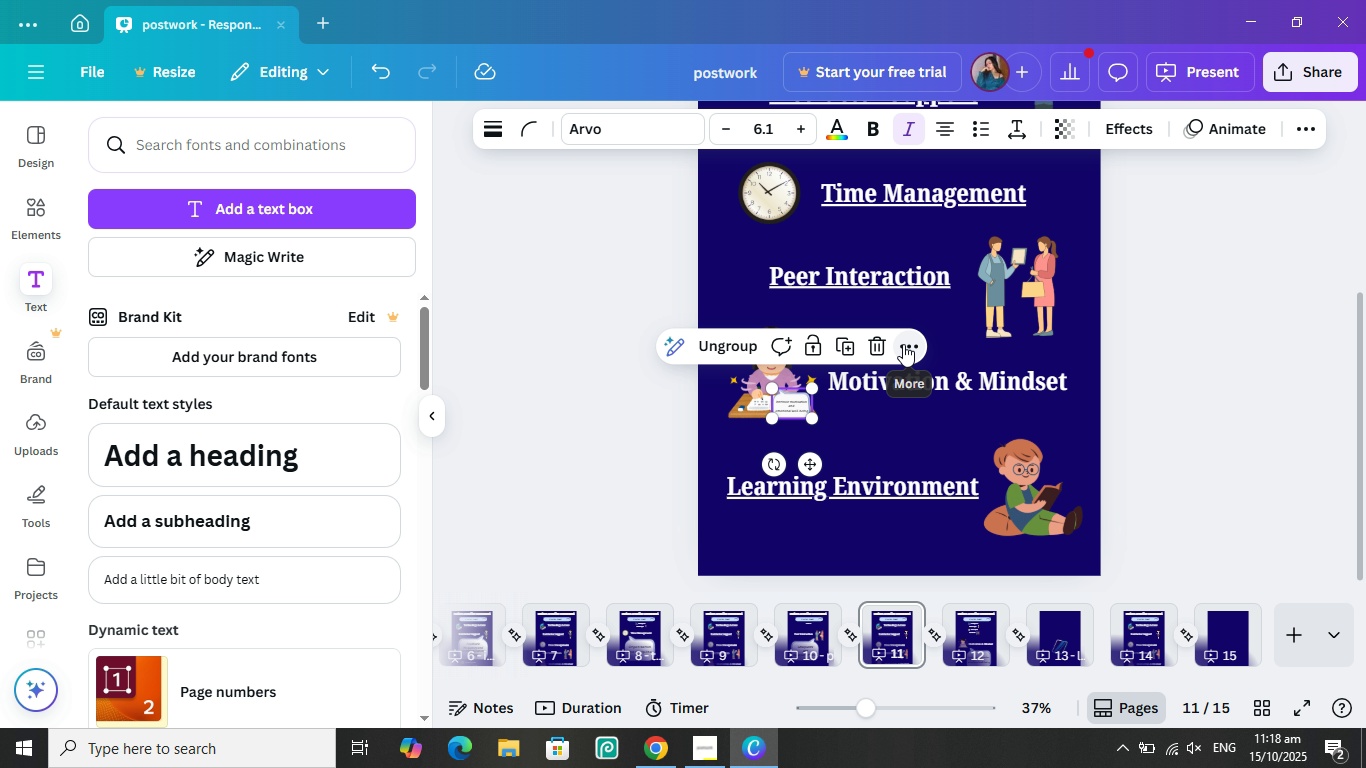 
left_click([907, 343])
 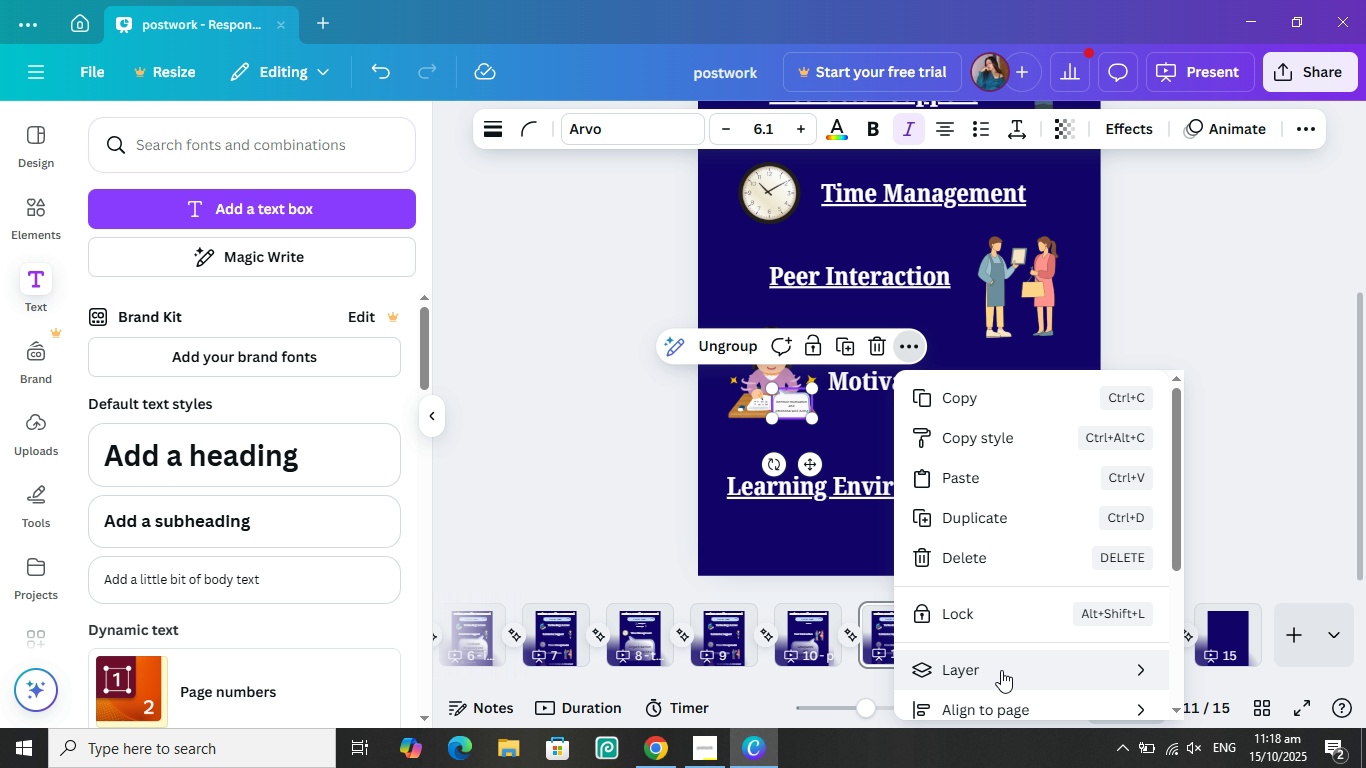 
left_click([1001, 670])
 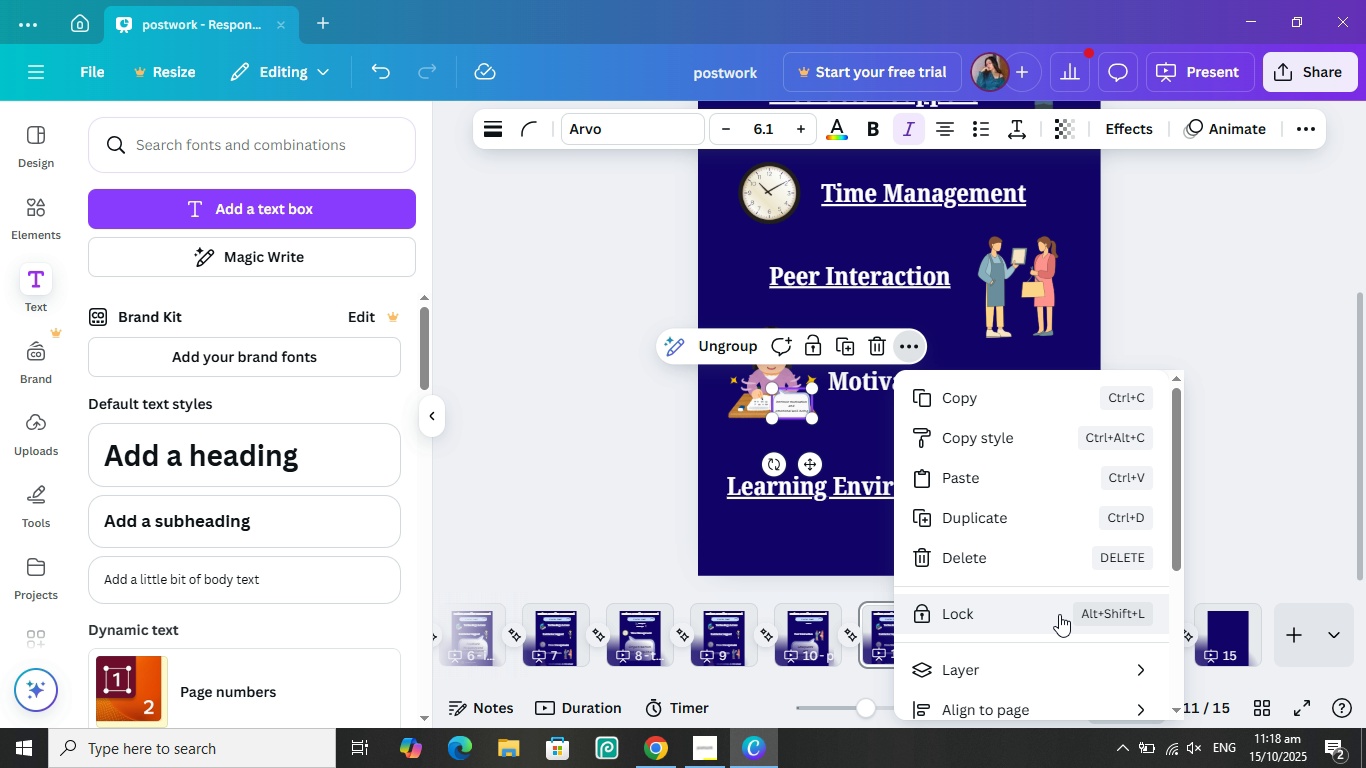 
left_click([1309, 403])
 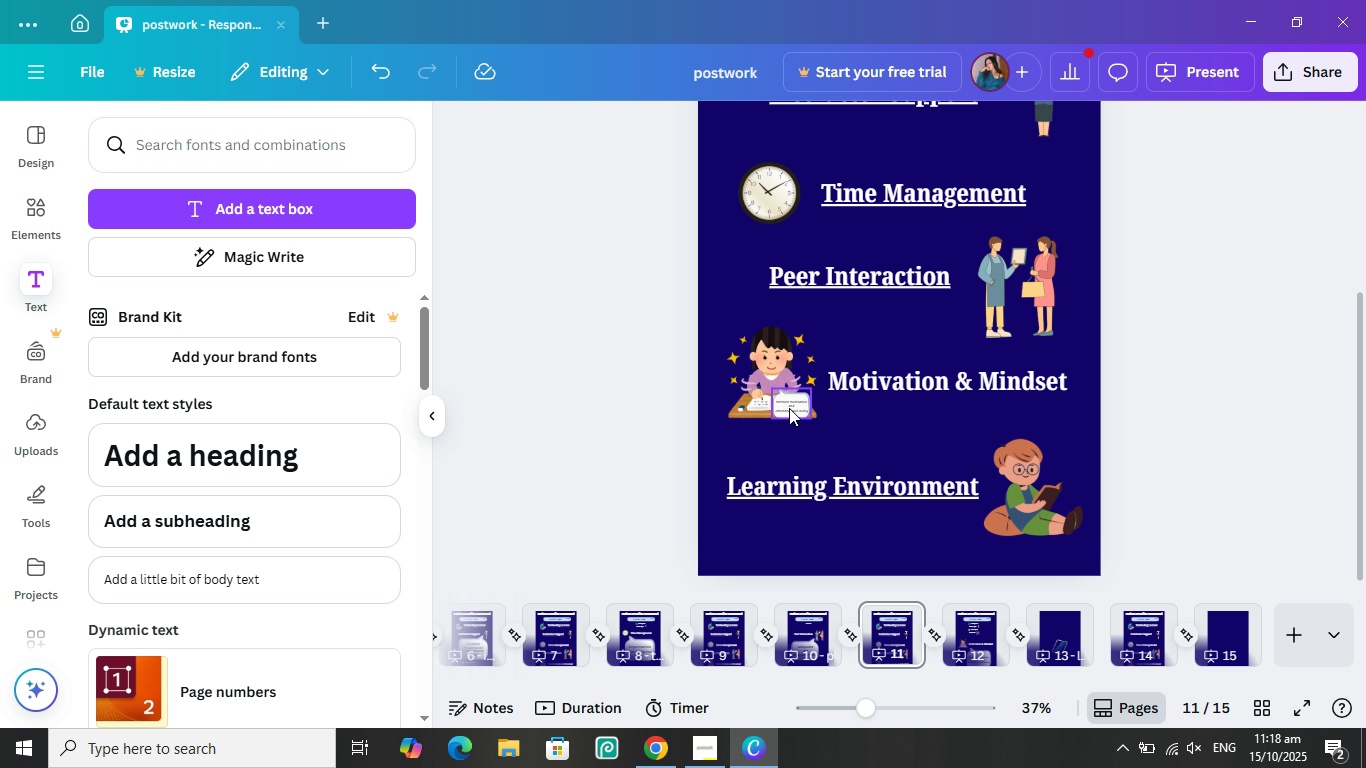 
left_click([788, 408])
 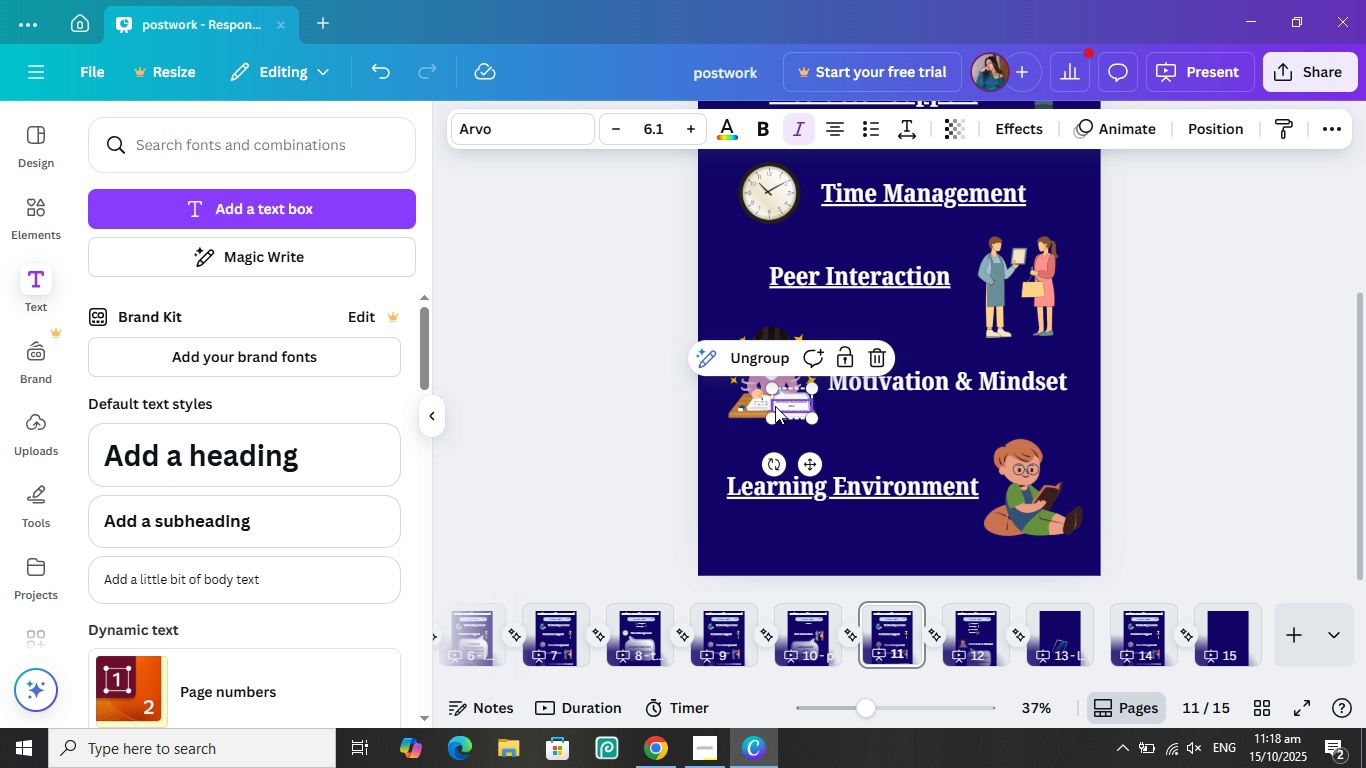 
double_click([775, 406])
 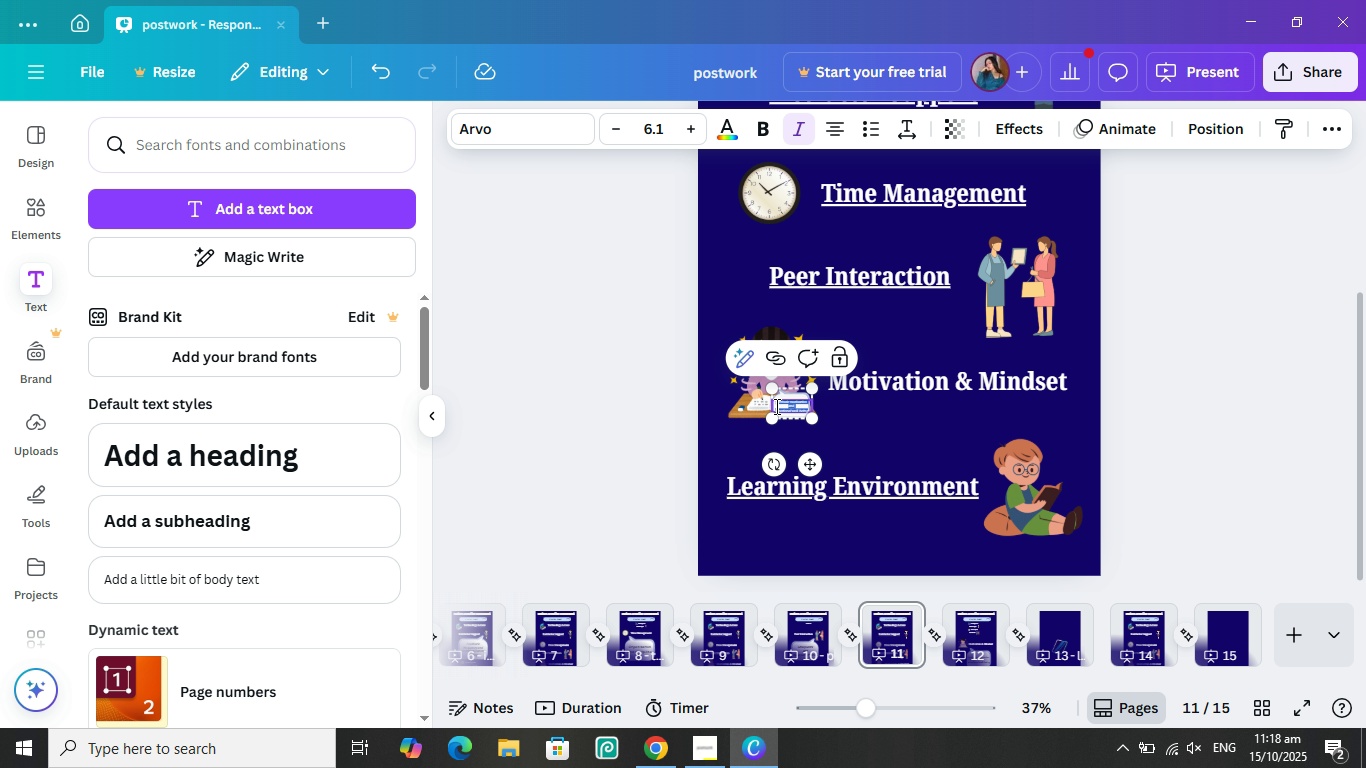 
triple_click([775, 406])
 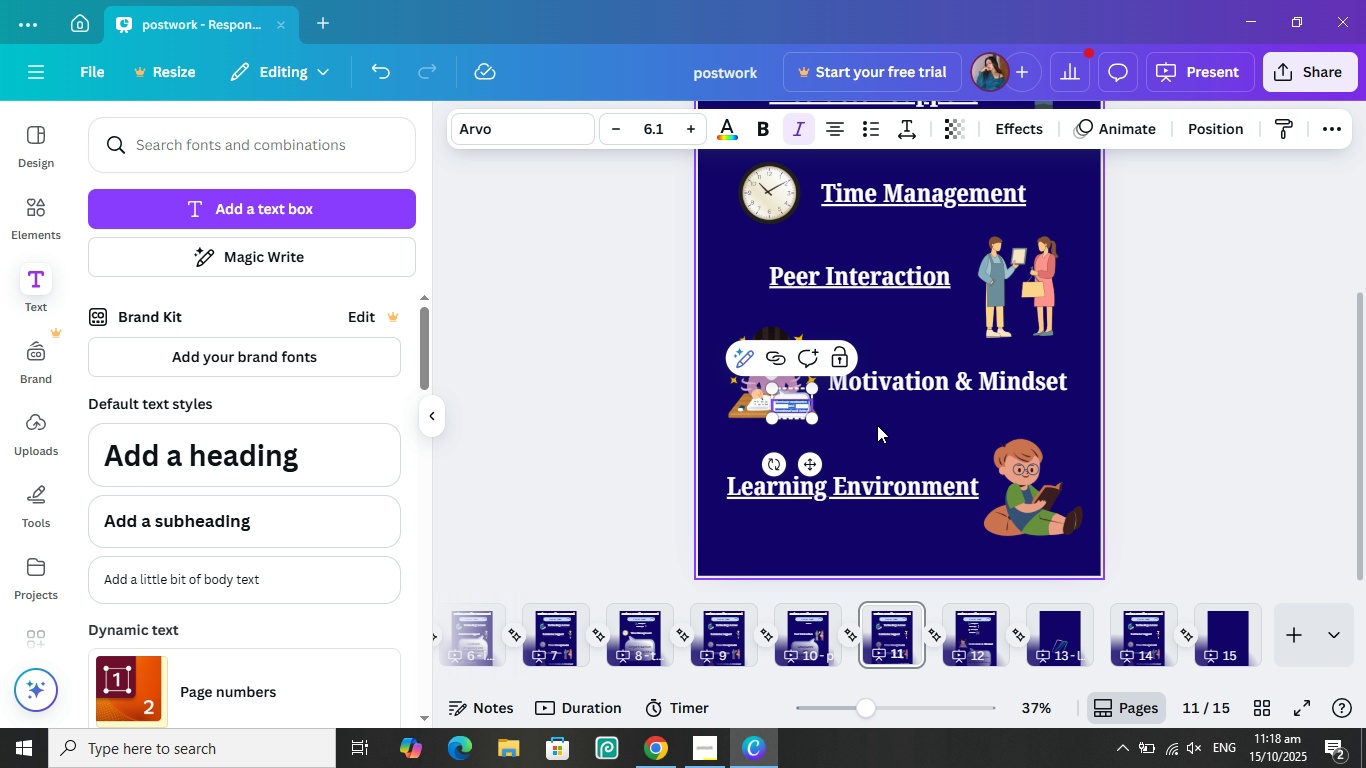 
left_click([877, 425])
 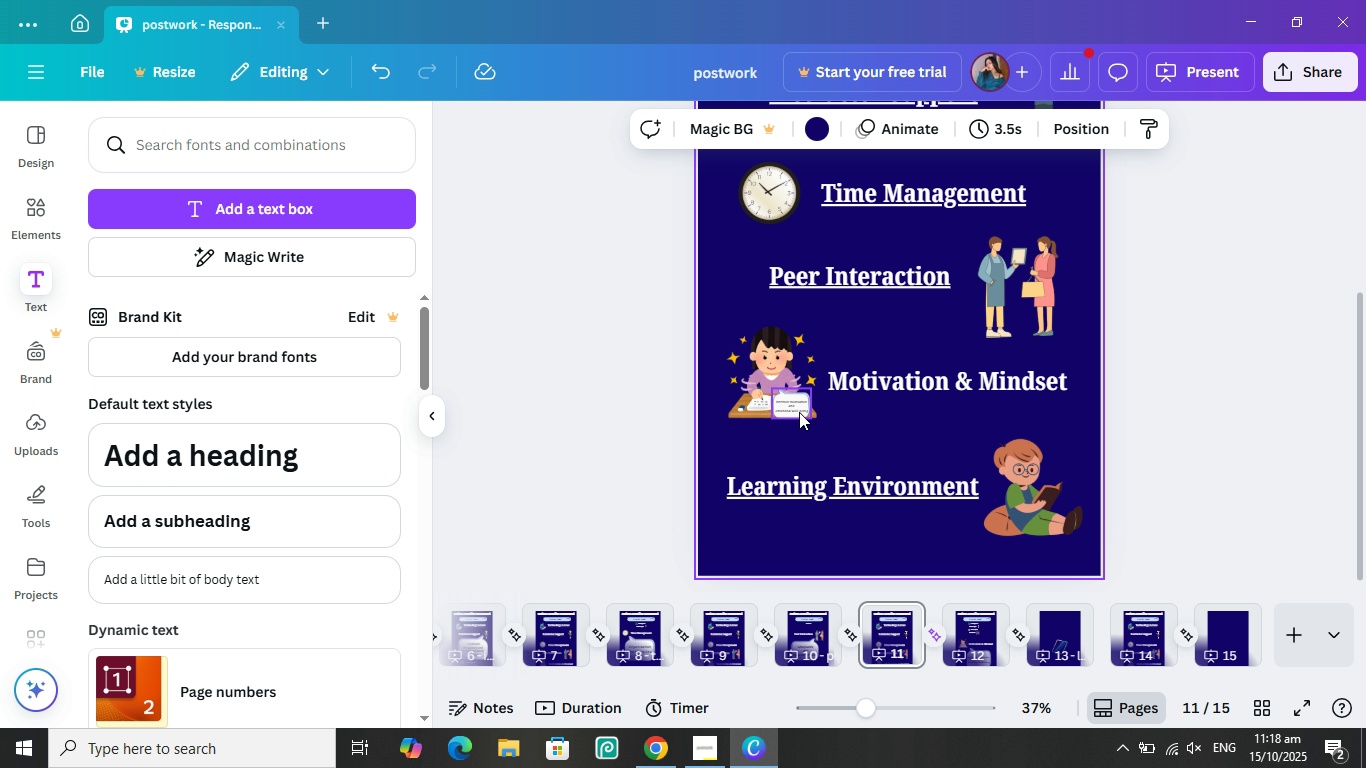 
left_click([799, 412])
 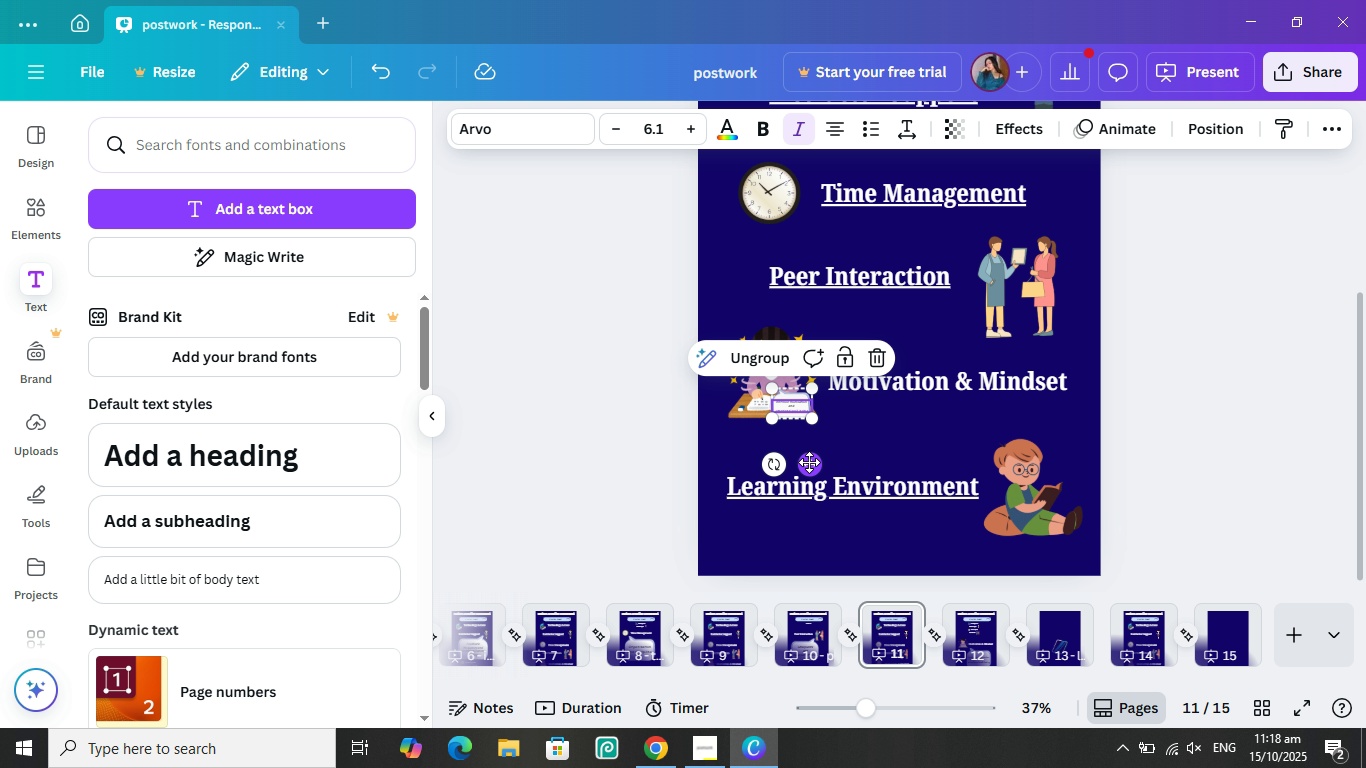 
left_click_drag(start_coordinate=[809, 465], to_coordinate=[790, 458])
 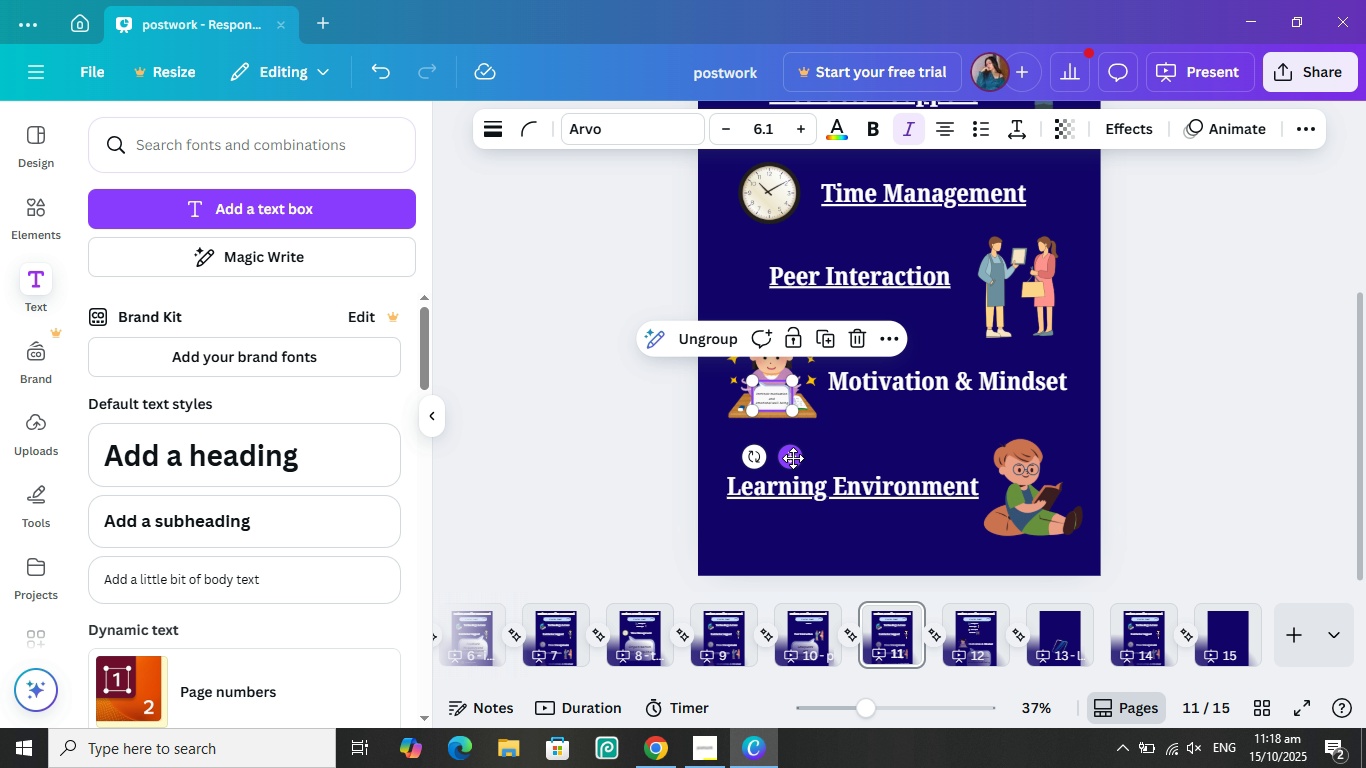 
double_click([790, 458])
 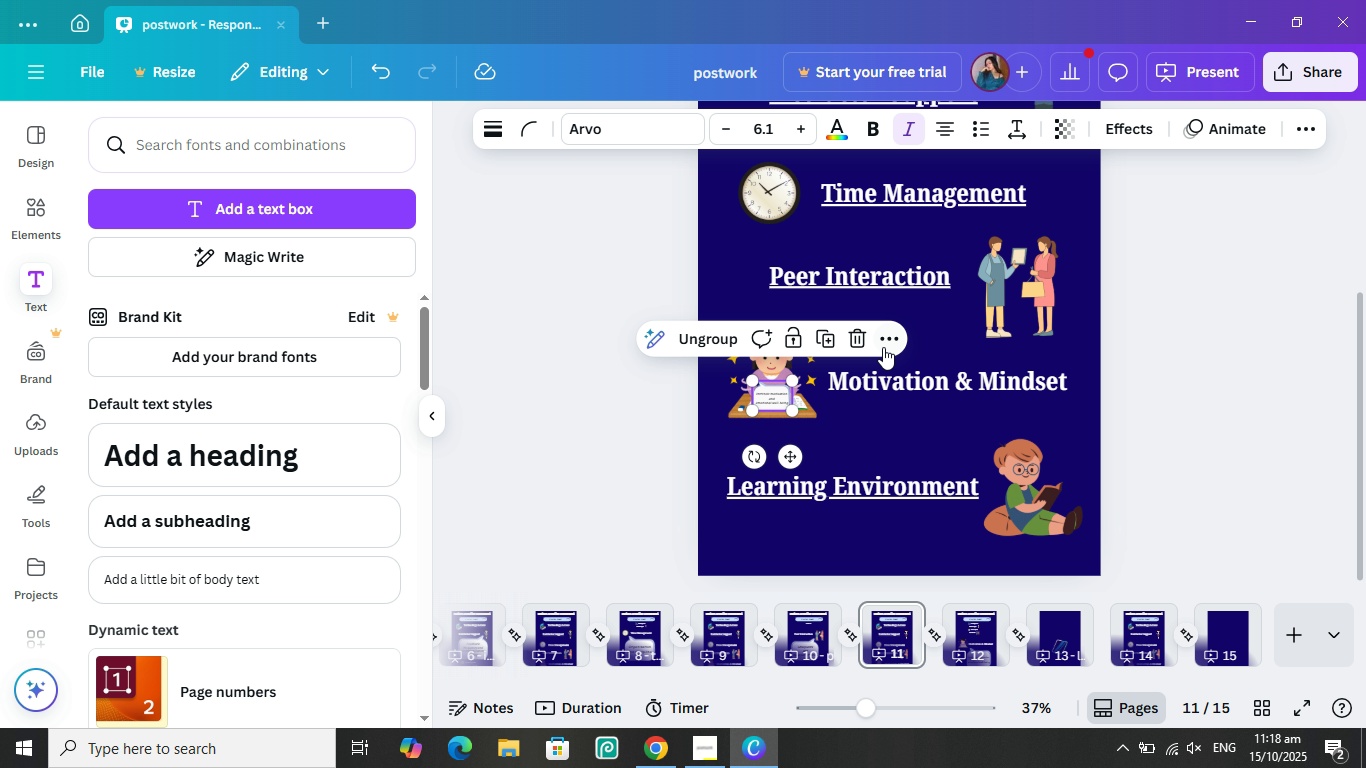 
left_click([889, 340])
 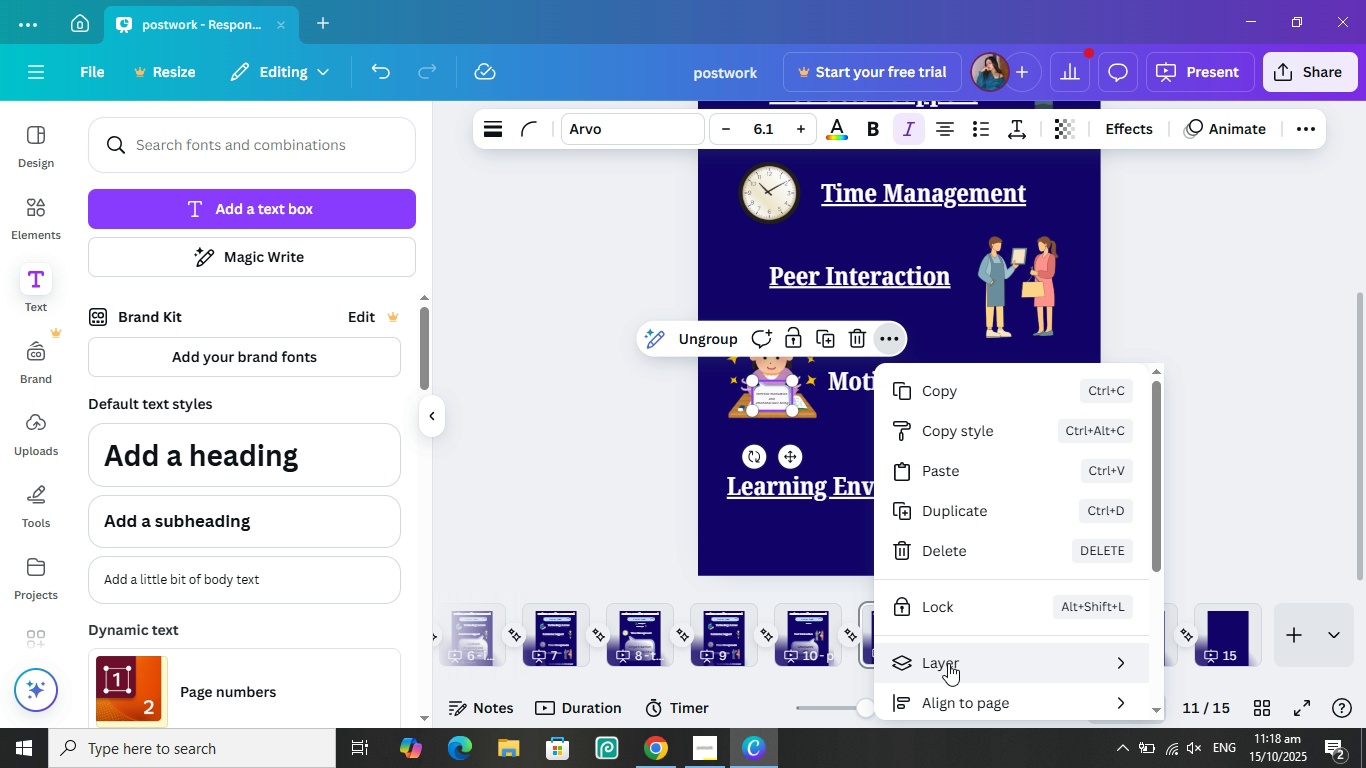 
left_click([948, 663])
 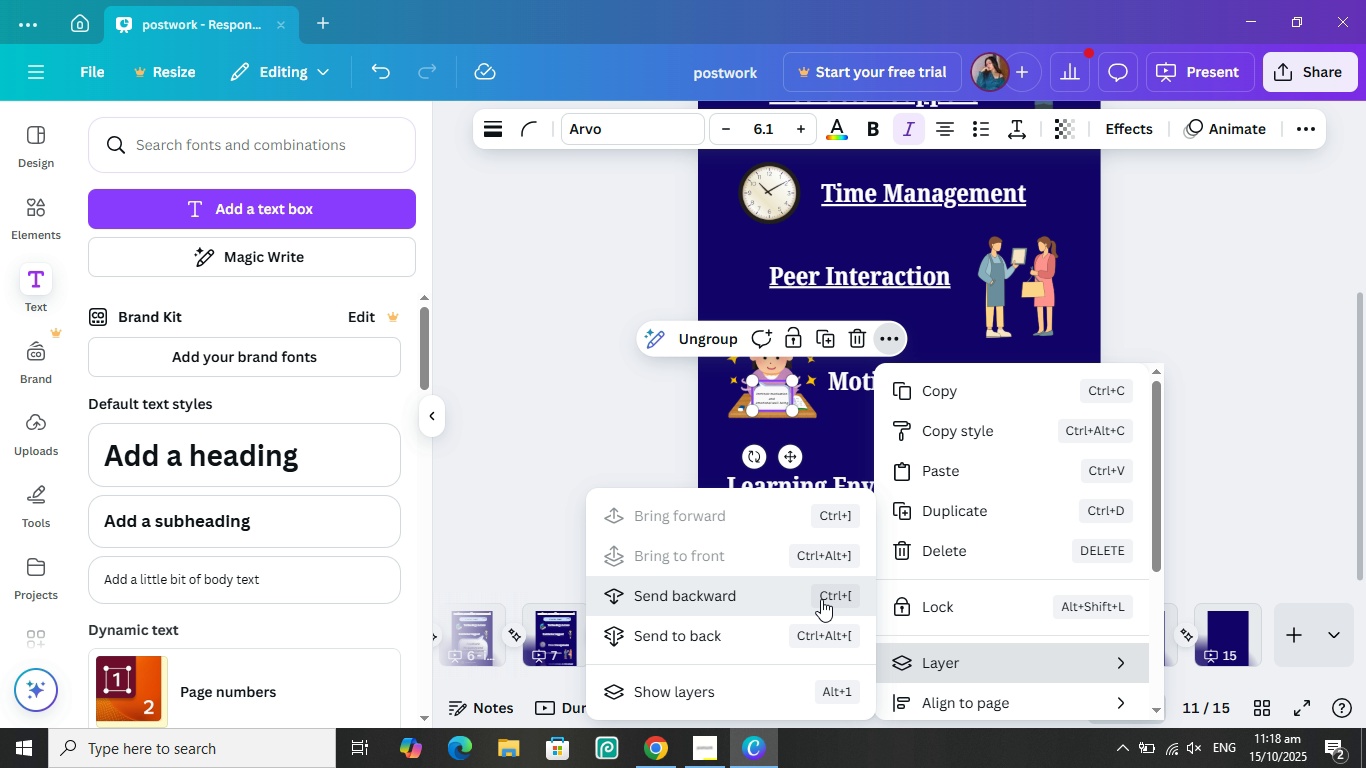 
left_click([821, 599])
 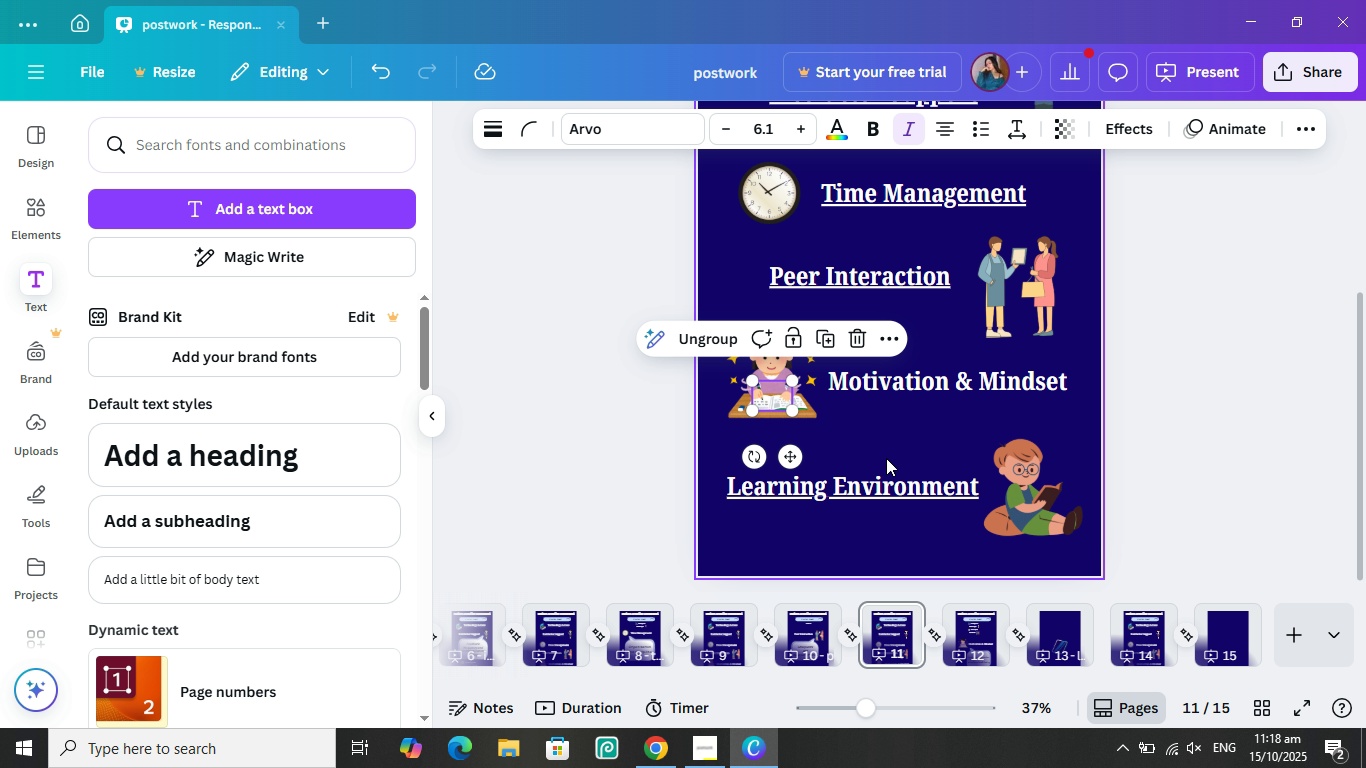 
left_click([894, 440])
 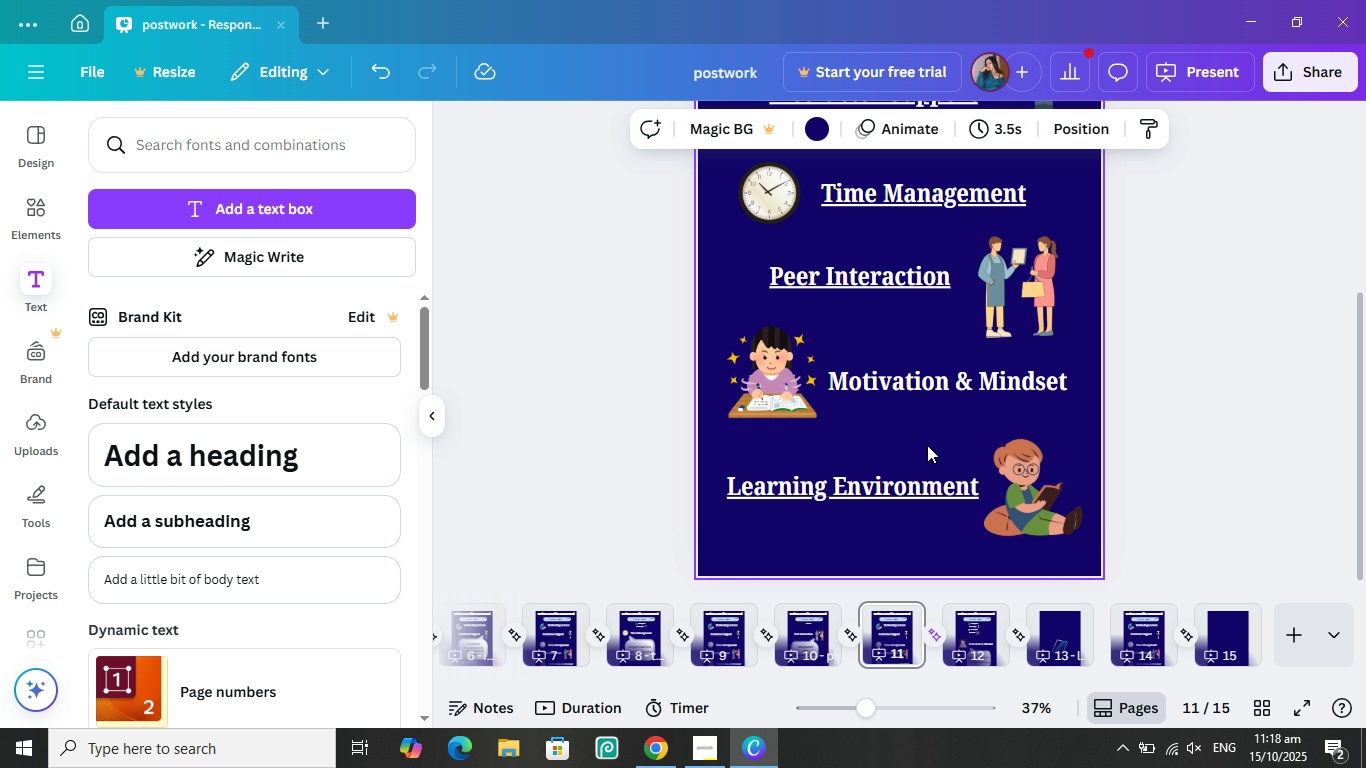 
wait(9.77)
 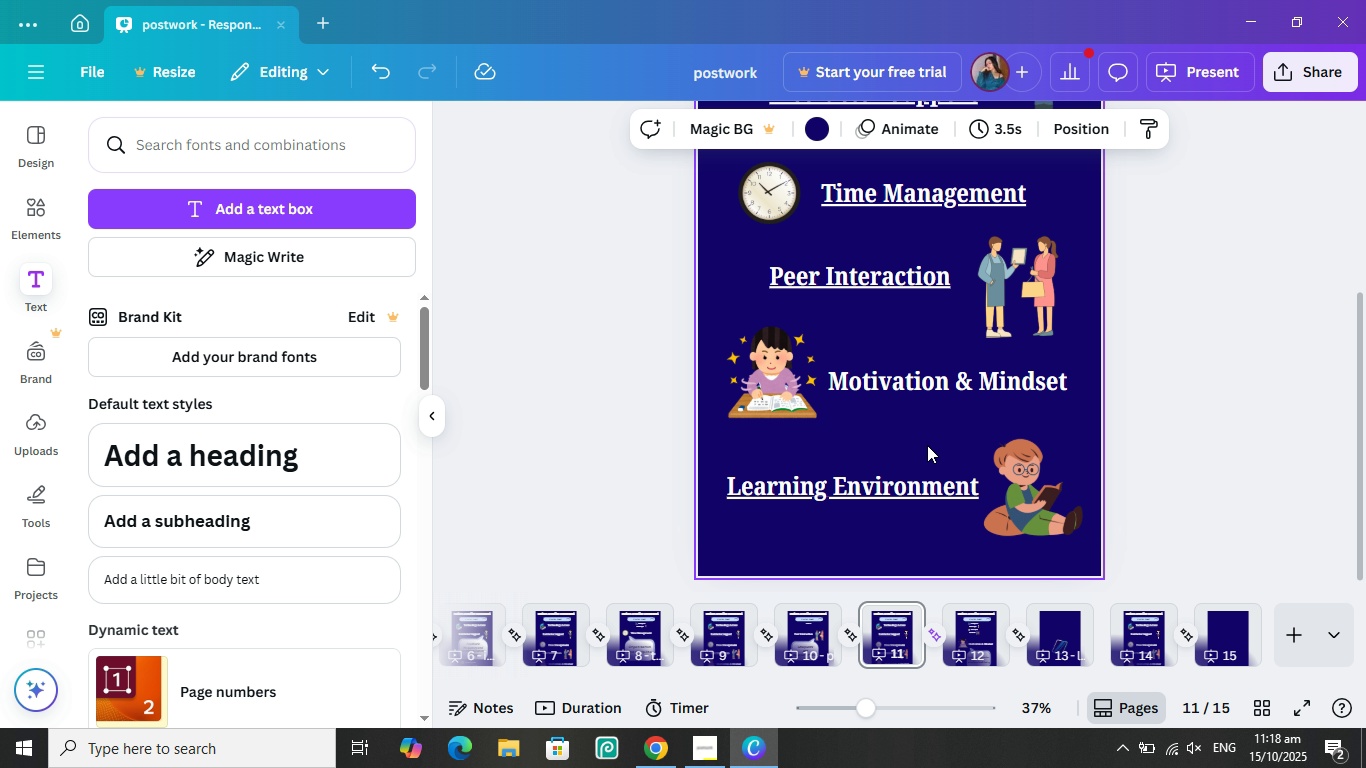 
double_click([970, 633])
 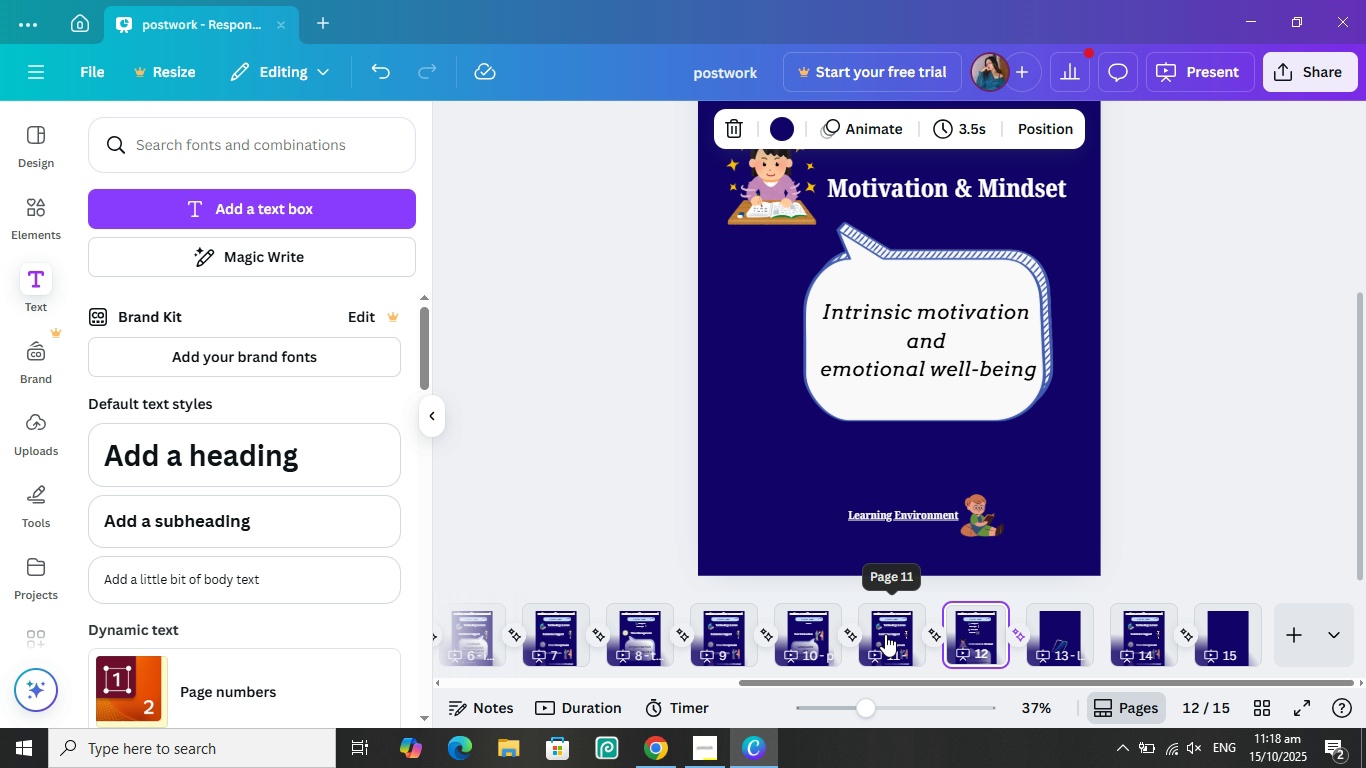 
double_click([885, 634])
 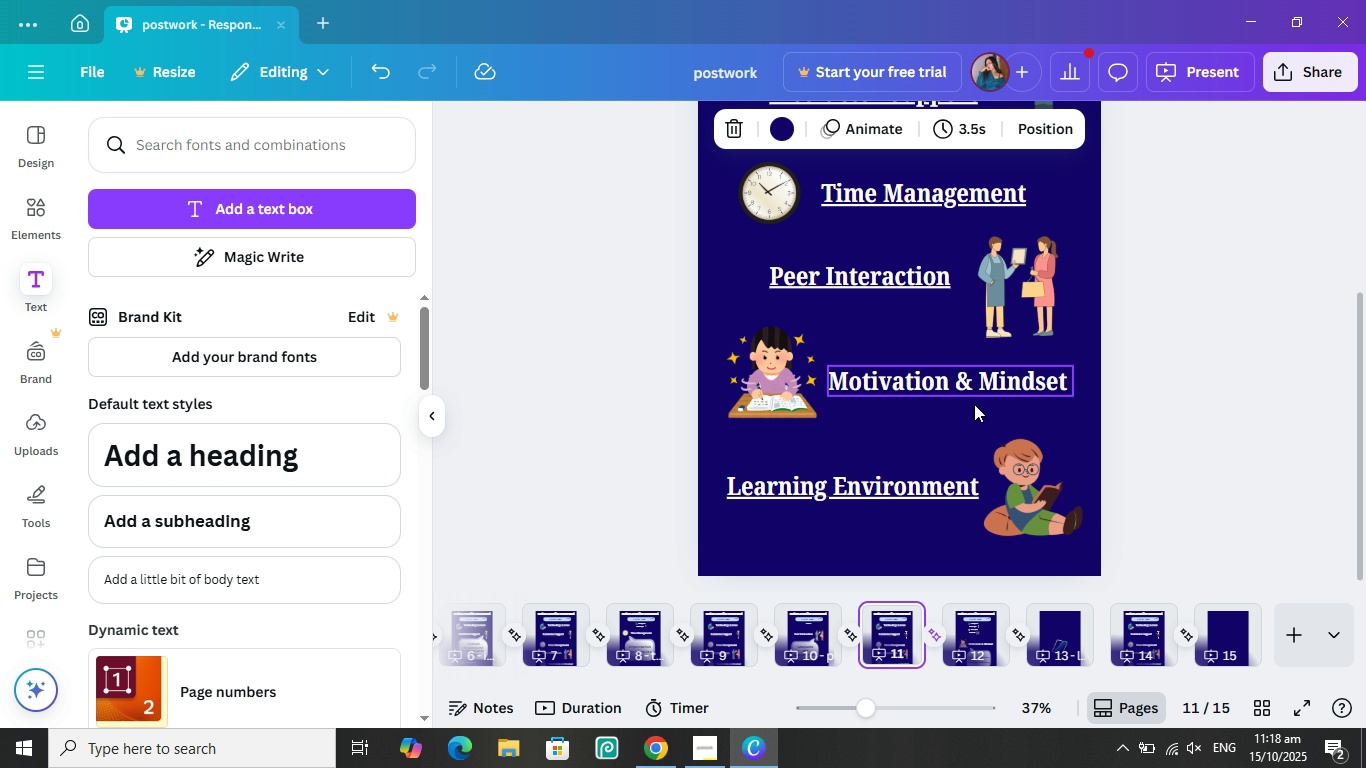 
left_click([1062, 401])
 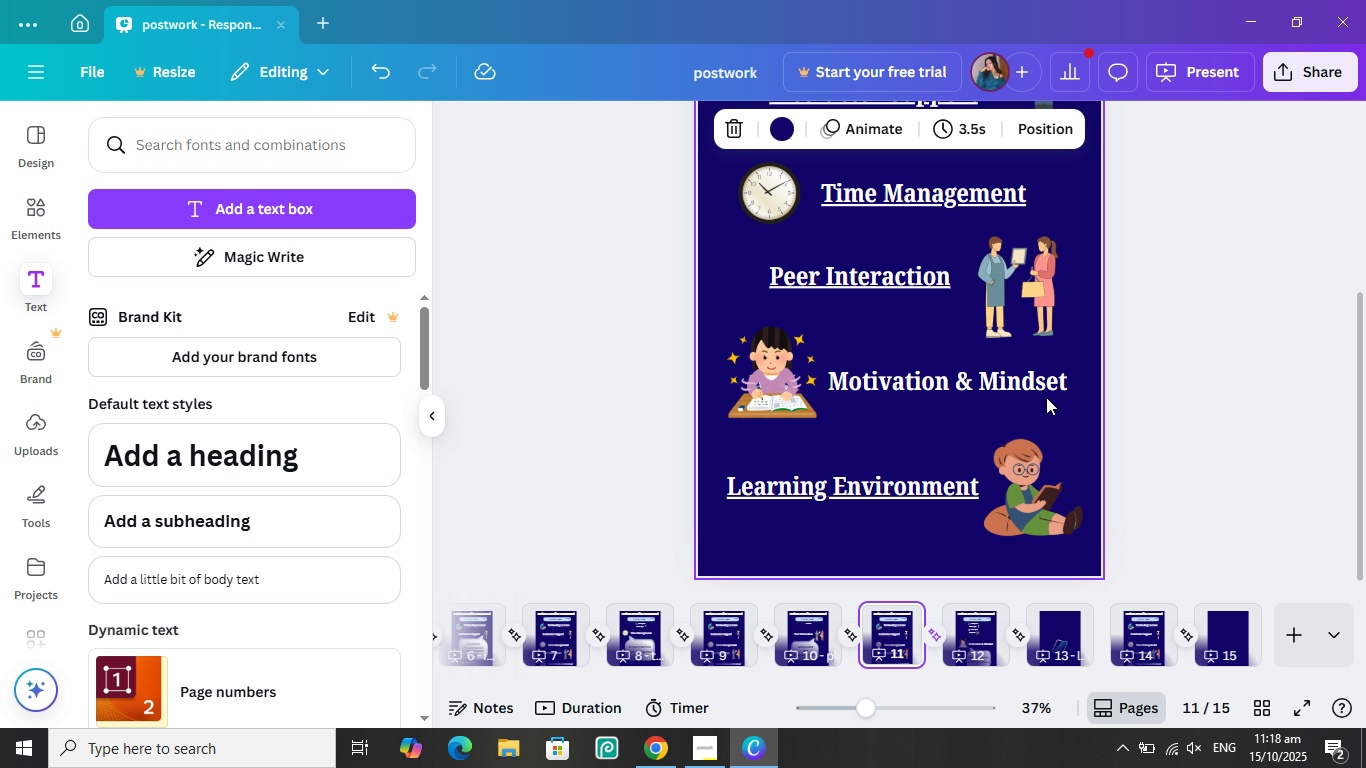 
left_click_drag(start_coordinate=[1046, 397], to_coordinate=[943, 396])
 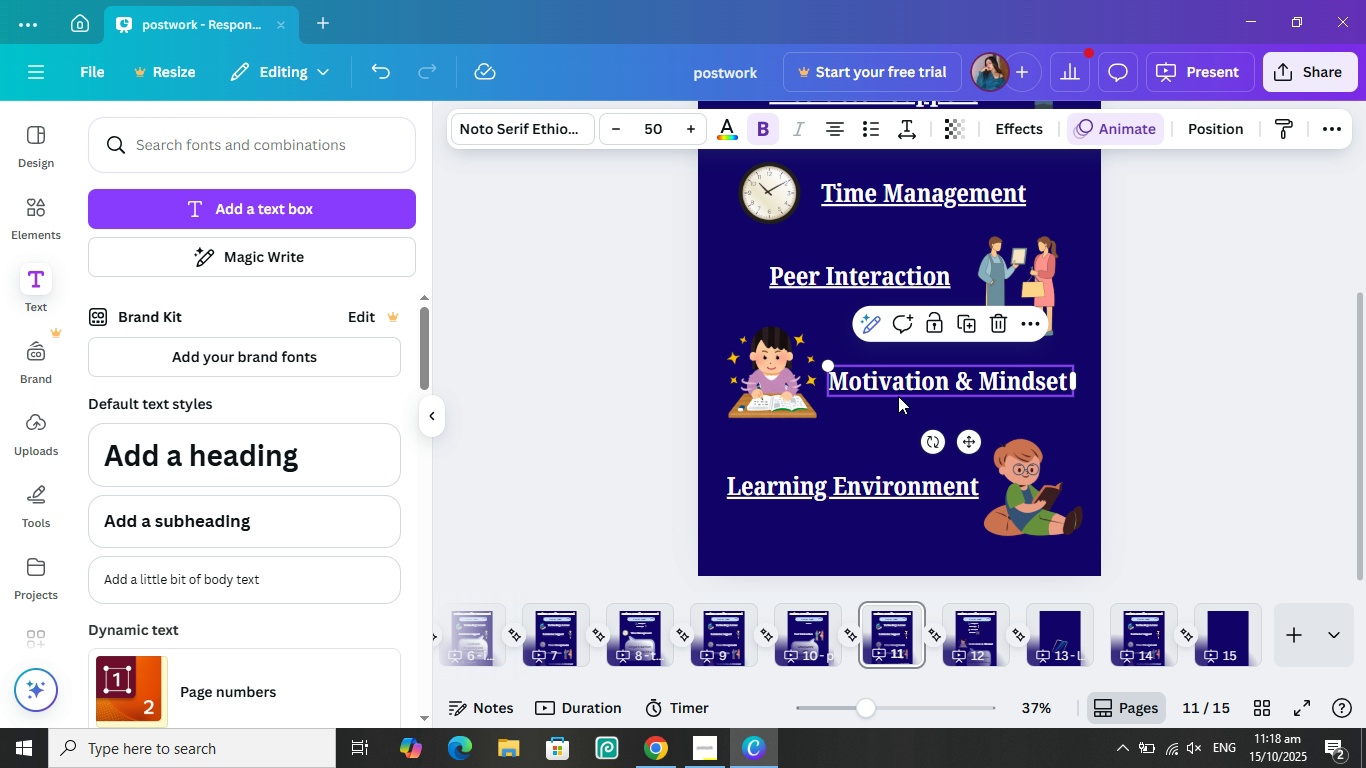 
left_click_drag(start_coordinate=[887, 395], to_coordinate=[895, 401])
 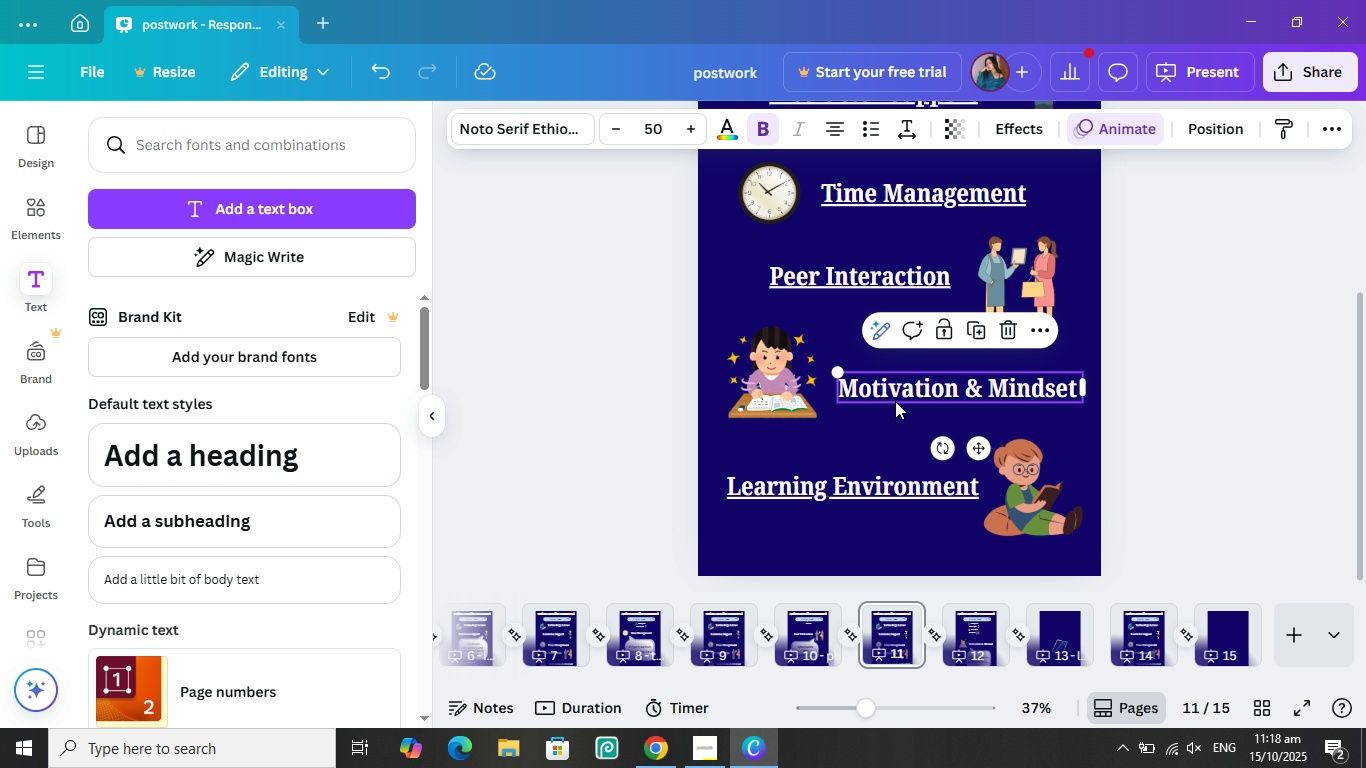 
key(Control+Z)
 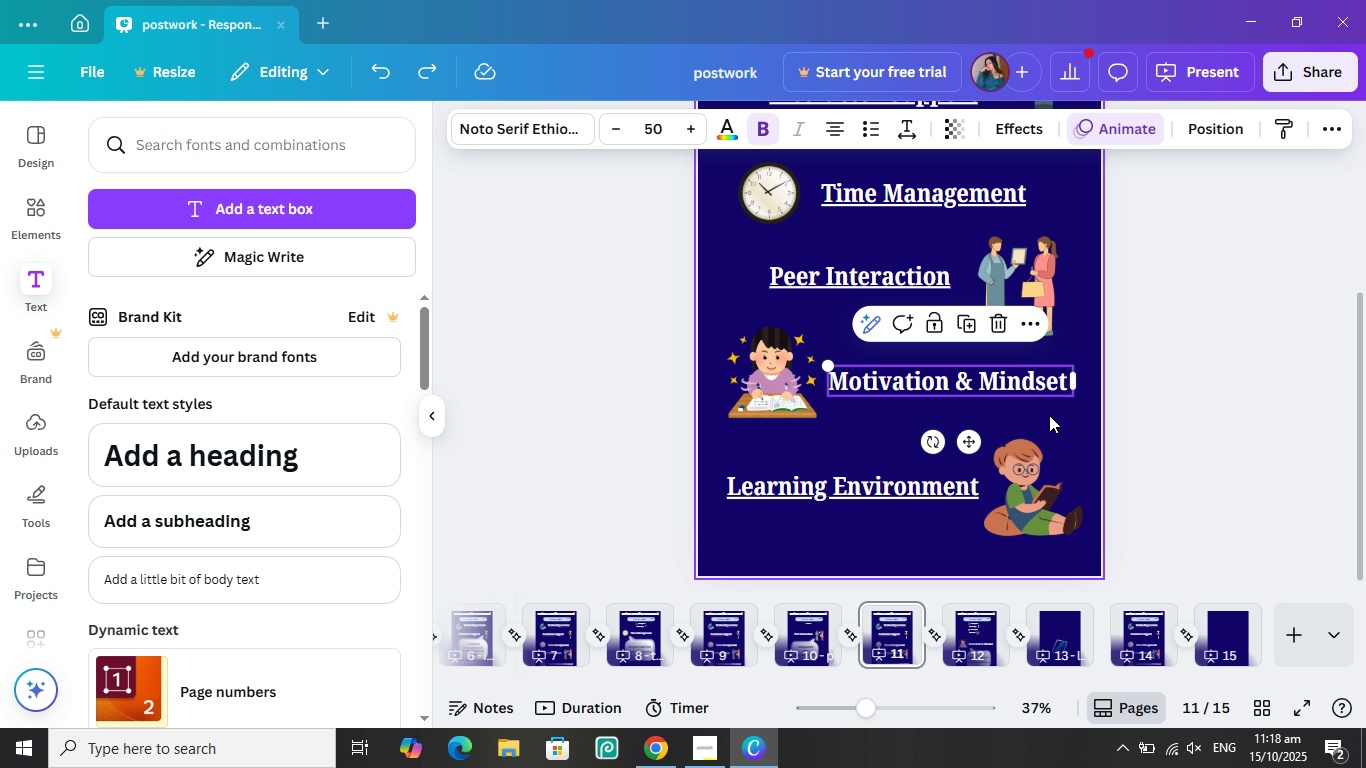 
left_click([1049, 415])
 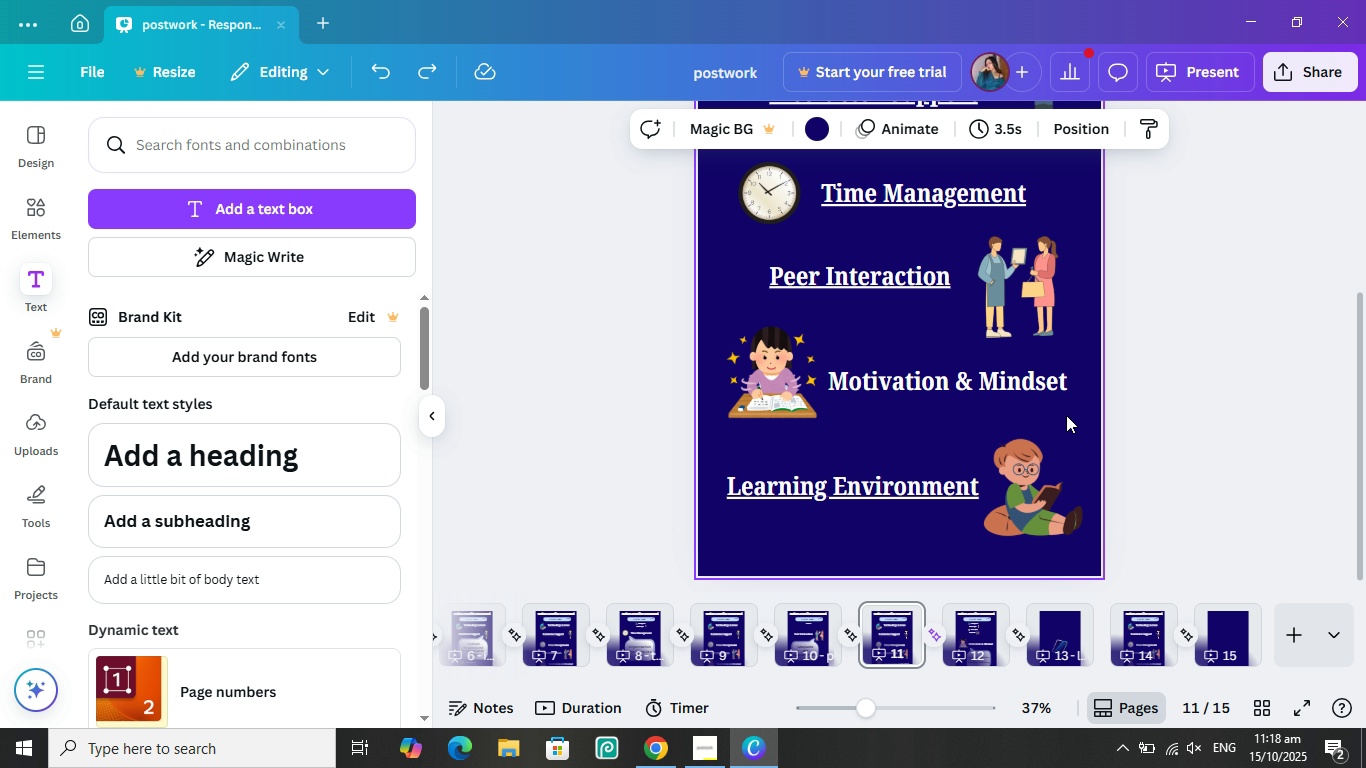 
left_click_drag(start_coordinate=[1066, 414], to_coordinate=[757, 372])
 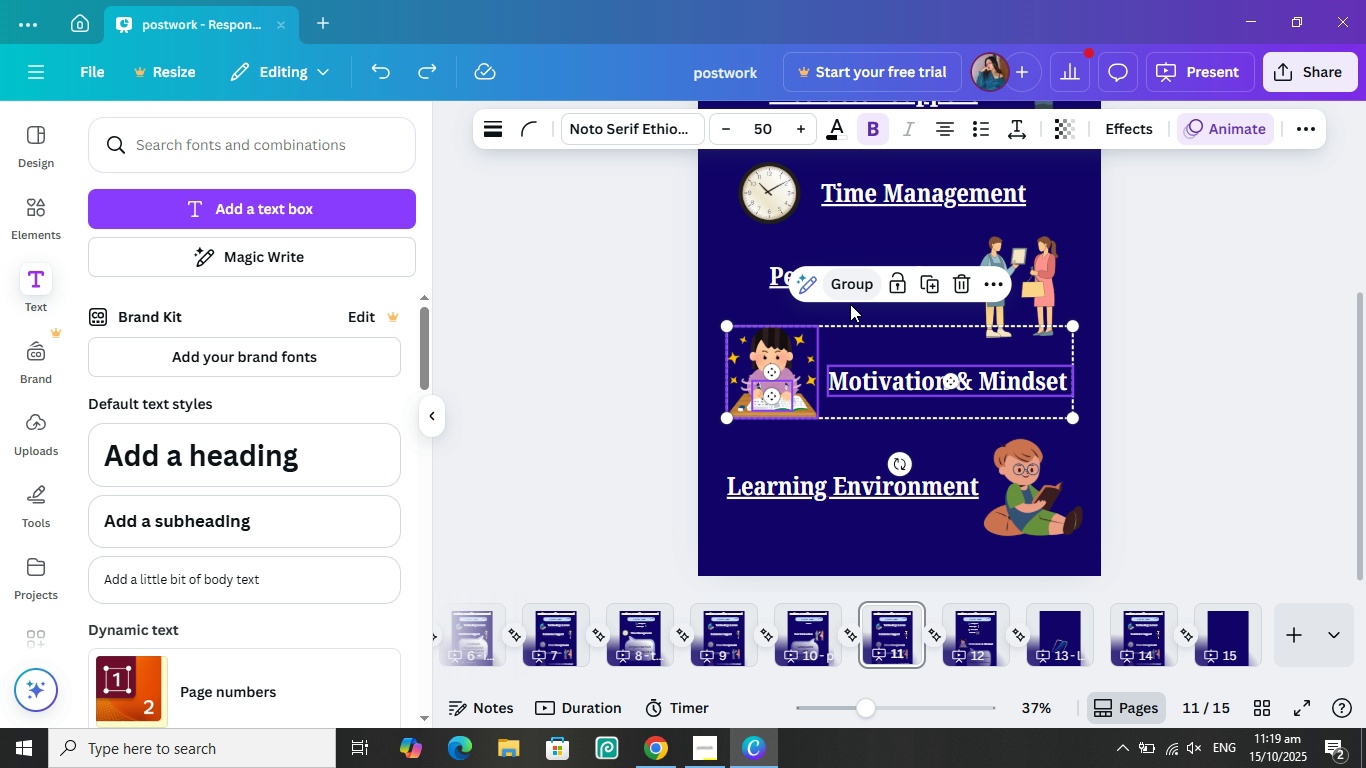 
double_click([777, 488])
 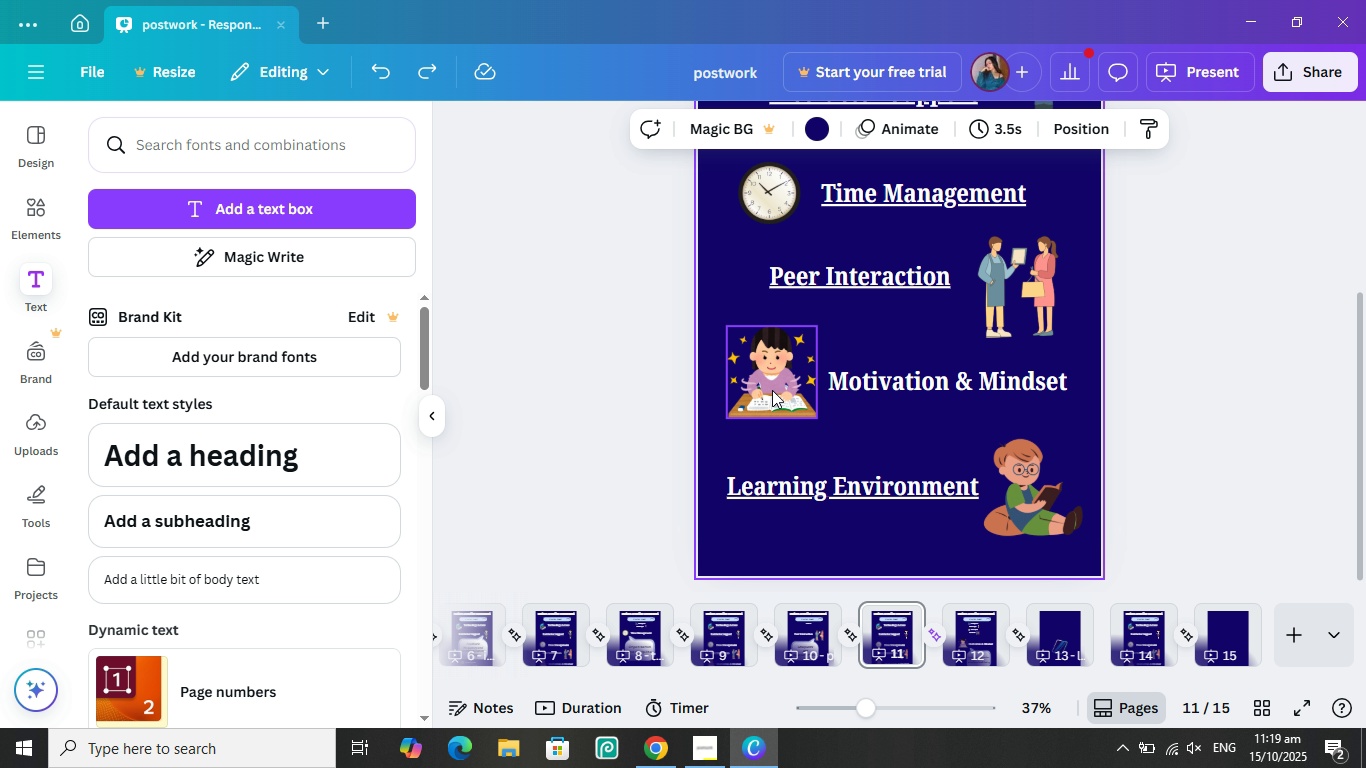 
left_click([774, 393])
 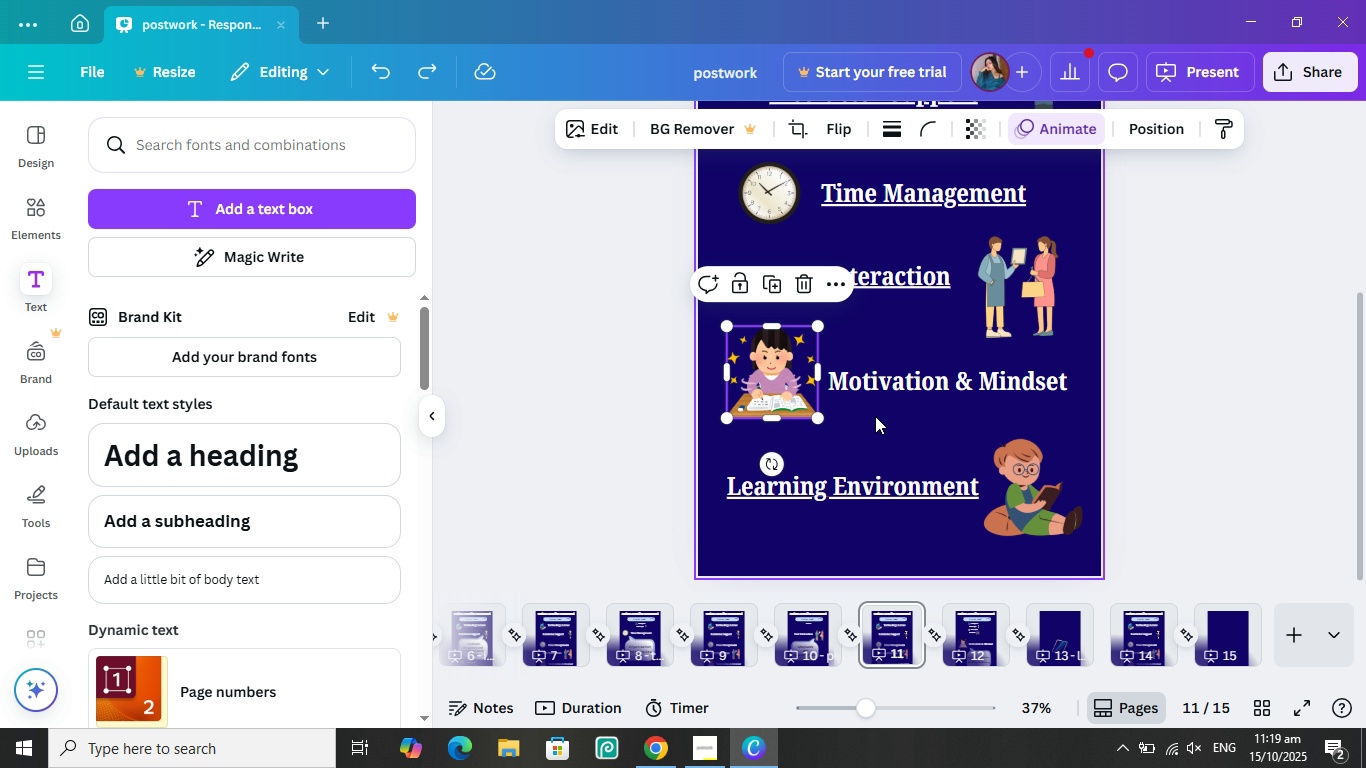 
left_click([878, 418])
 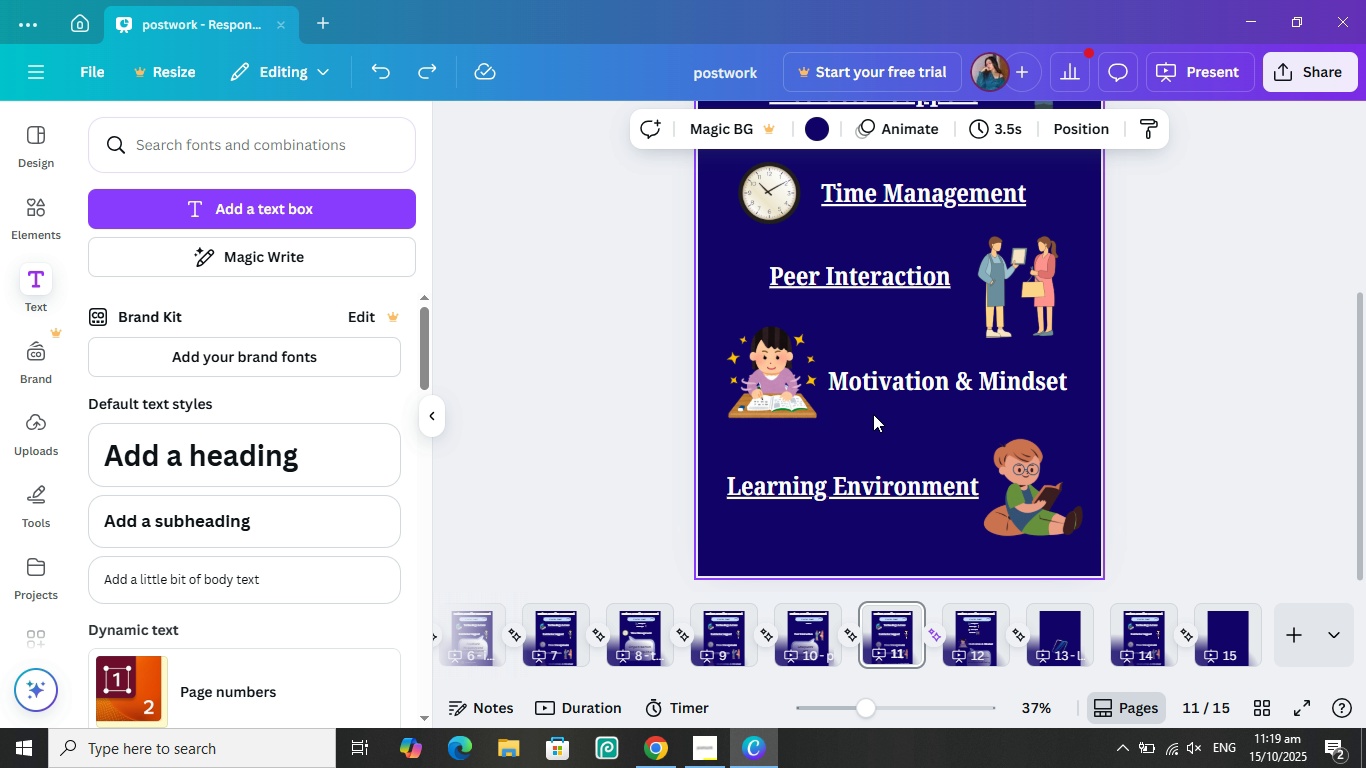 
left_click_drag(start_coordinate=[774, 401], to_coordinate=[750, 396])
 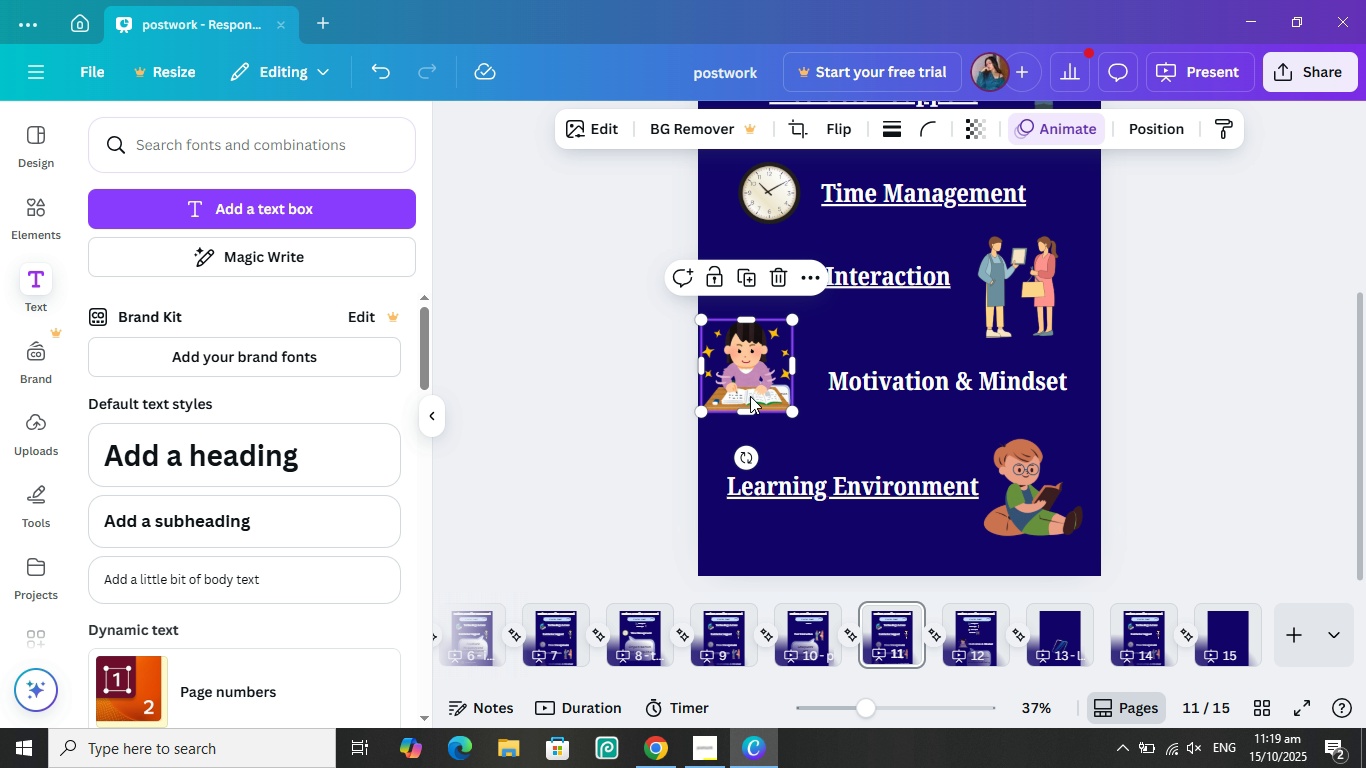 
double_click([750, 396])
 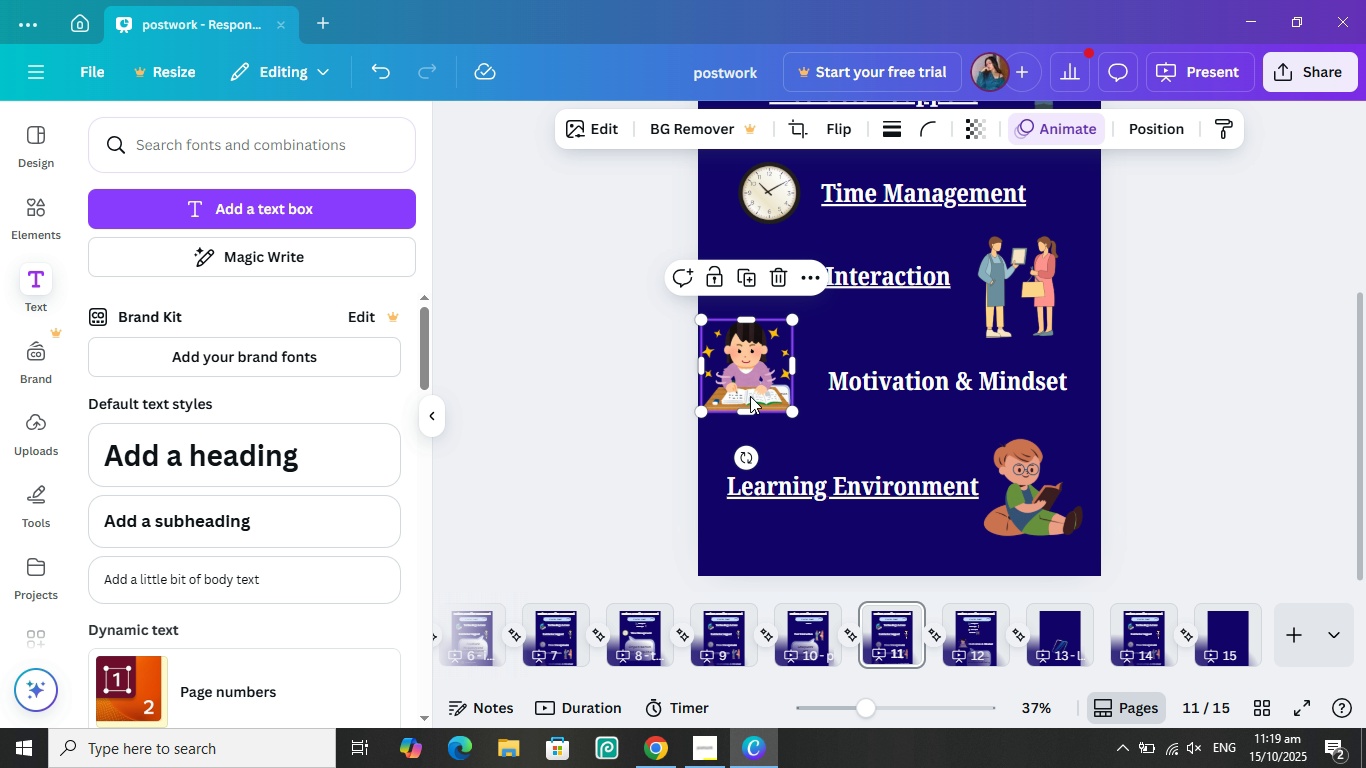 
left_click_drag(start_coordinate=[750, 396], to_coordinate=[757, 403])
 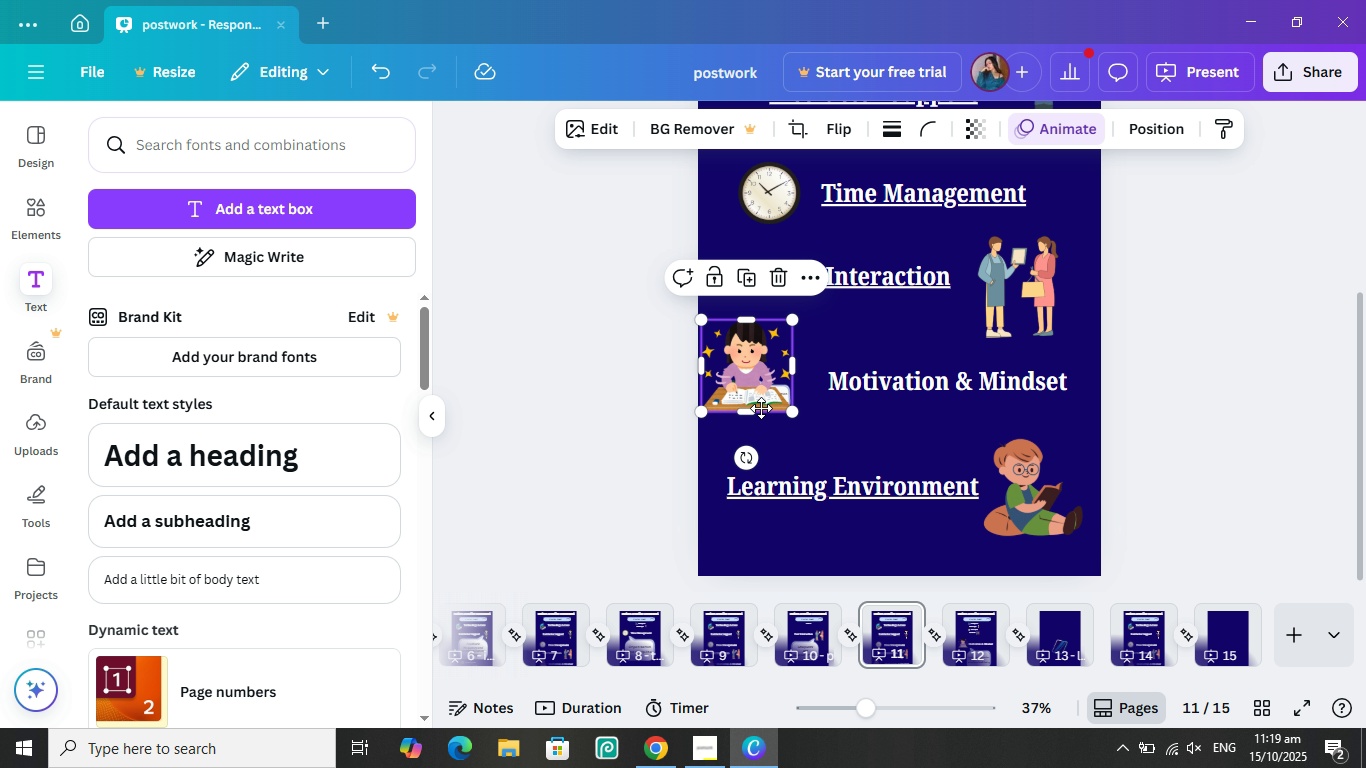 
left_click_drag(start_coordinate=[760, 406], to_coordinate=[769, 417])
 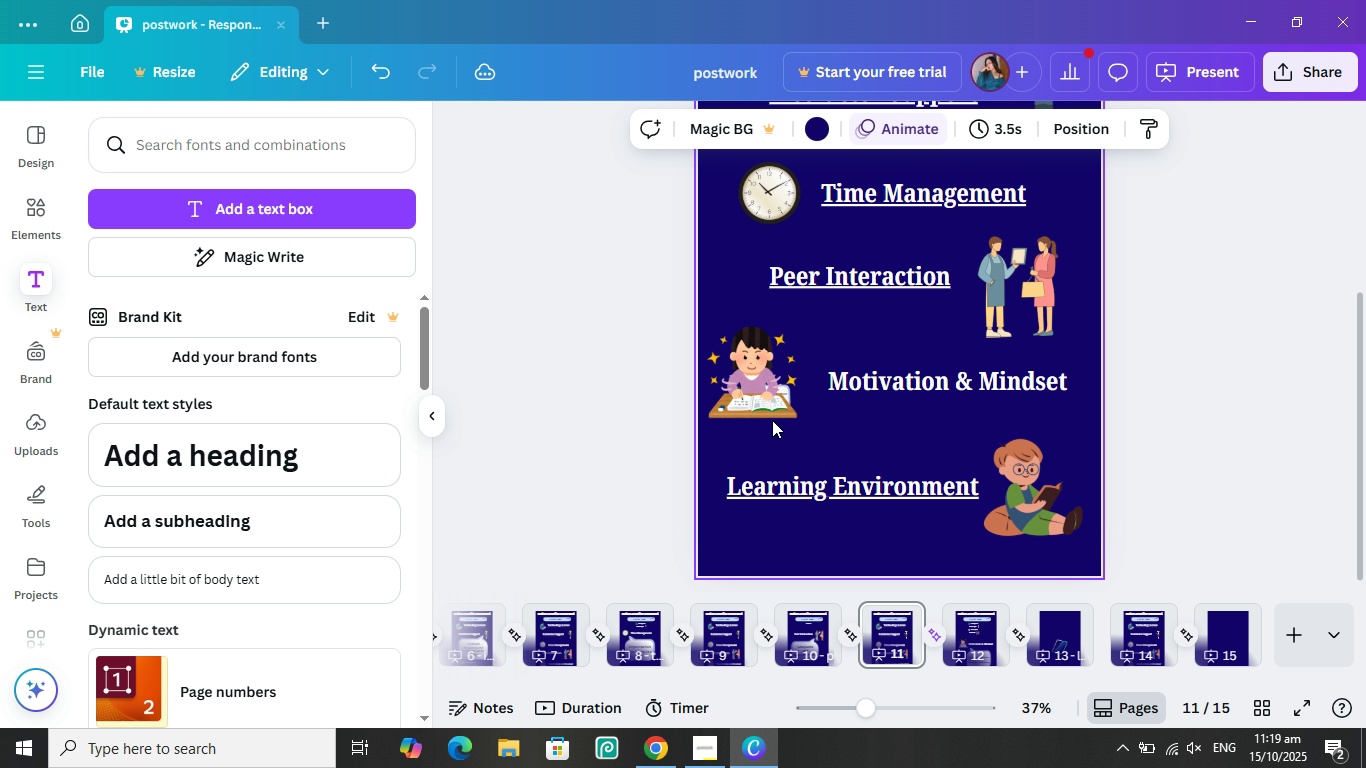 
triple_click([772, 420])
 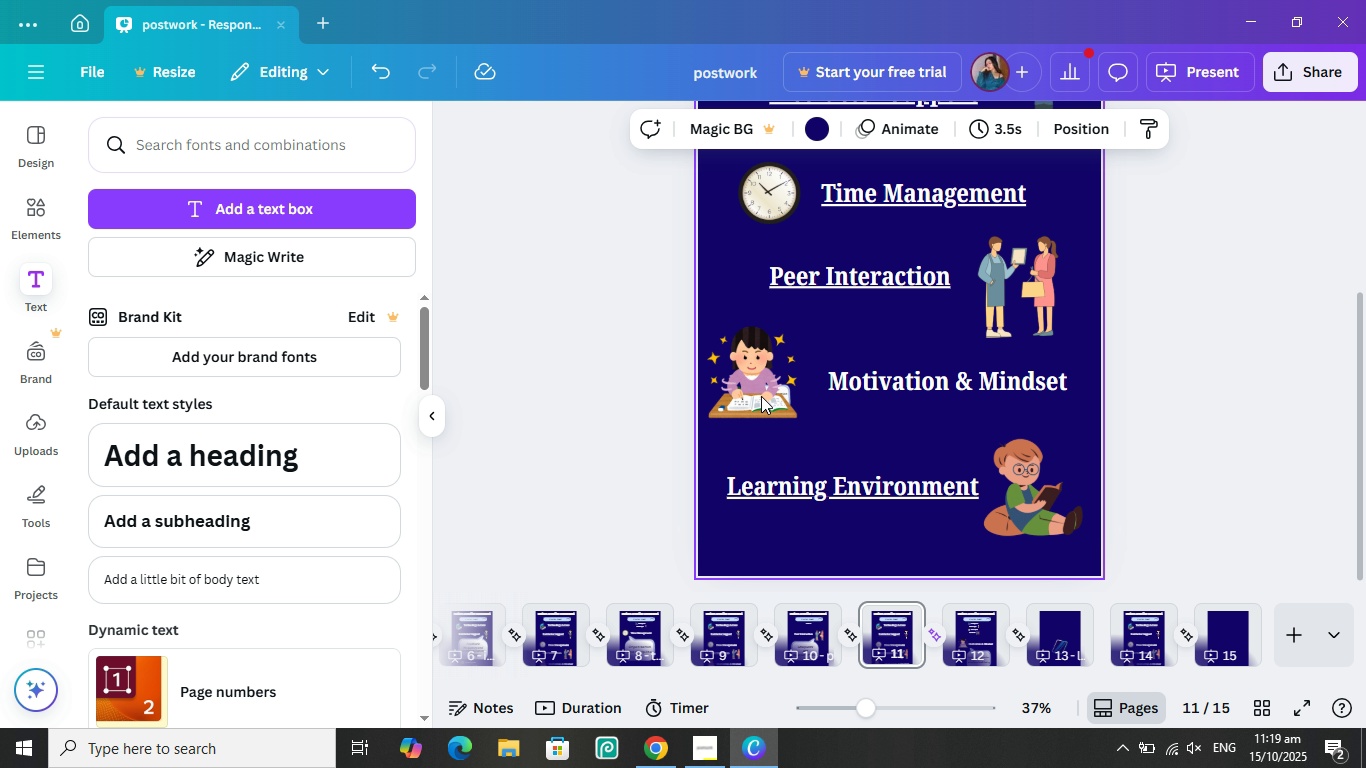 
key(Control+Z)
 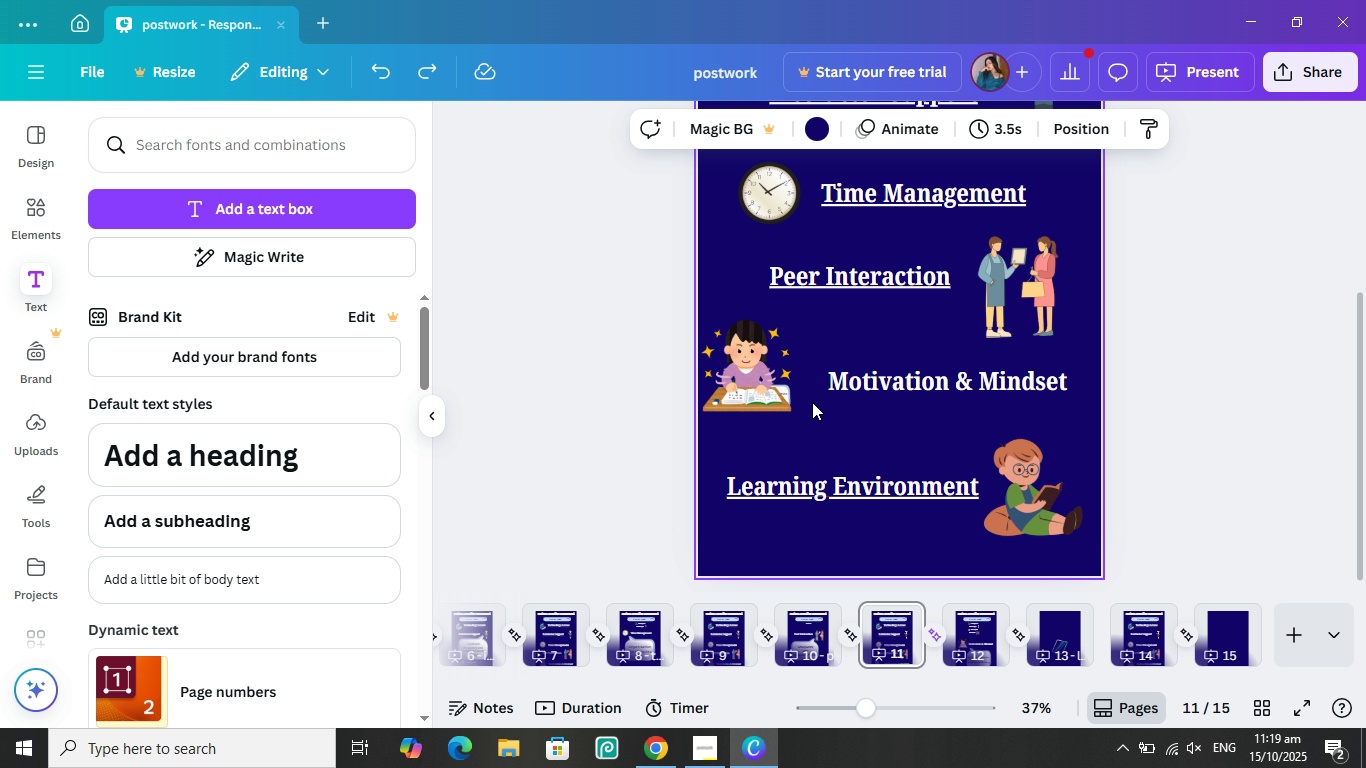 
key(Control+Z)
 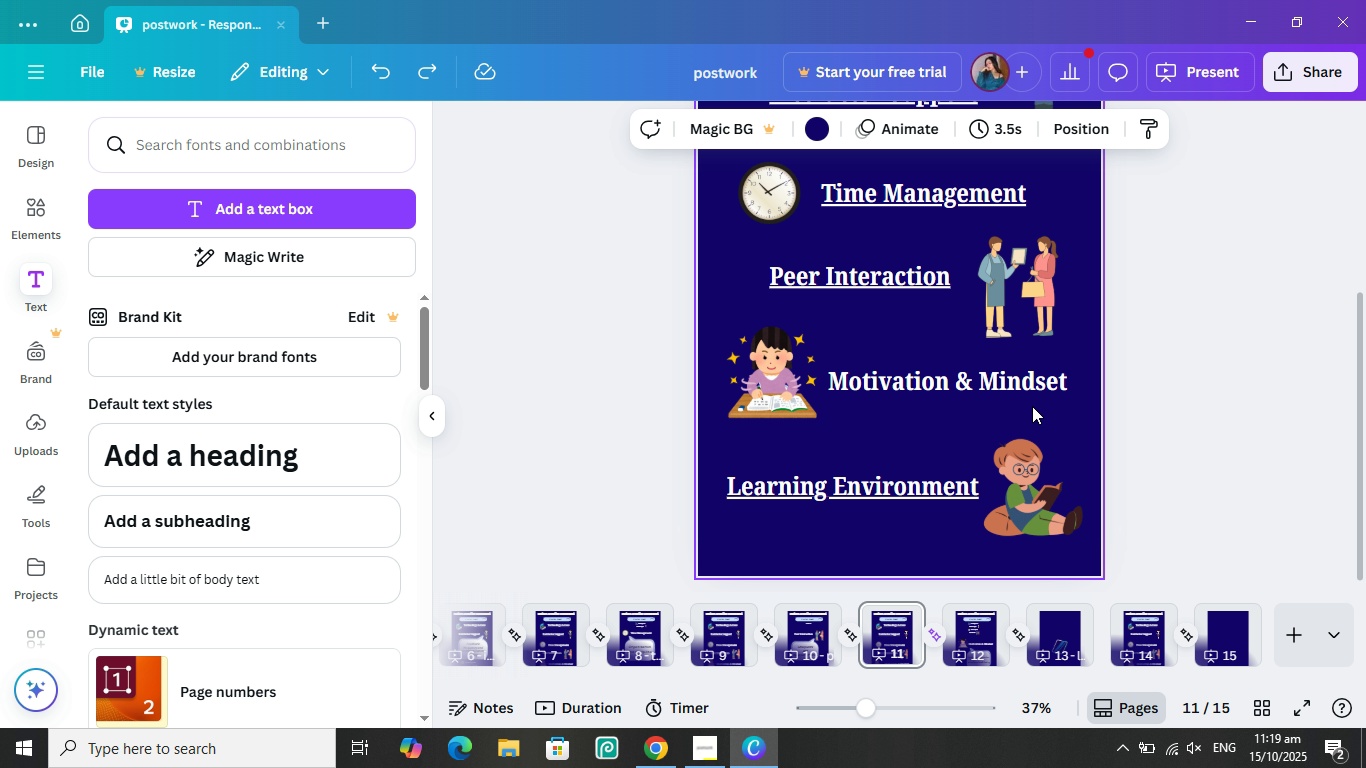 
left_click([1049, 405])
 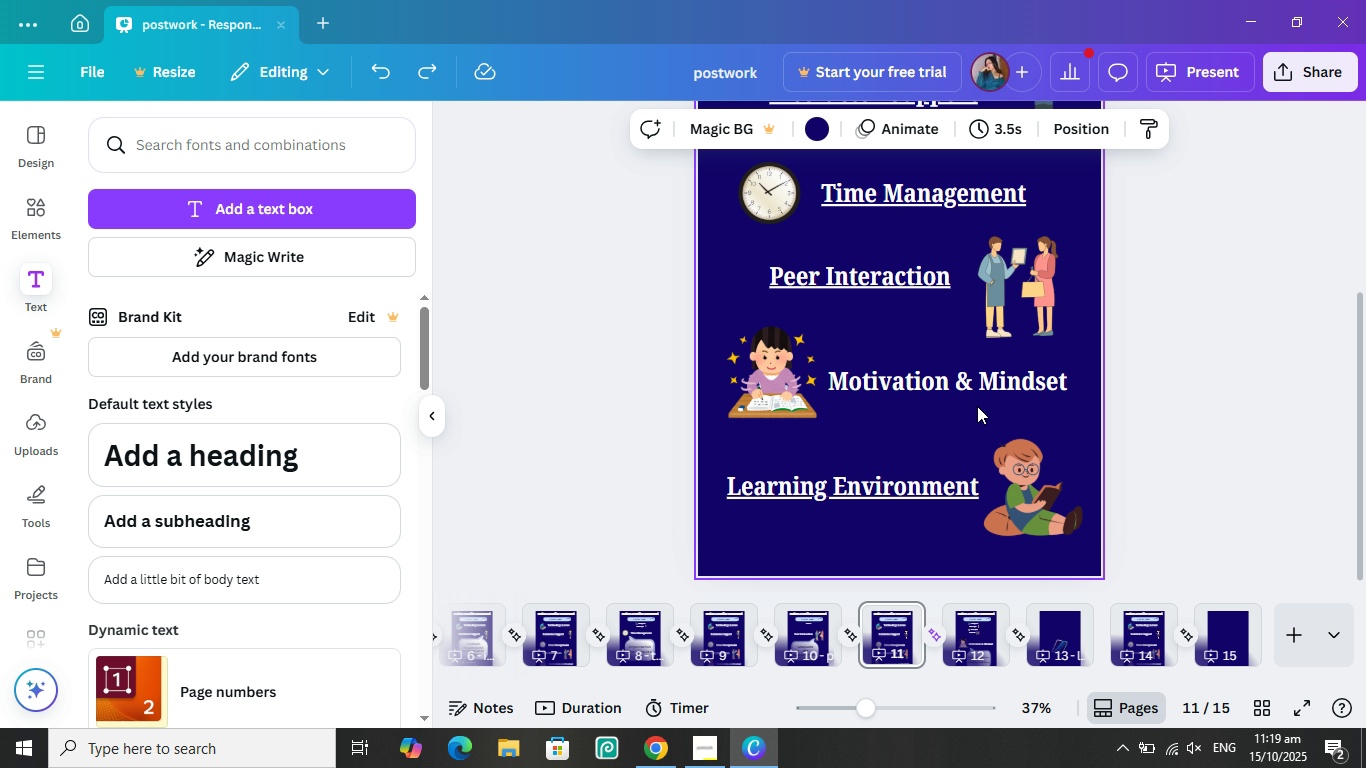 
left_click_drag(start_coordinate=[997, 406], to_coordinate=[772, 405])
 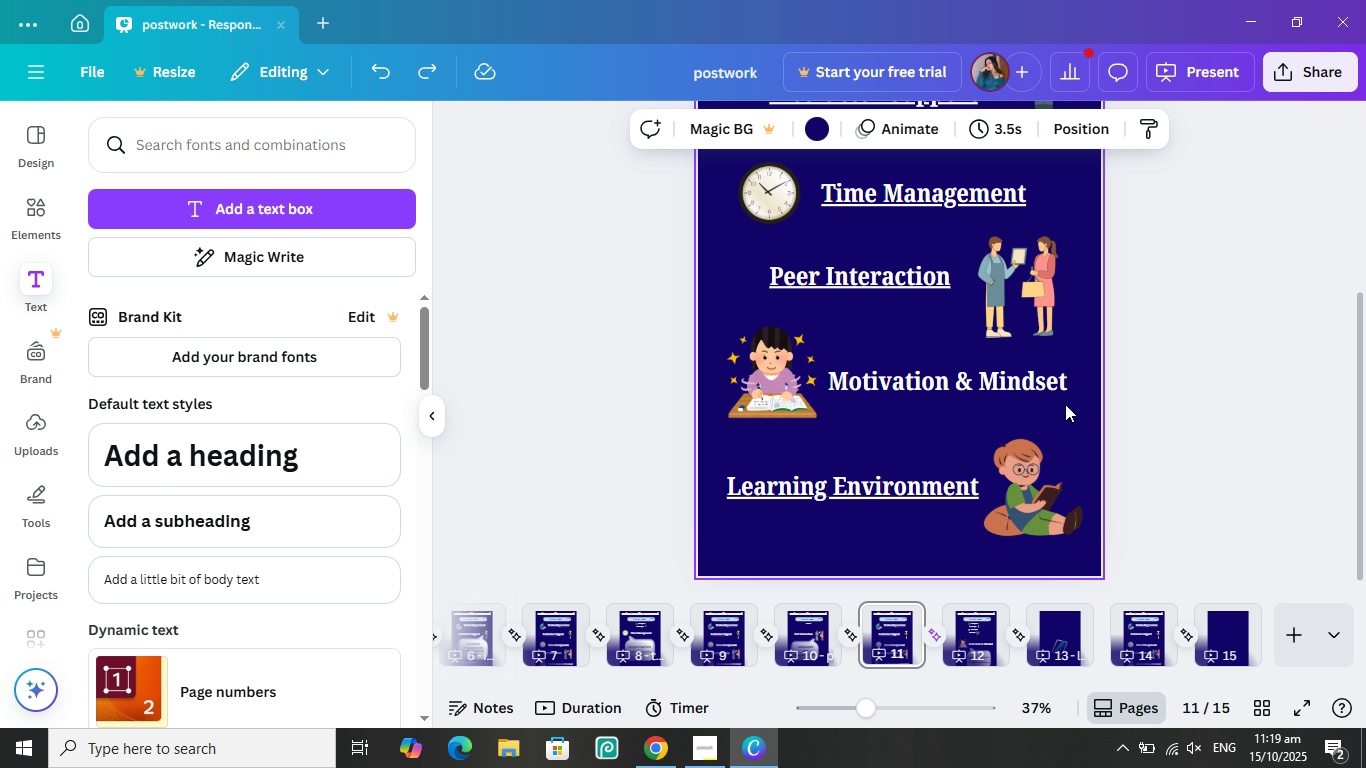 
left_click_drag(start_coordinate=[1062, 401], to_coordinate=[899, 389])
 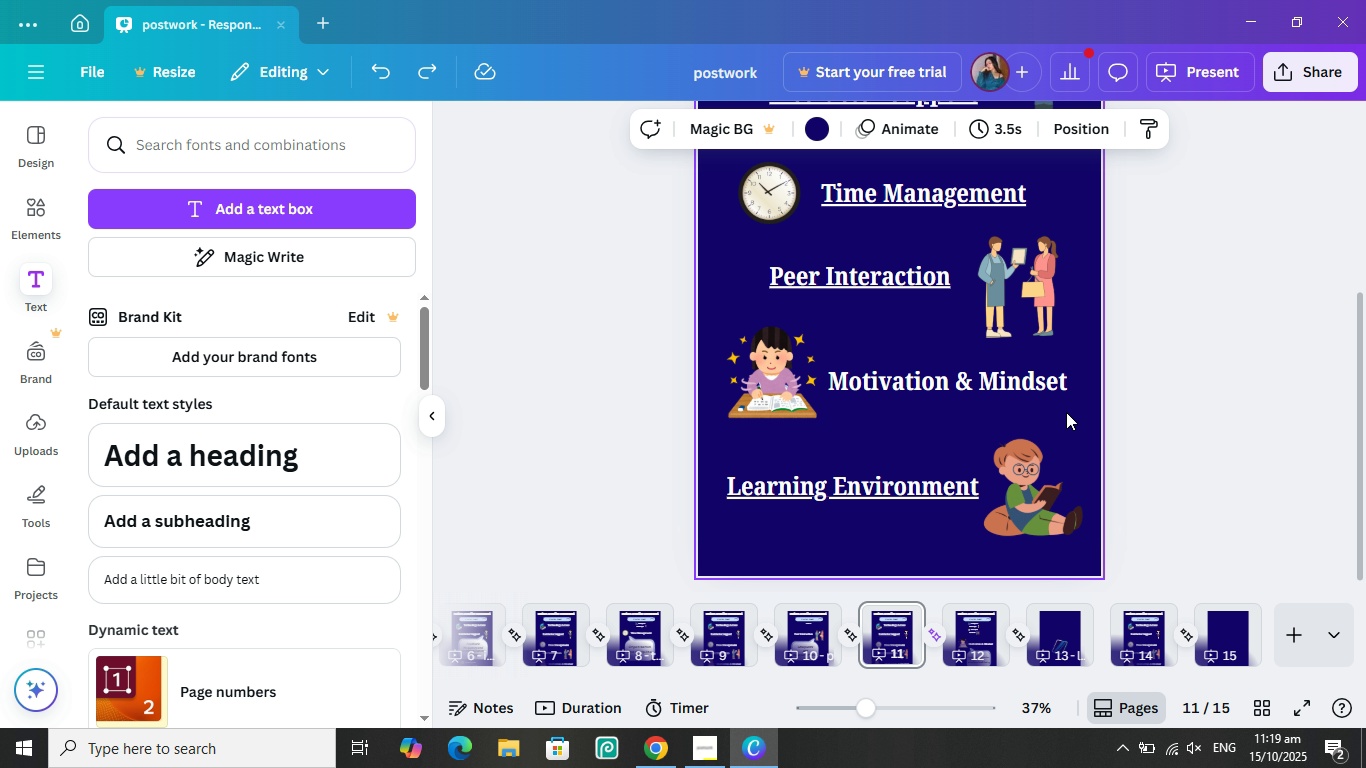 
left_click_drag(start_coordinate=[1066, 412], to_coordinate=[1008, 406])
 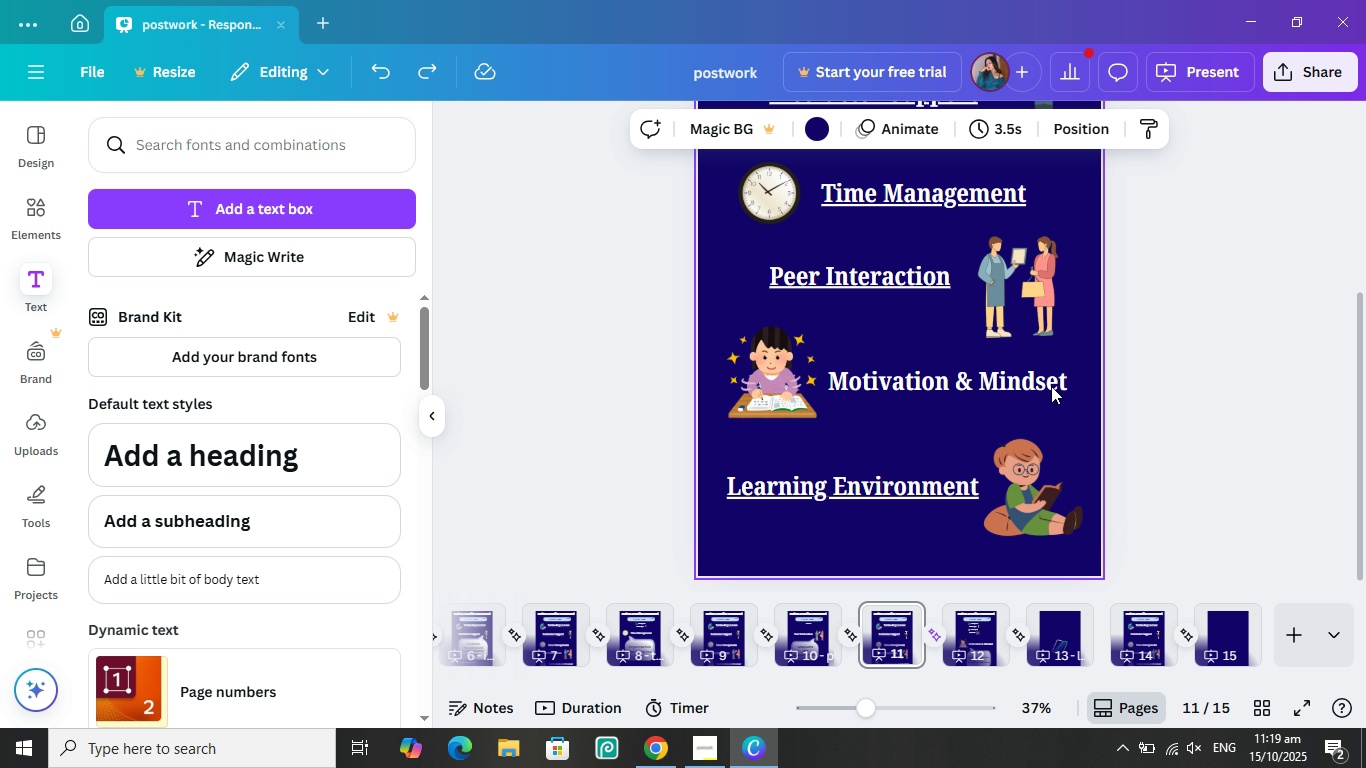 
left_click_drag(start_coordinate=[1067, 398], to_coordinate=[818, 400])
 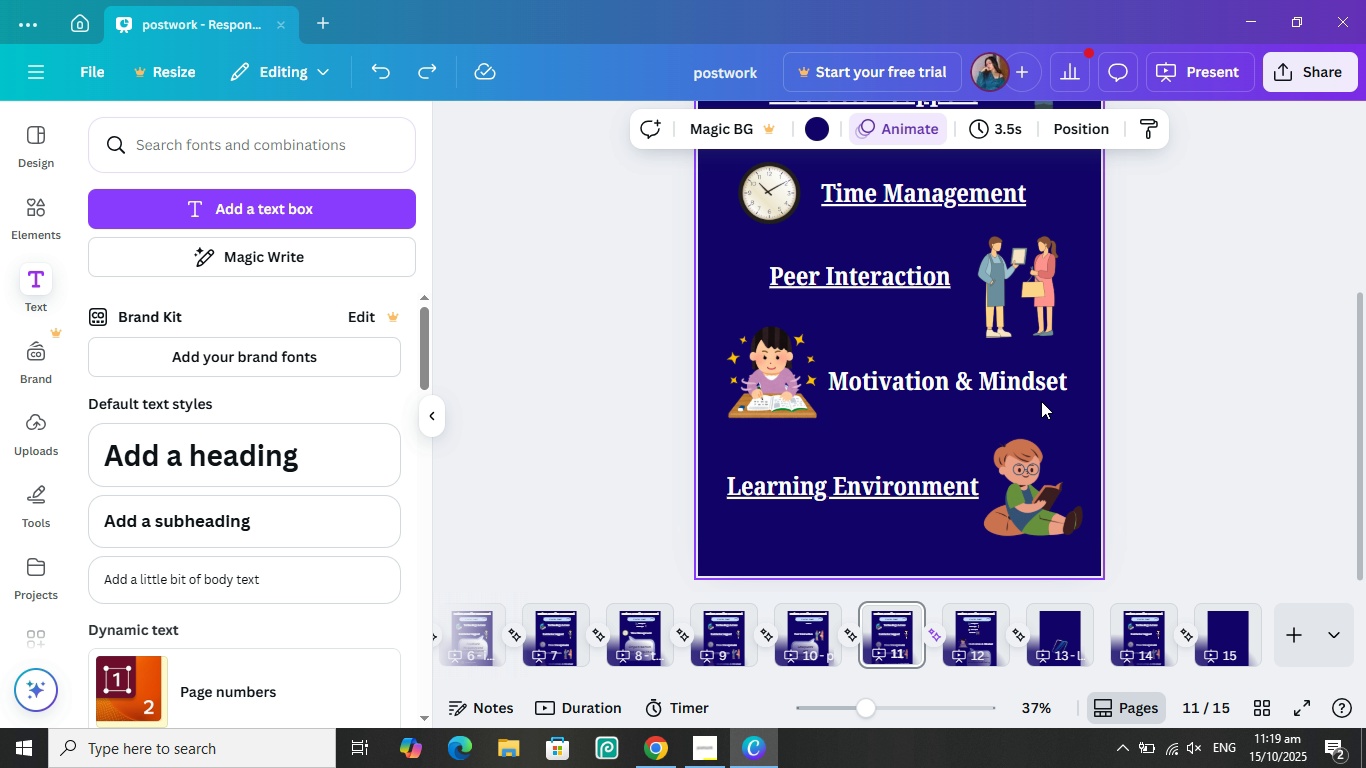 
double_click([1041, 401])
 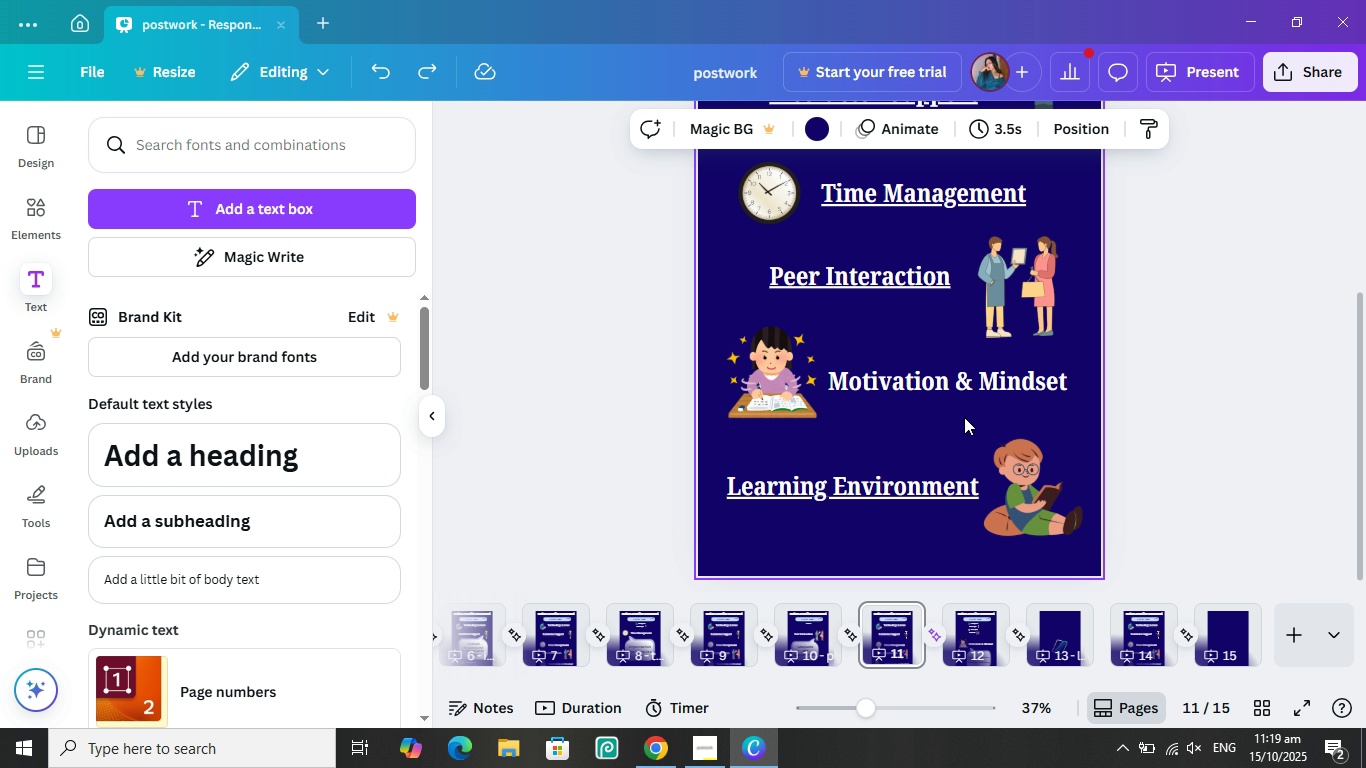 
left_click_drag(start_coordinate=[1041, 401], to_coordinate=[763, 395])
 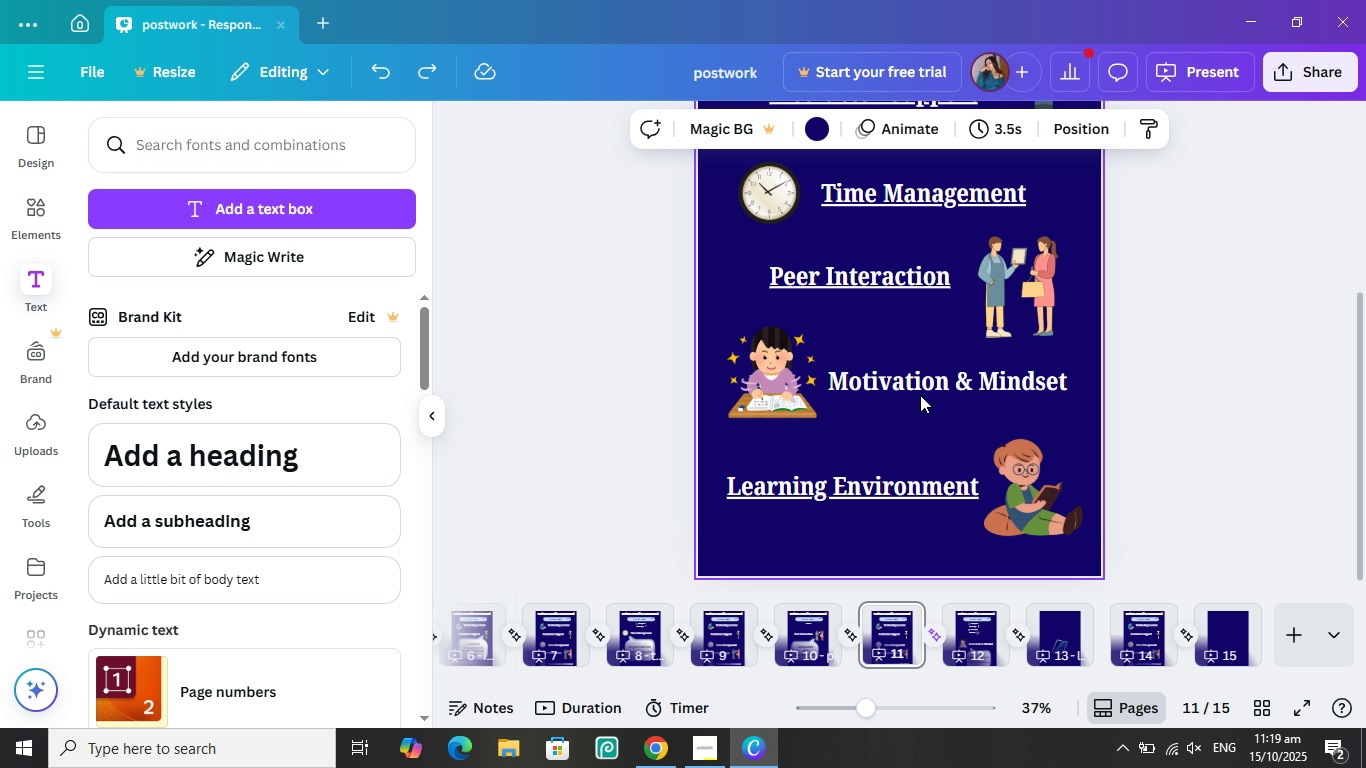 
left_click_drag(start_coordinate=[920, 395], to_coordinate=[800, 391])
 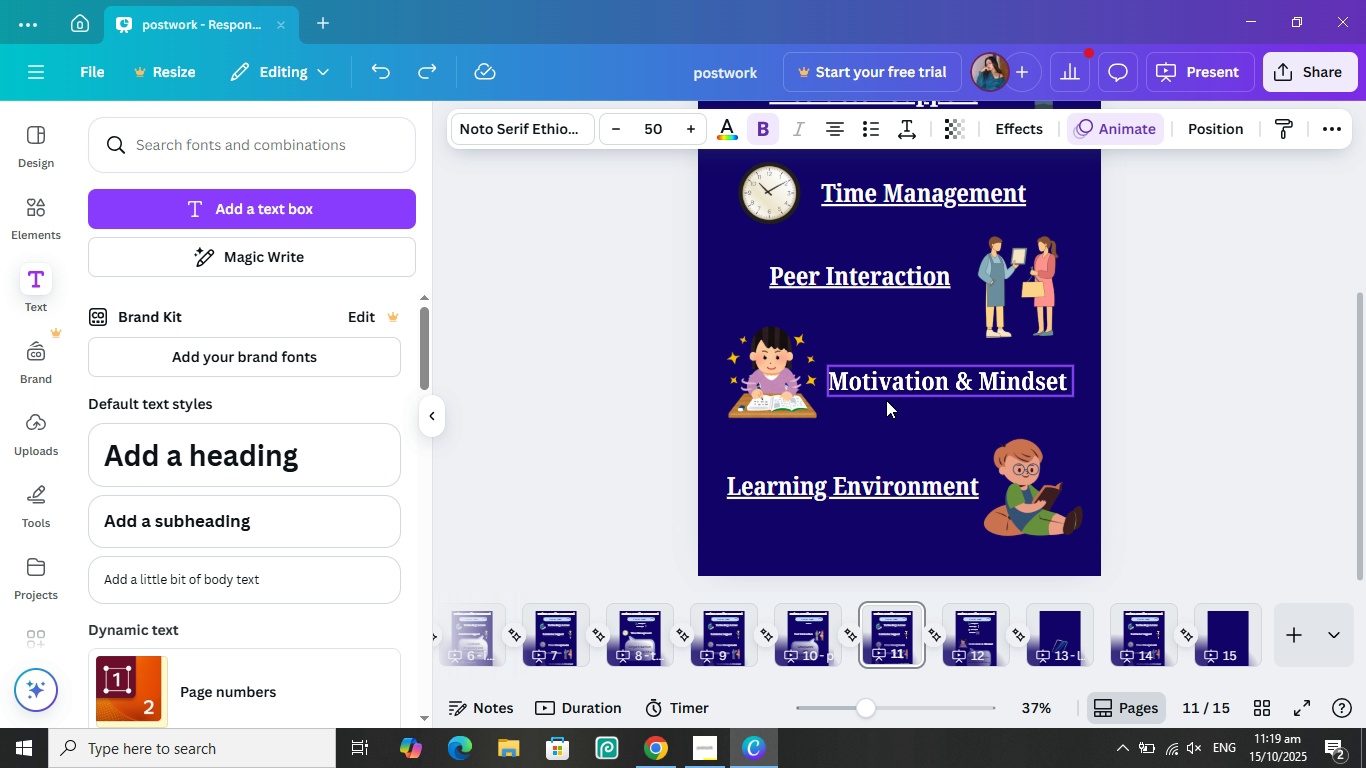 
left_click([886, 400])
 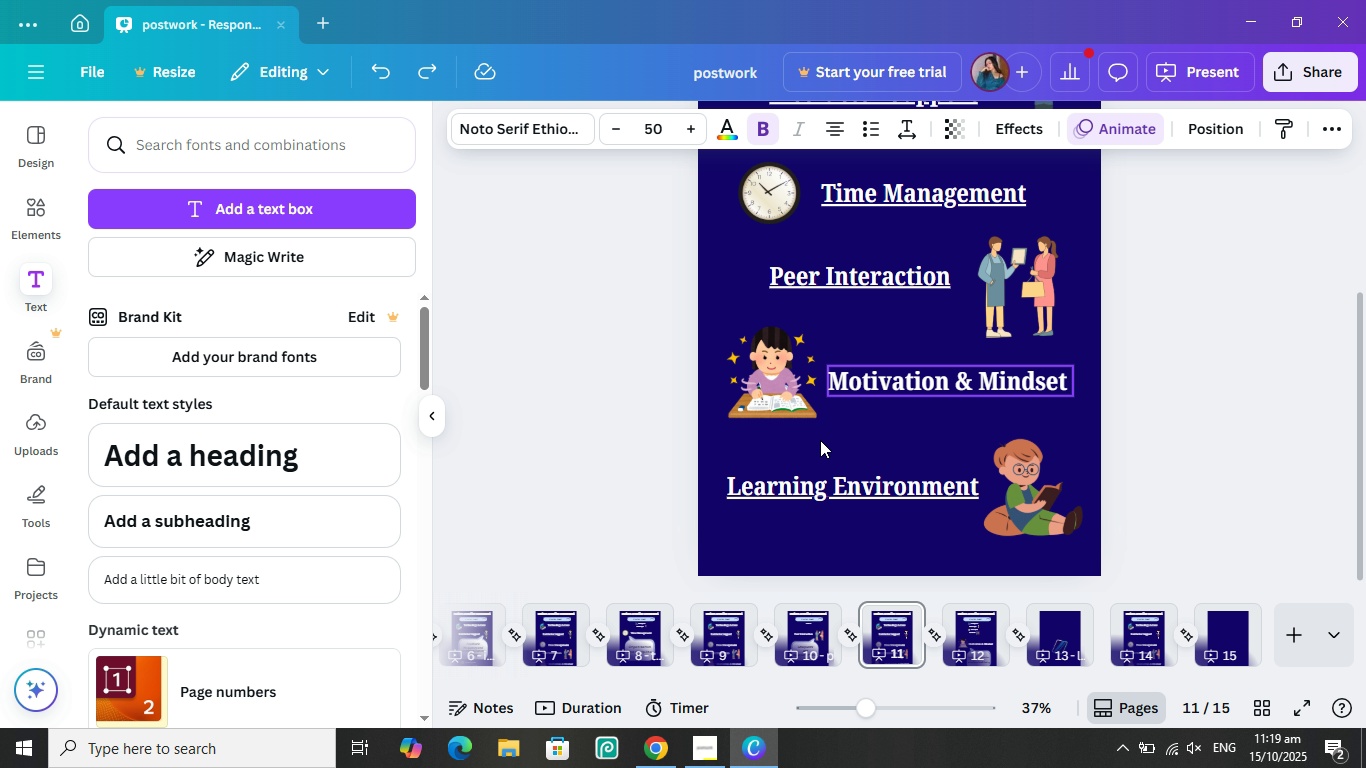 
left_click([820, 440])
 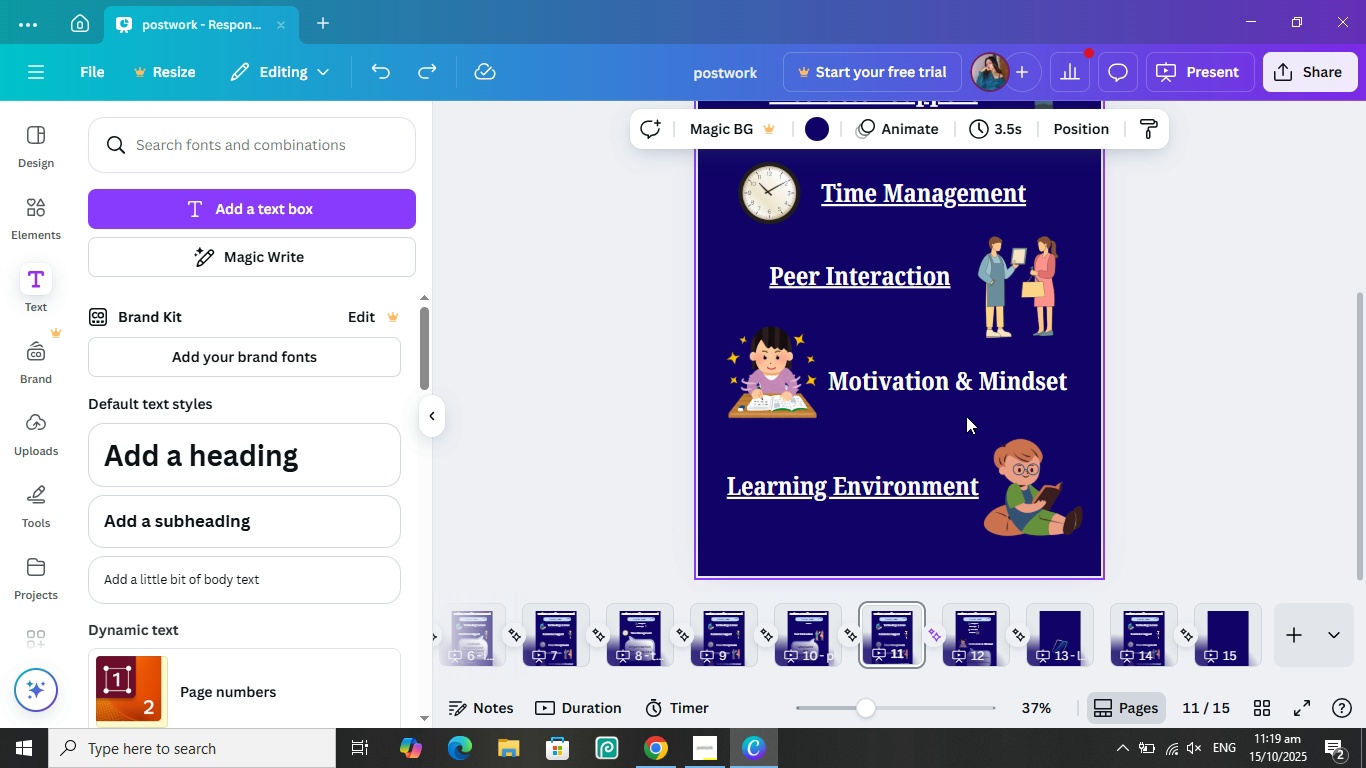 
left_click_drag(start_coordinate=[966, 416], to_coordinate=[773, 400])
 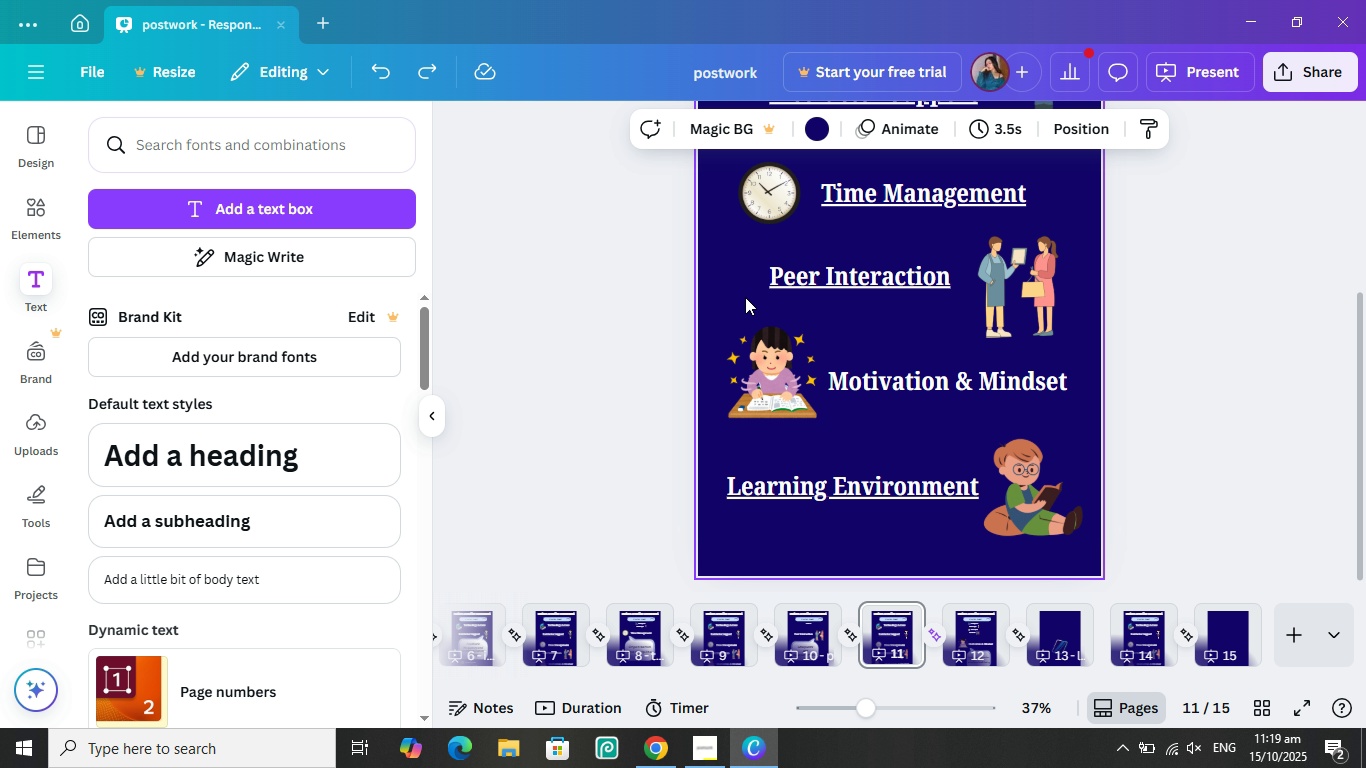 
left_click_drag(start_coordinate=[745, 296], to_coordinate=[850, 386])
 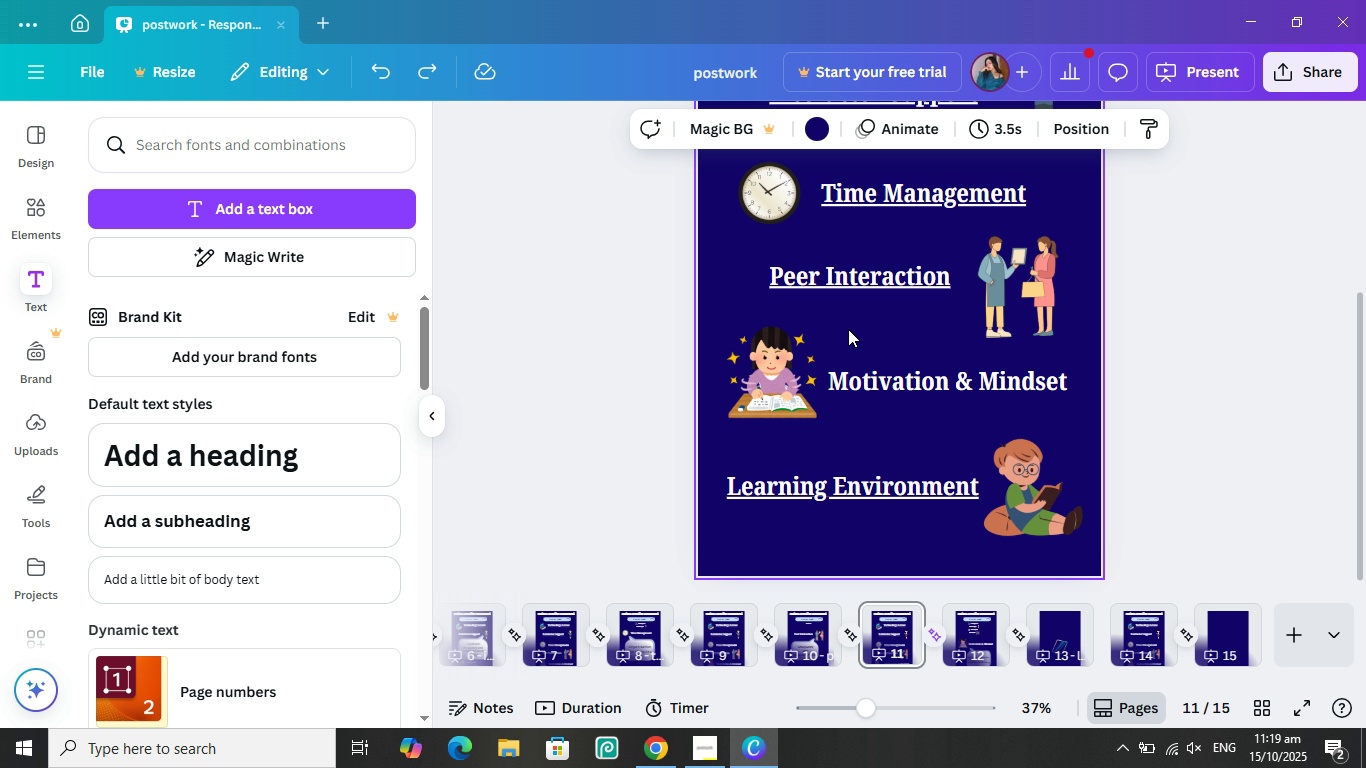 
left_click_drag(start_coordinate=[849, 328], to_coordinate=[835, 400])
 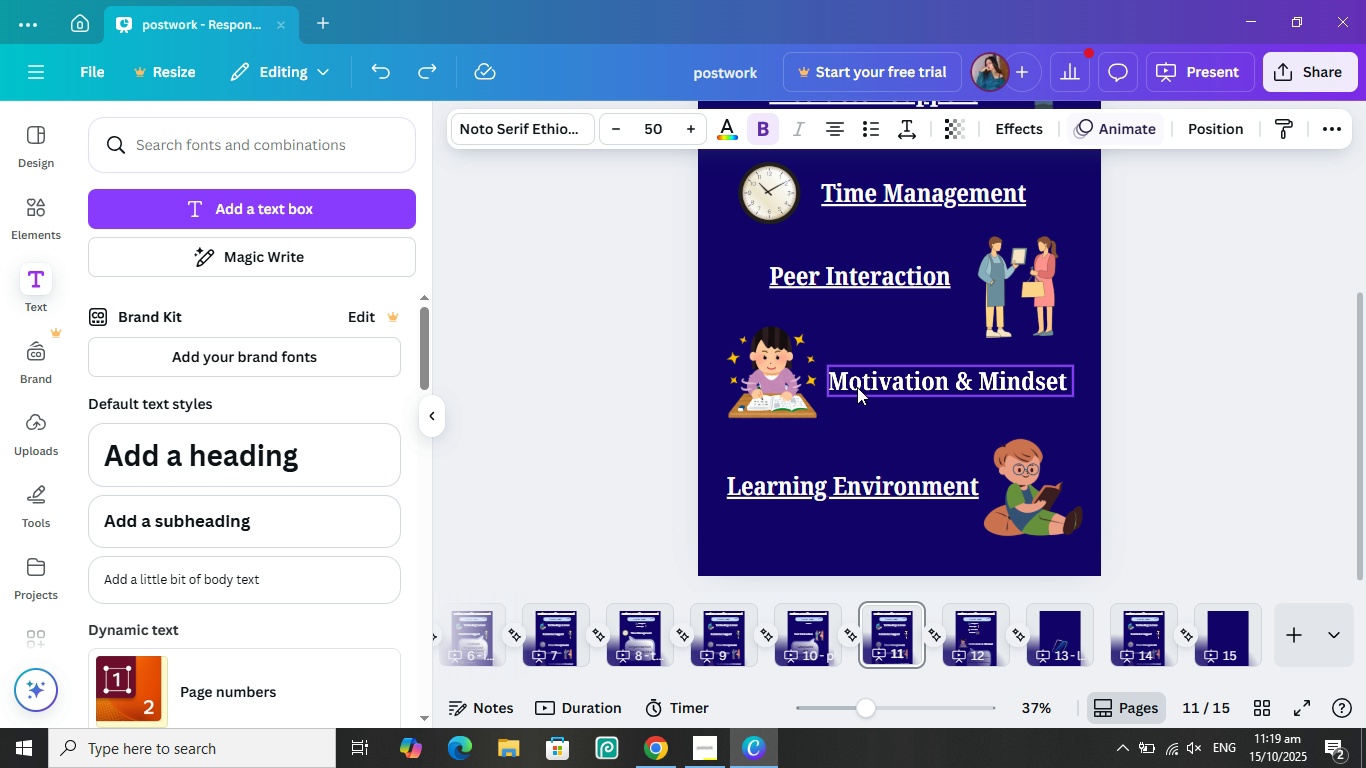 
left_click([857, 387])
 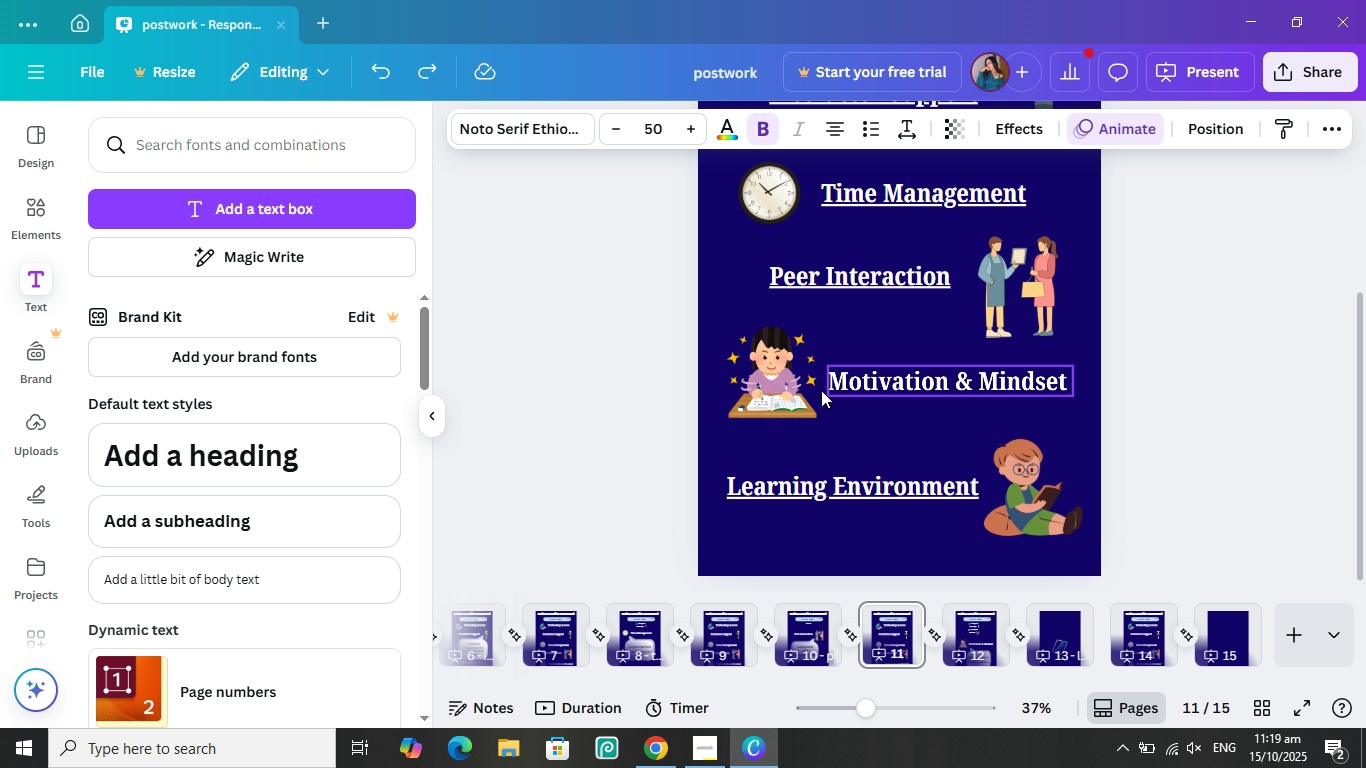 
left_click([780, 390])
 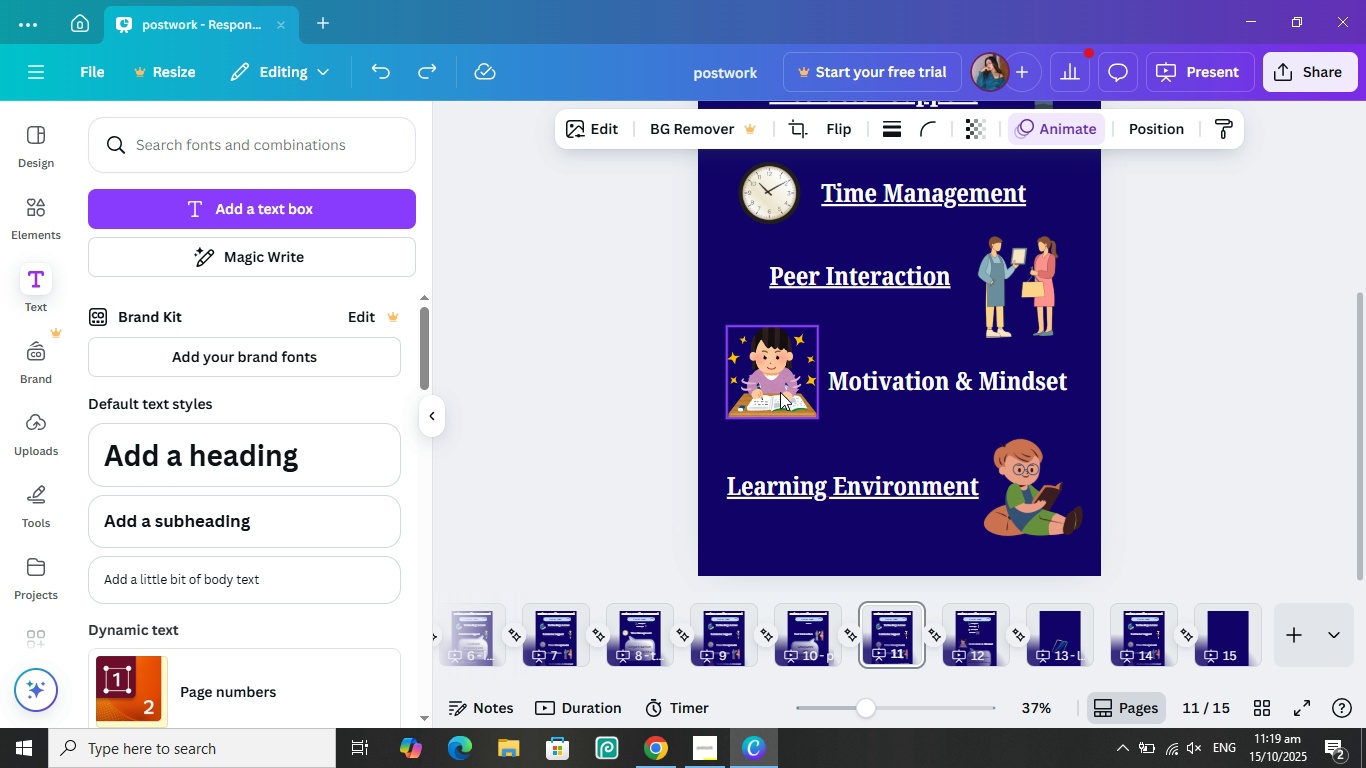 
left_click_drag(start_coordinate=[780, 390], to_coordinate=[788, 438])
 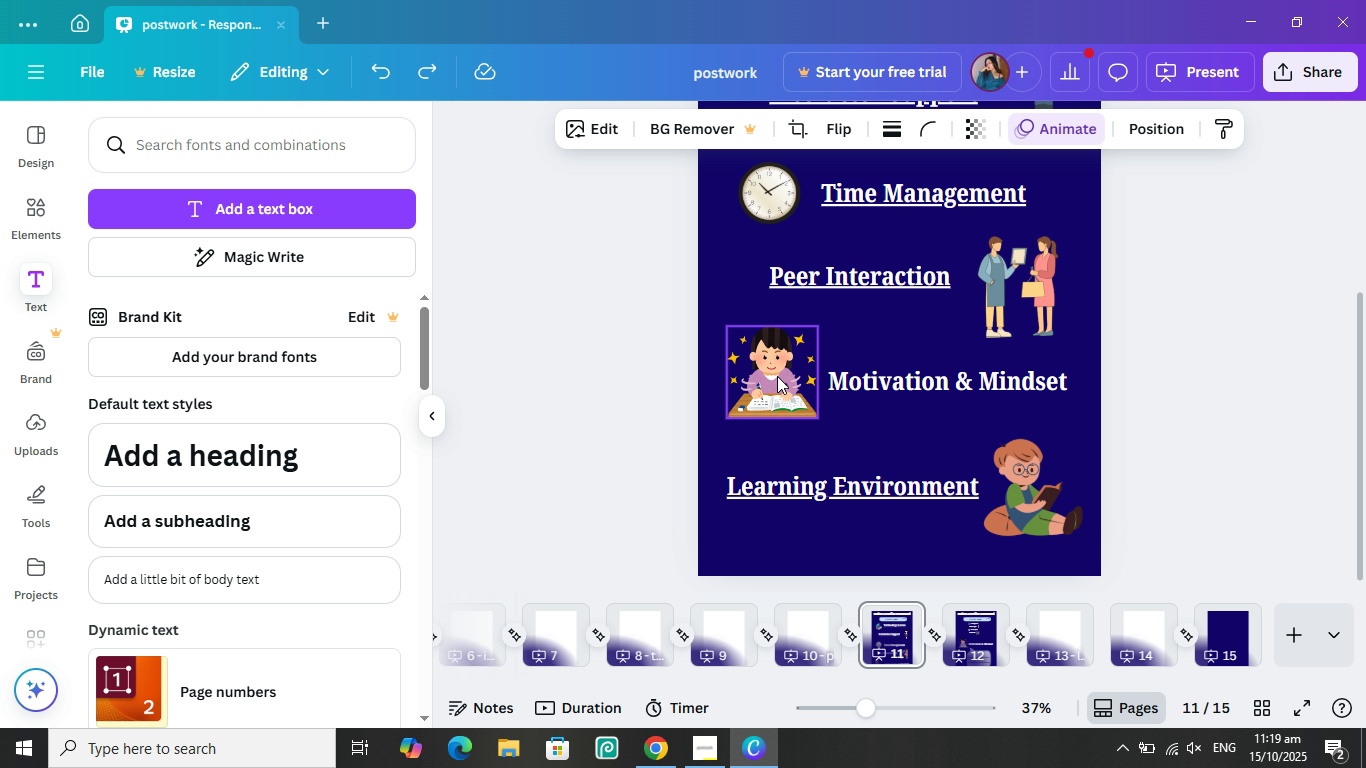 
left_click_drag(start_coordinate=[777, 376], to_coordinate=[787, 422])
 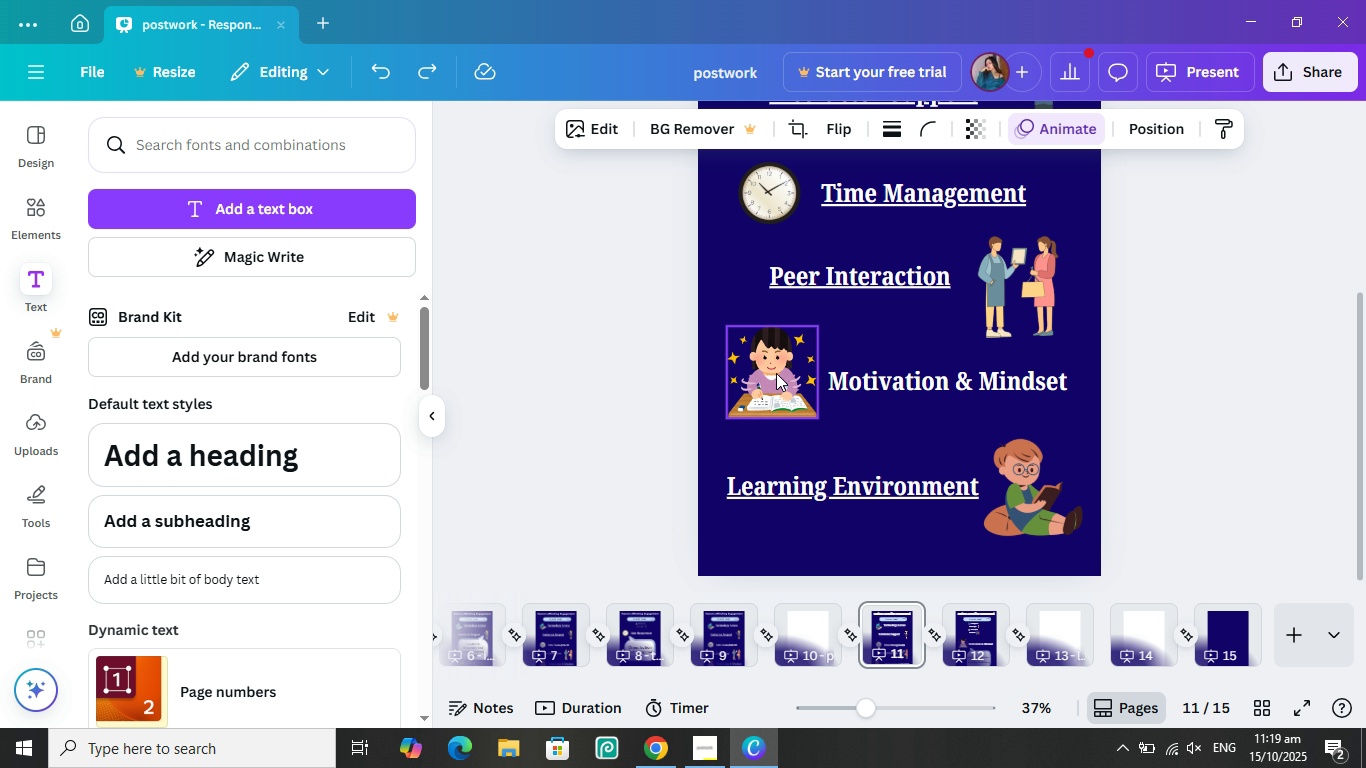 
left_click_drag(start_coordinate=[776, 373], to_coordinate=[757, 416])
 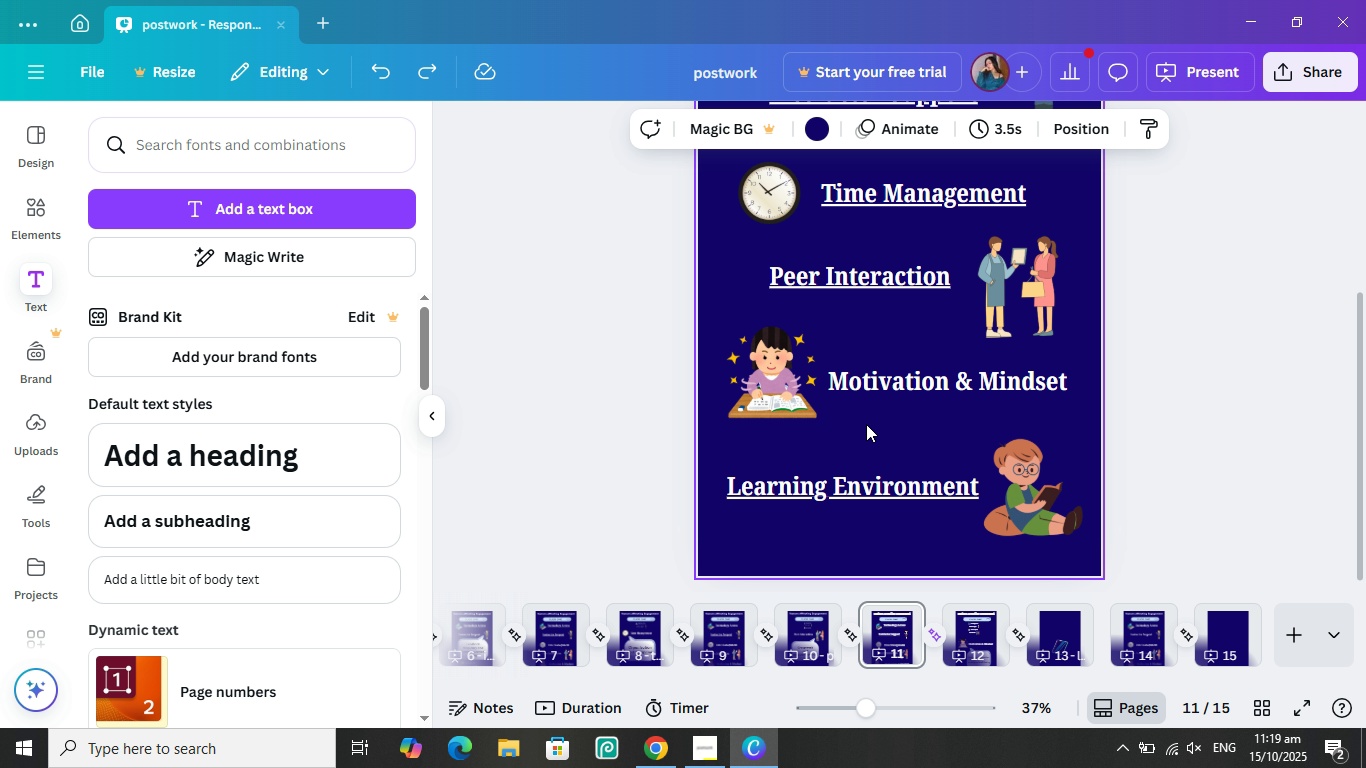 
double_click([871, 424])
 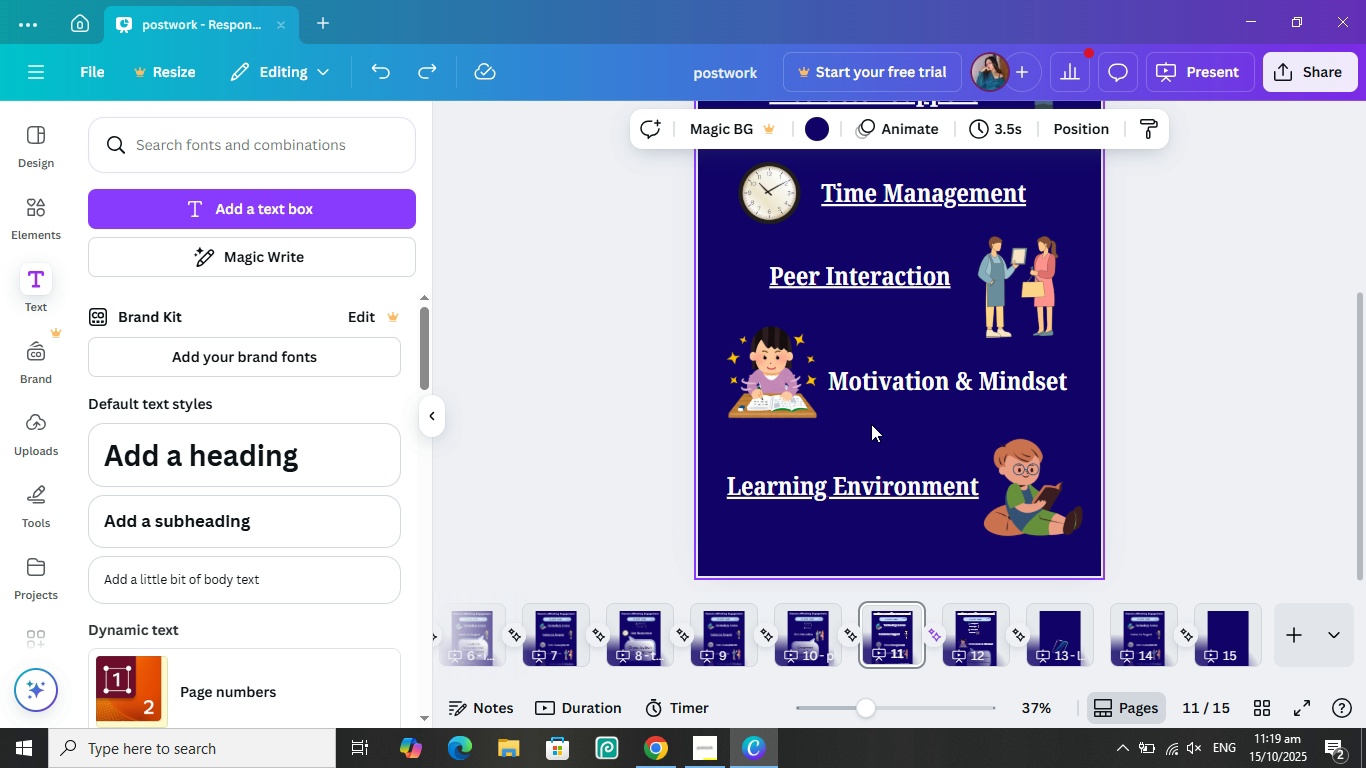 
triple_click([871, 424])
 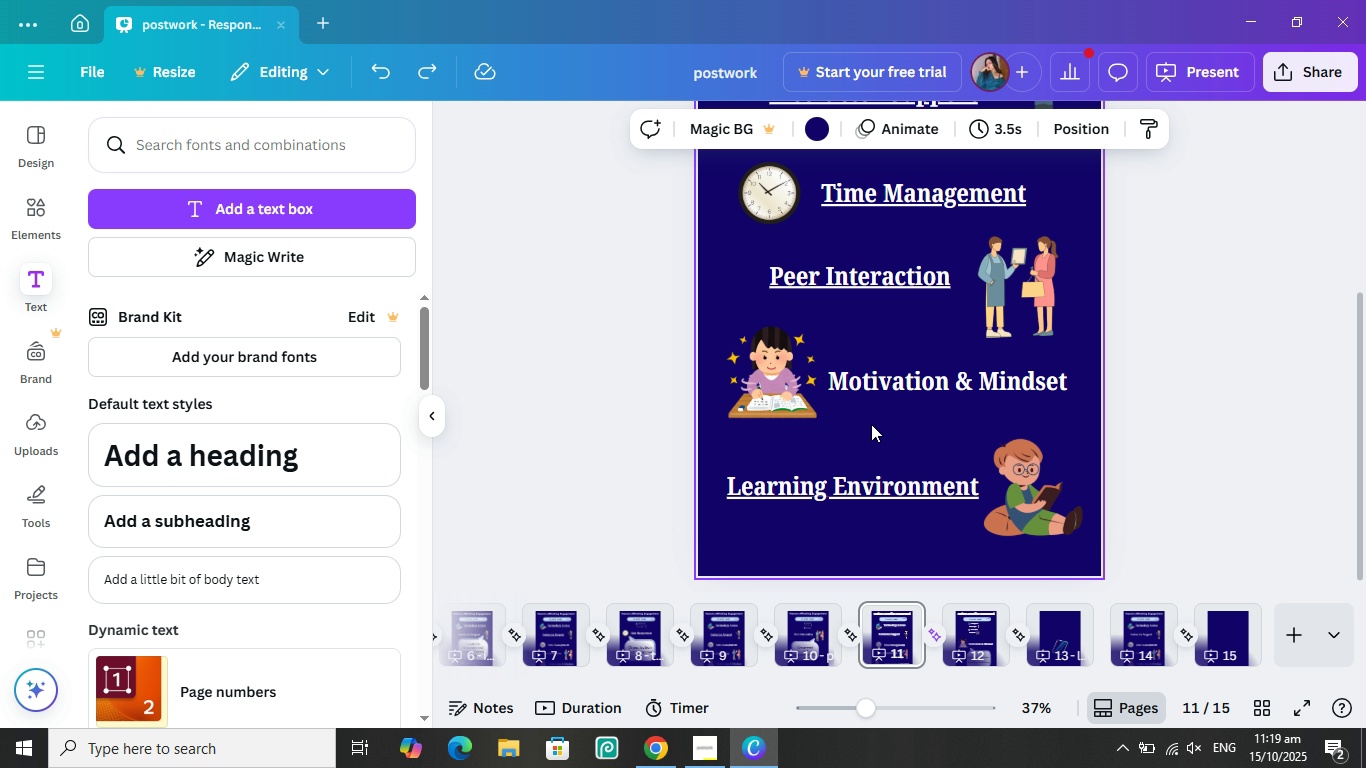 
triple_click([871, 424])
 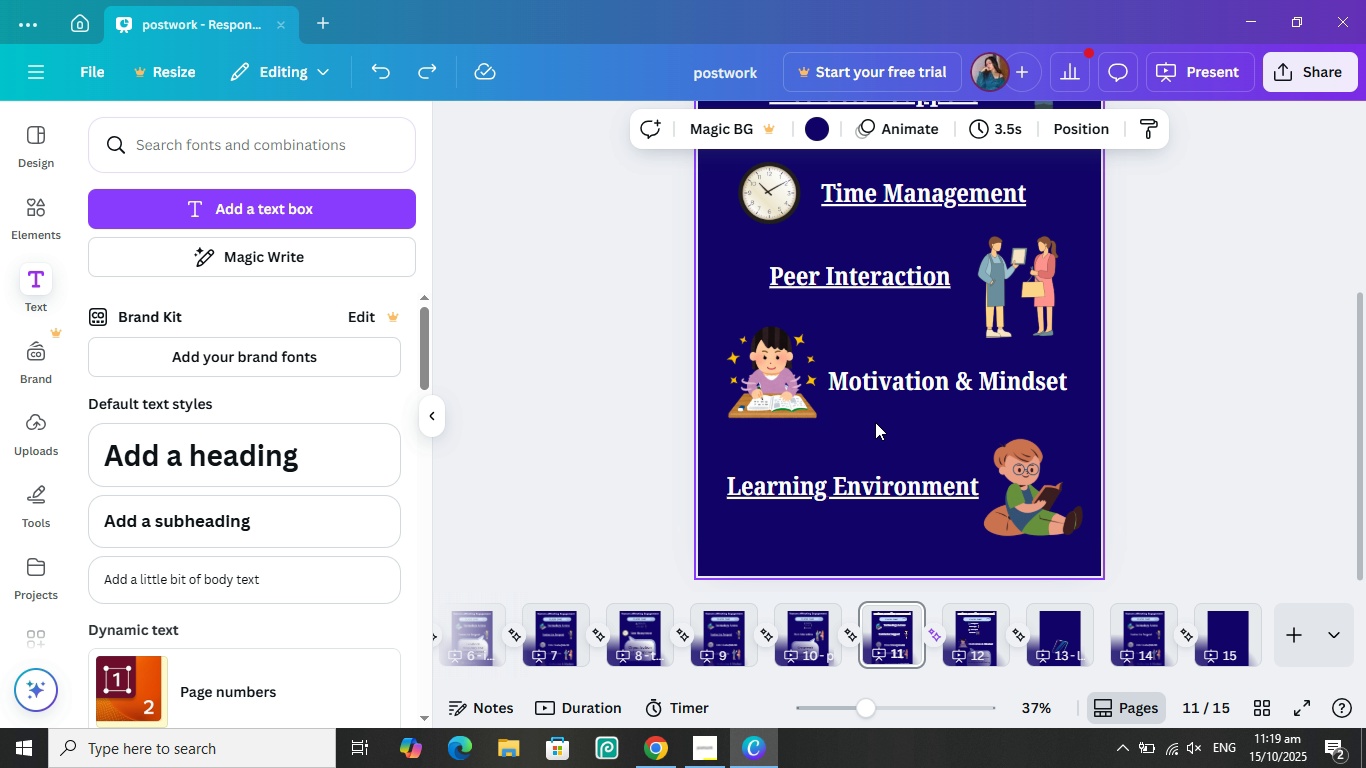 
triple_click([871, 424])
 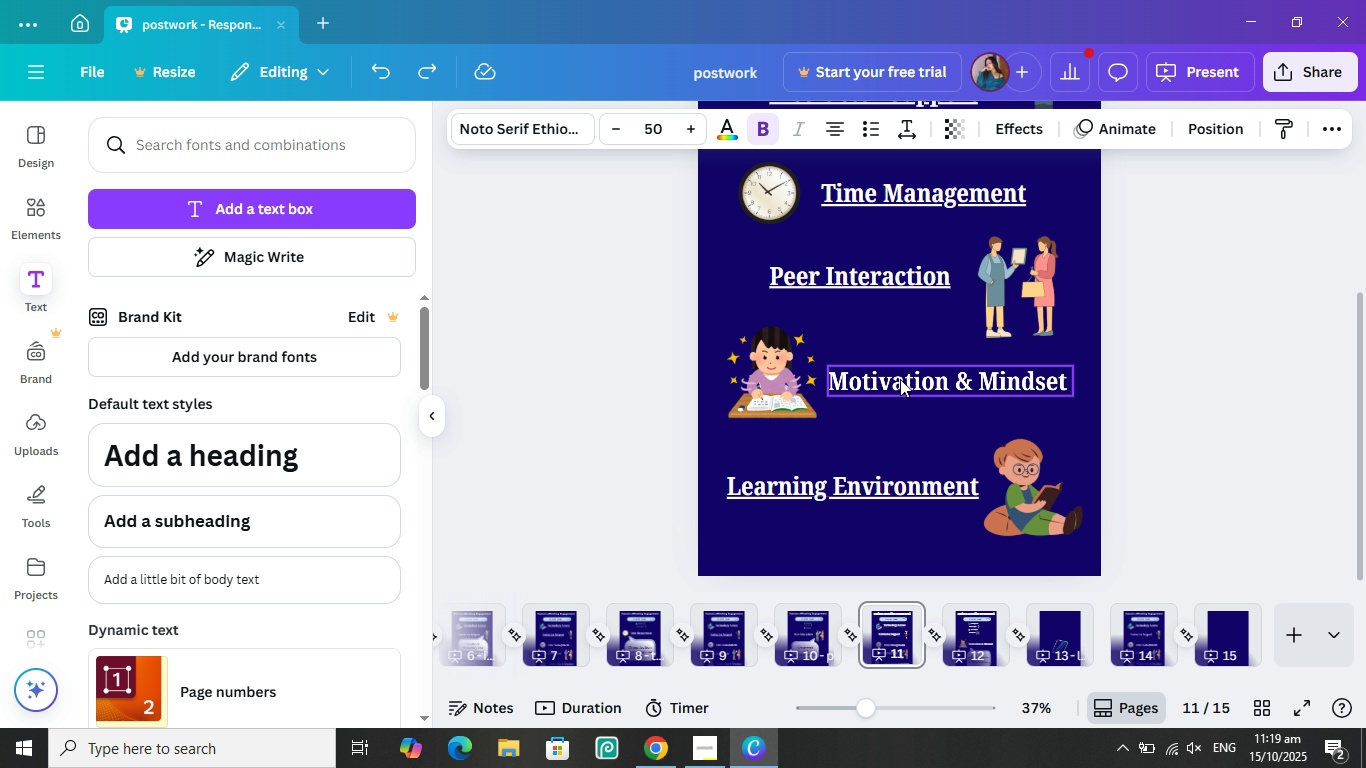 
left_click([900, 379])
 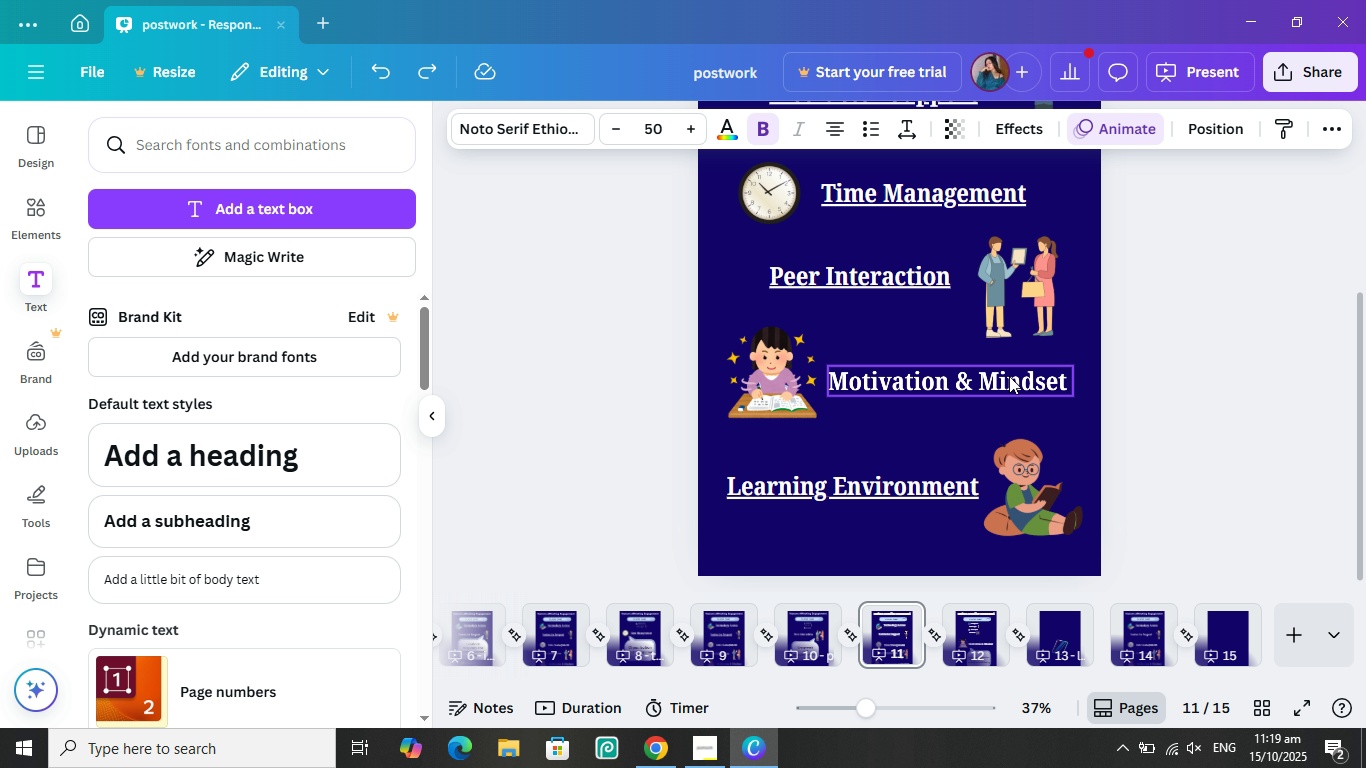 
right_click([1006, 377])
 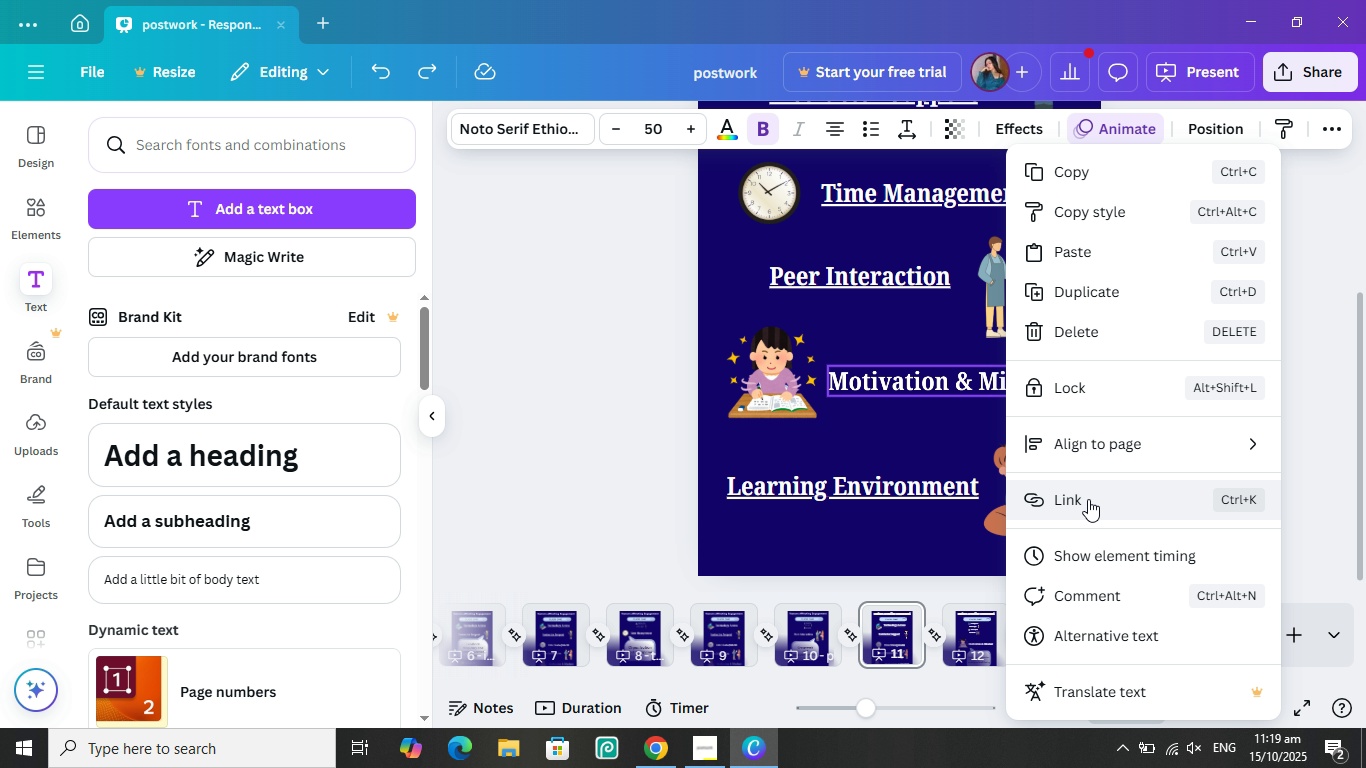 
left_click([1088, 499])
 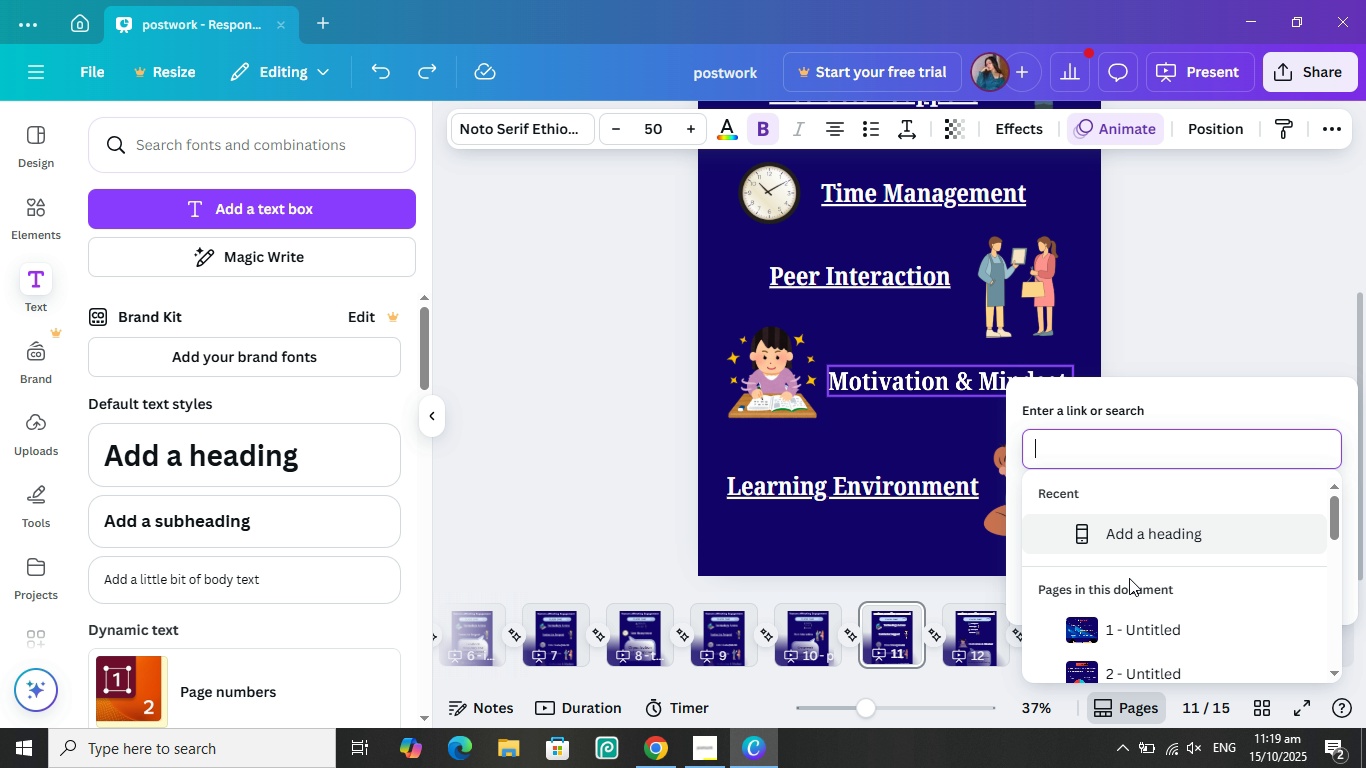 
scroll: coordinate [1142, 607], scroll_direction: down, amount: 6.0
 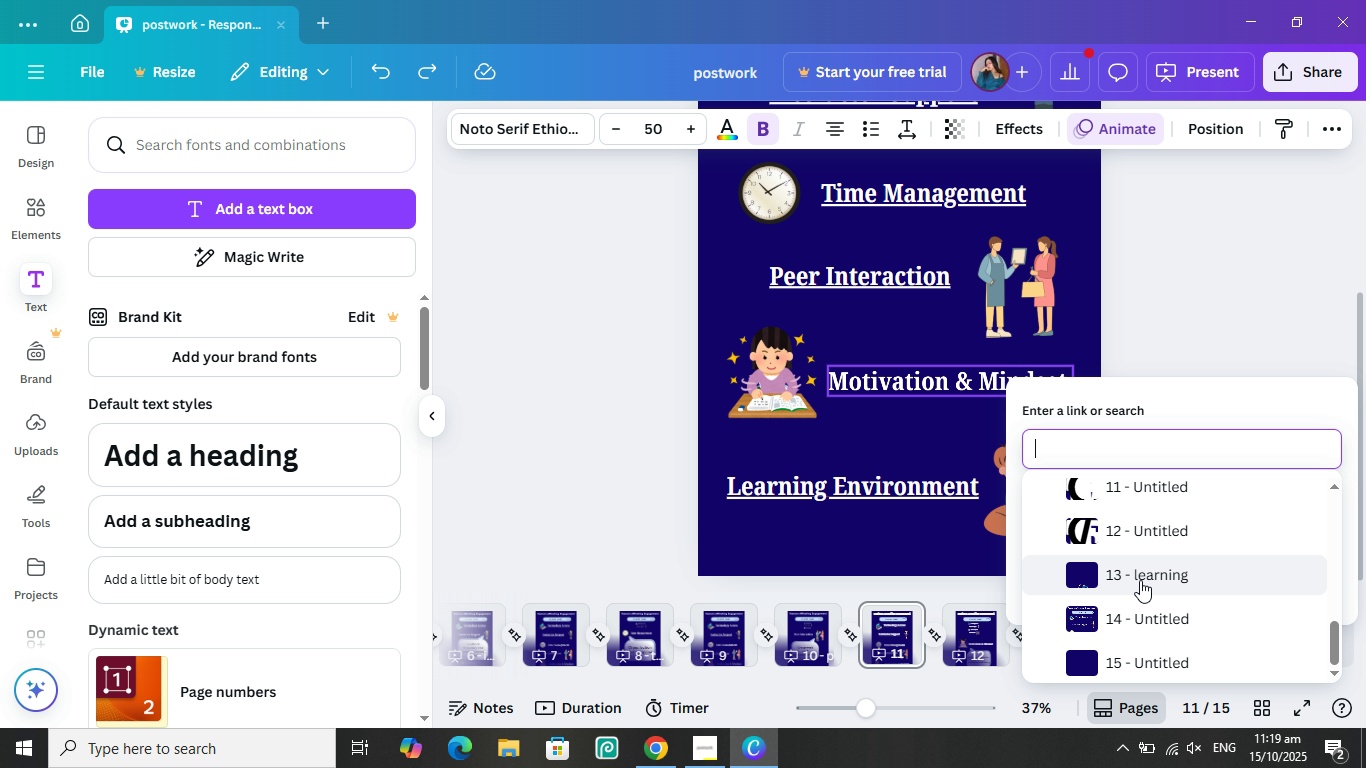 
scroll: coordinate [1141, 574], scroll_direction: up, amount: 1.0
 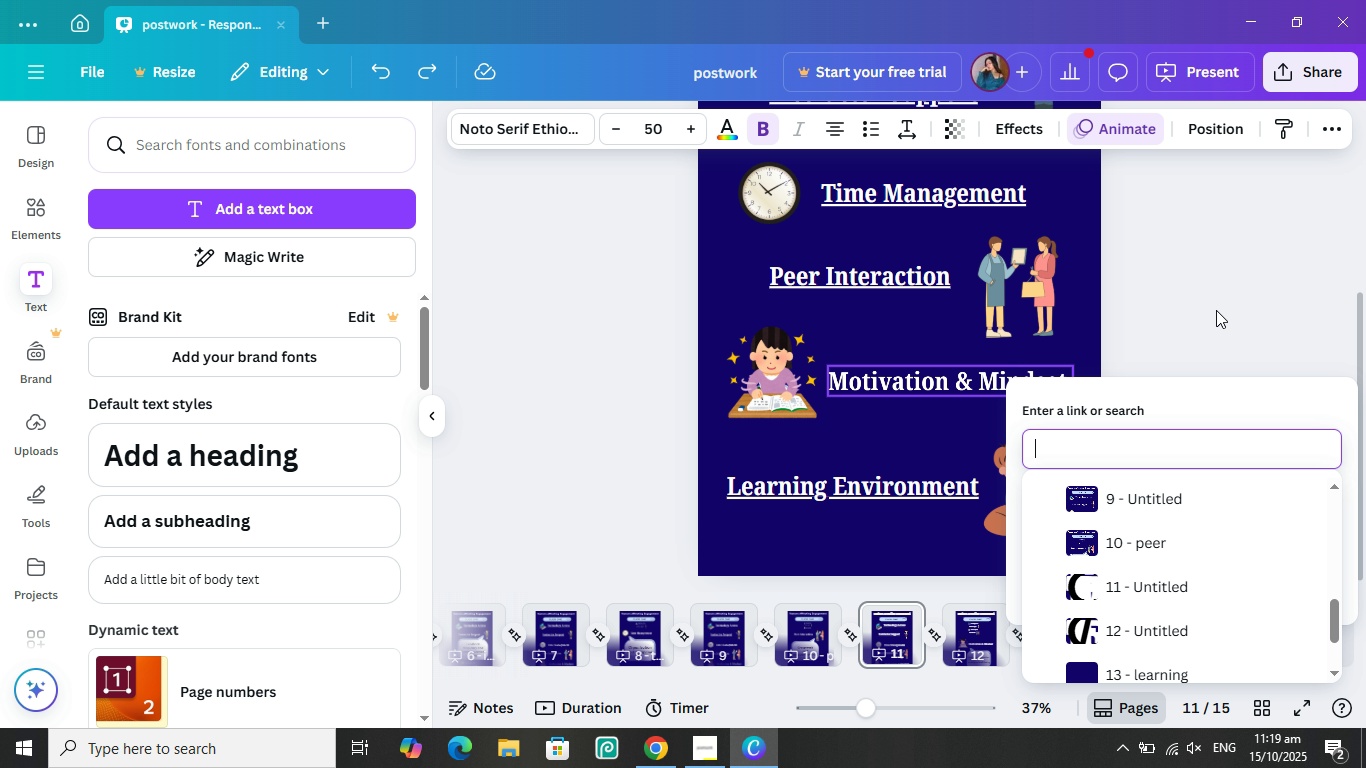 
left_click([1227, 296])
 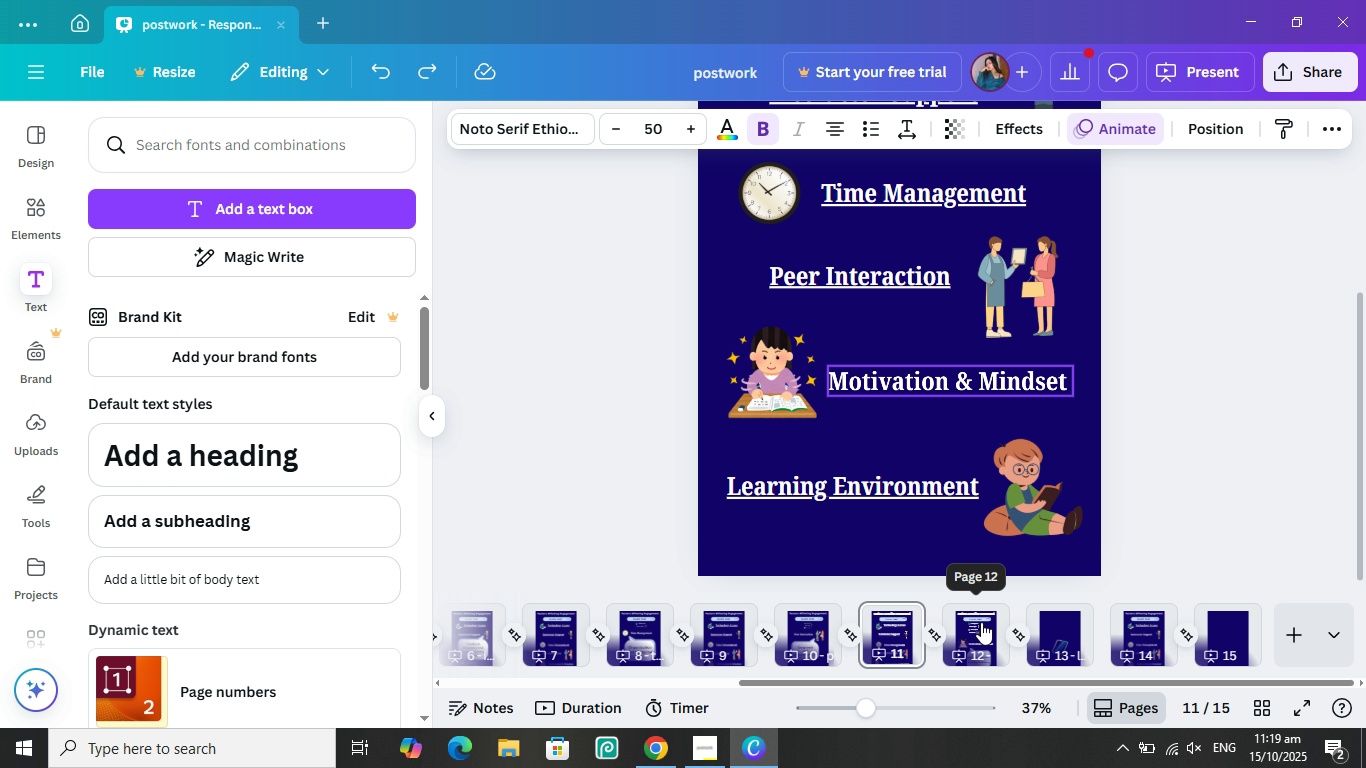 
left_click([981, 622])
 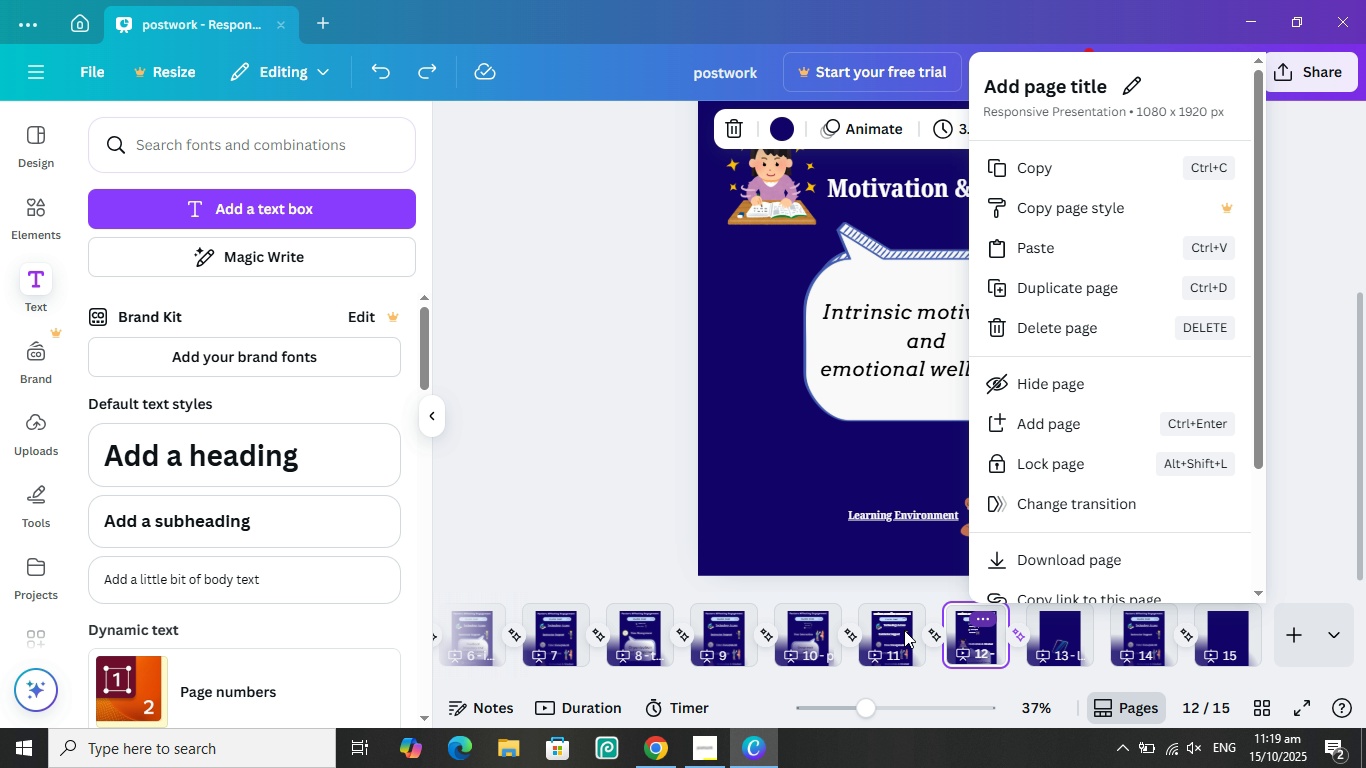 
double_click([892, 632])
 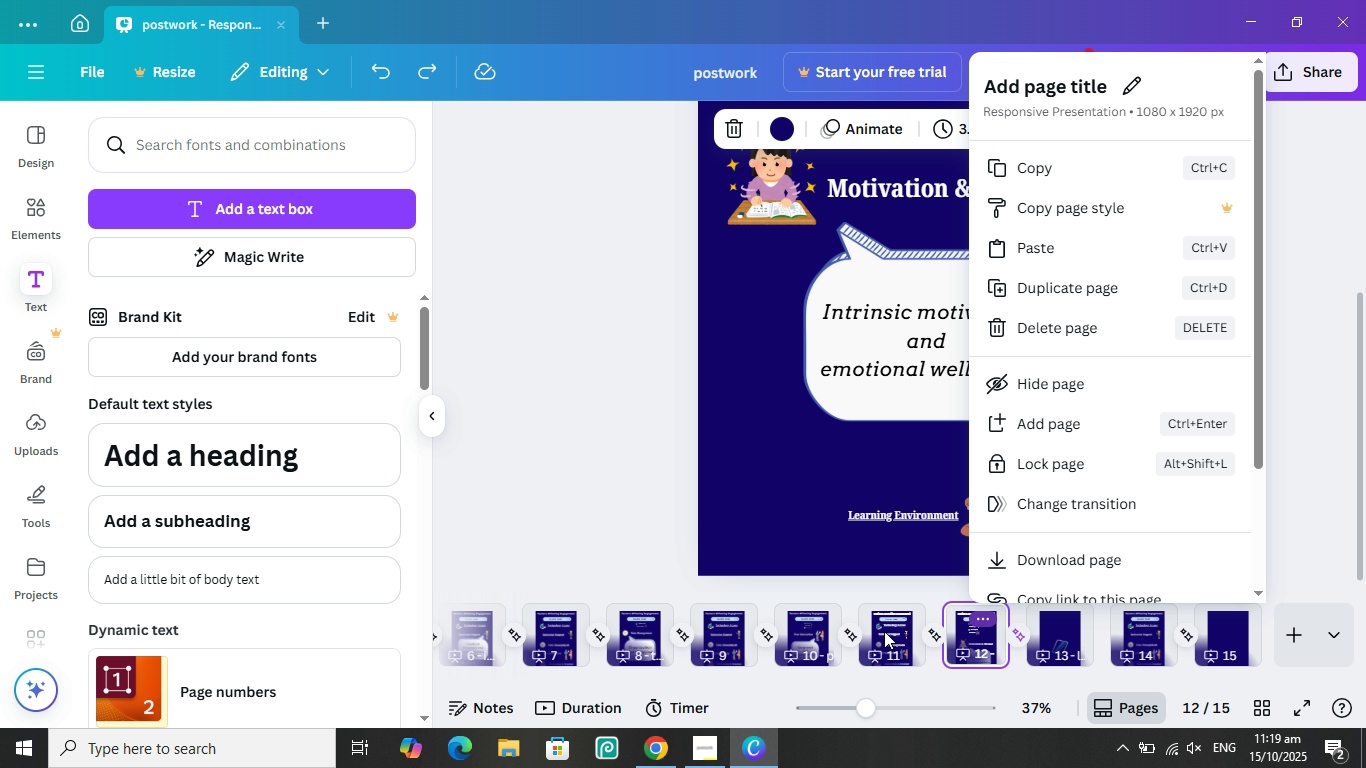 
left_click([884, 631])
 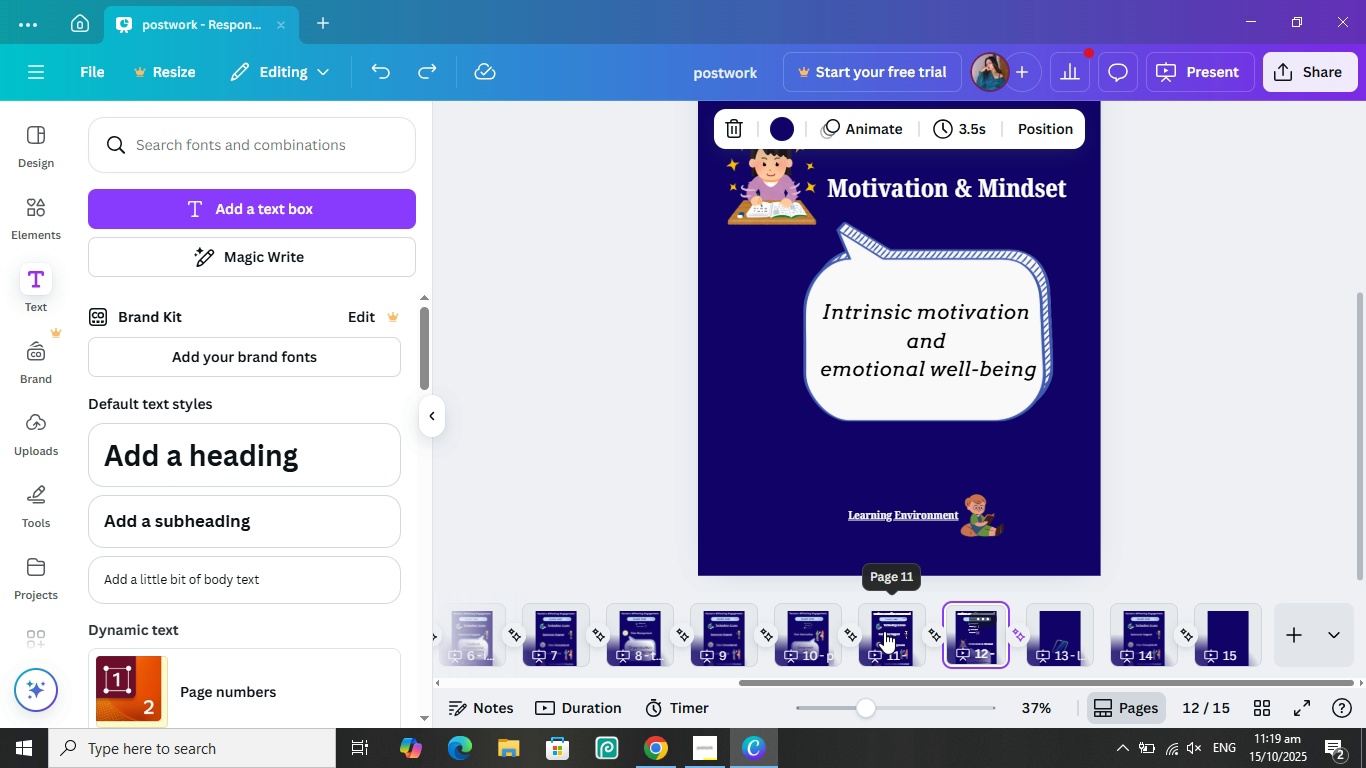 
left_click([884, 631])
 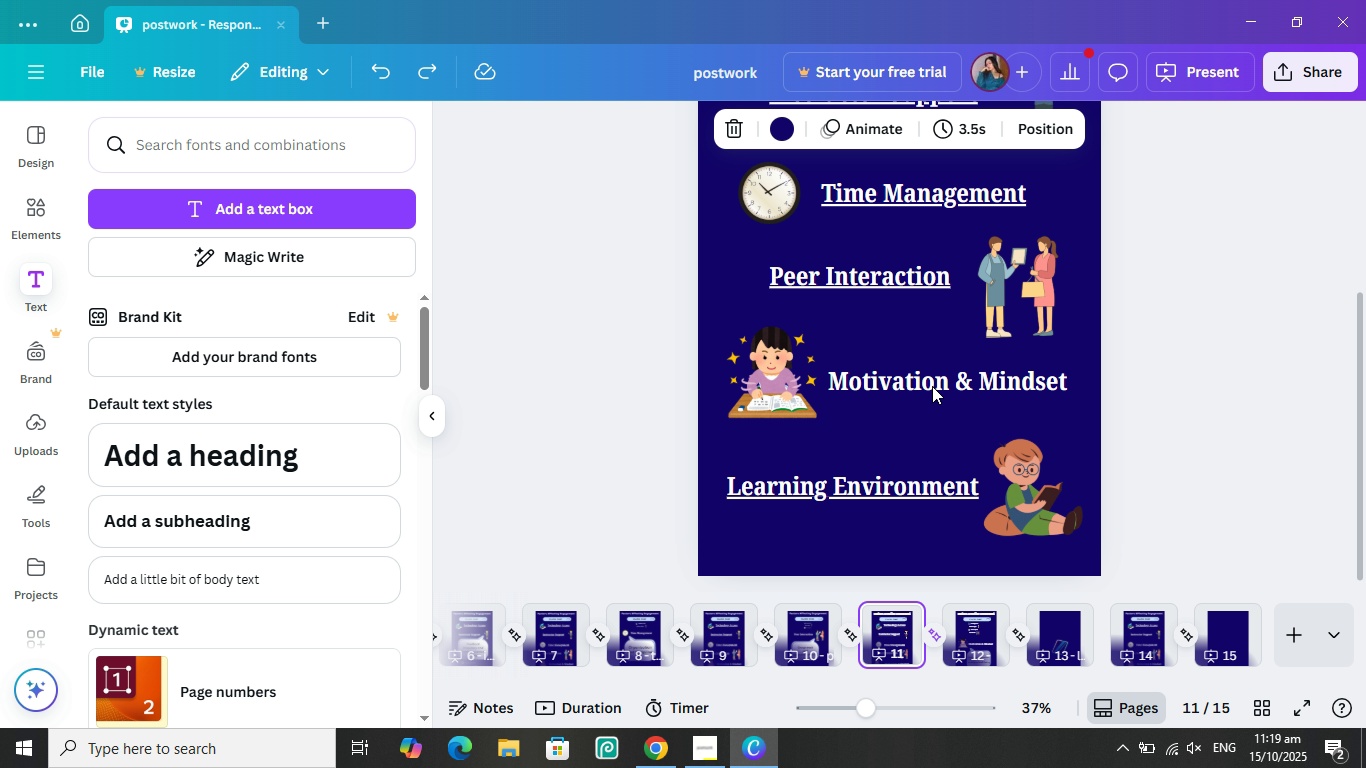 
left_click([932, 386])
 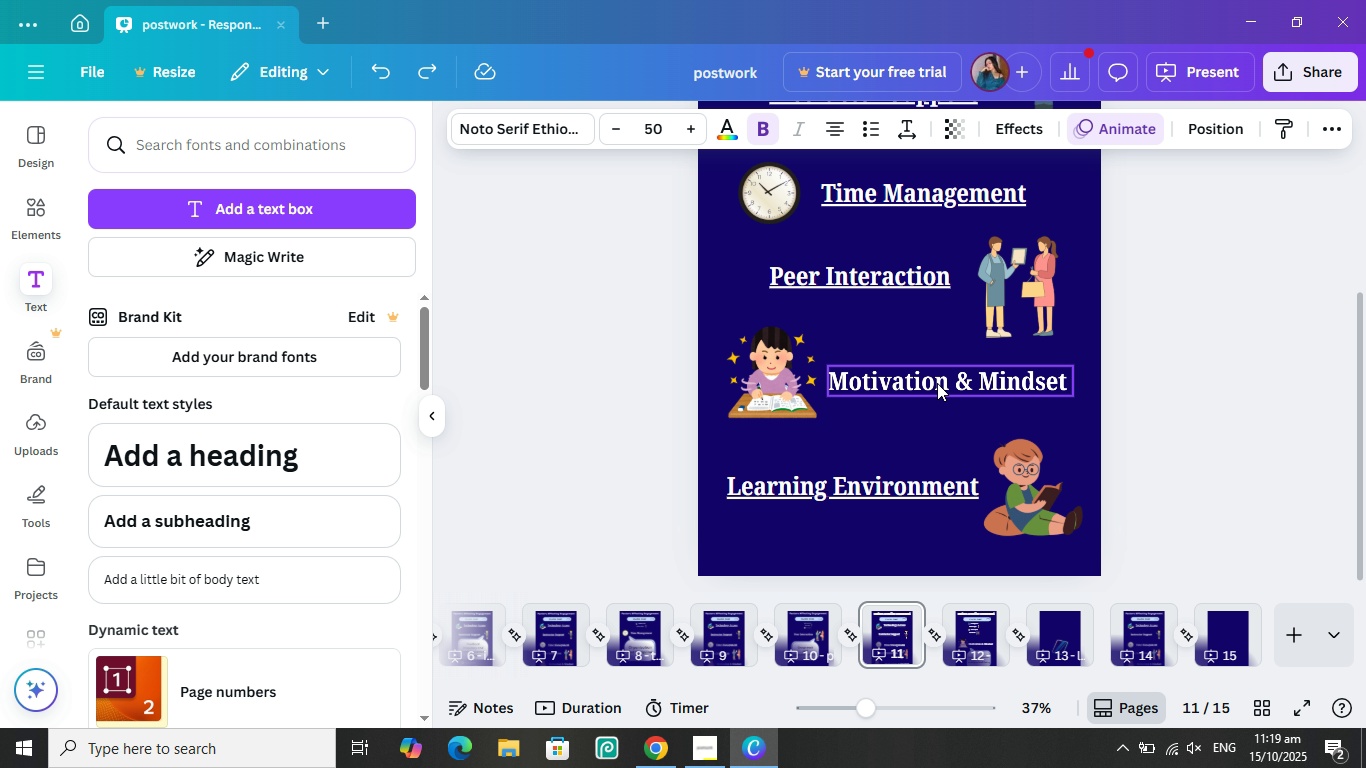 
right_click([937, 383])
 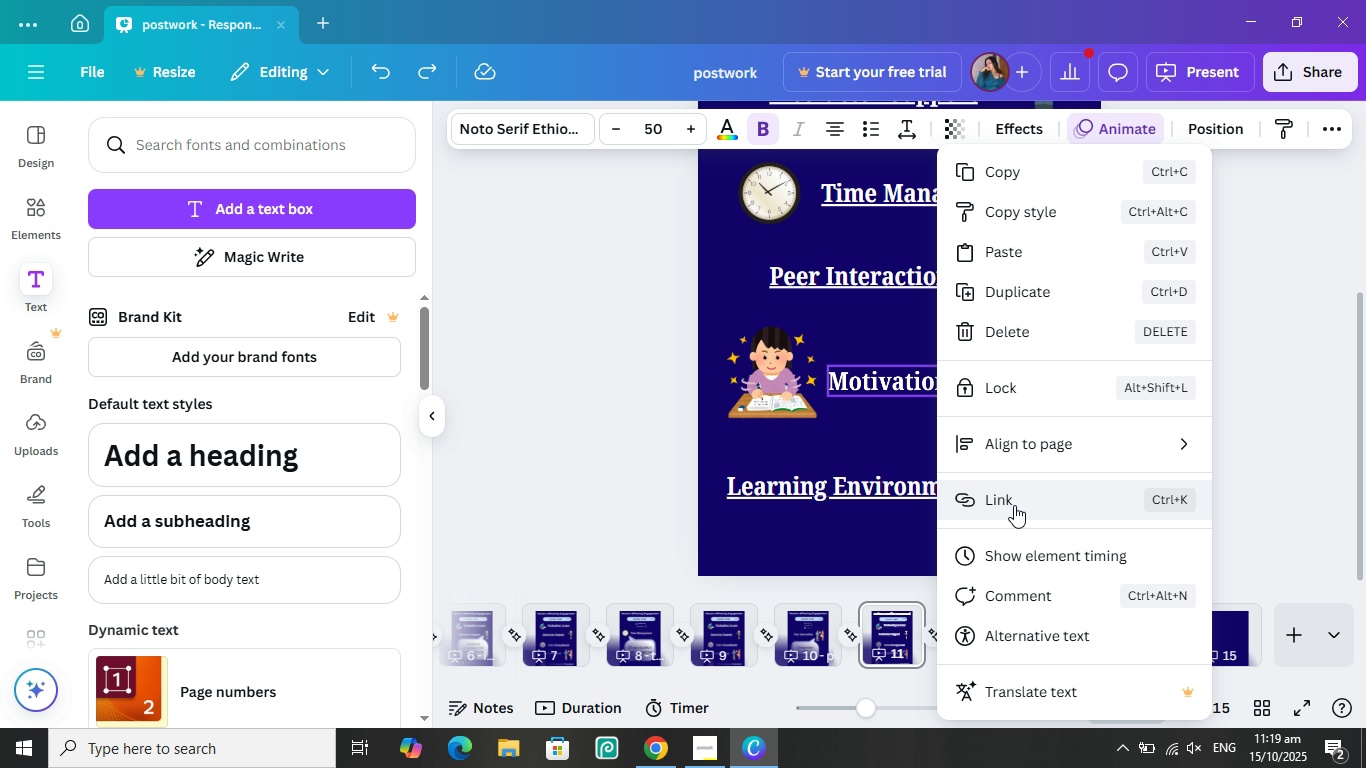 
left_click([1014, 499])
 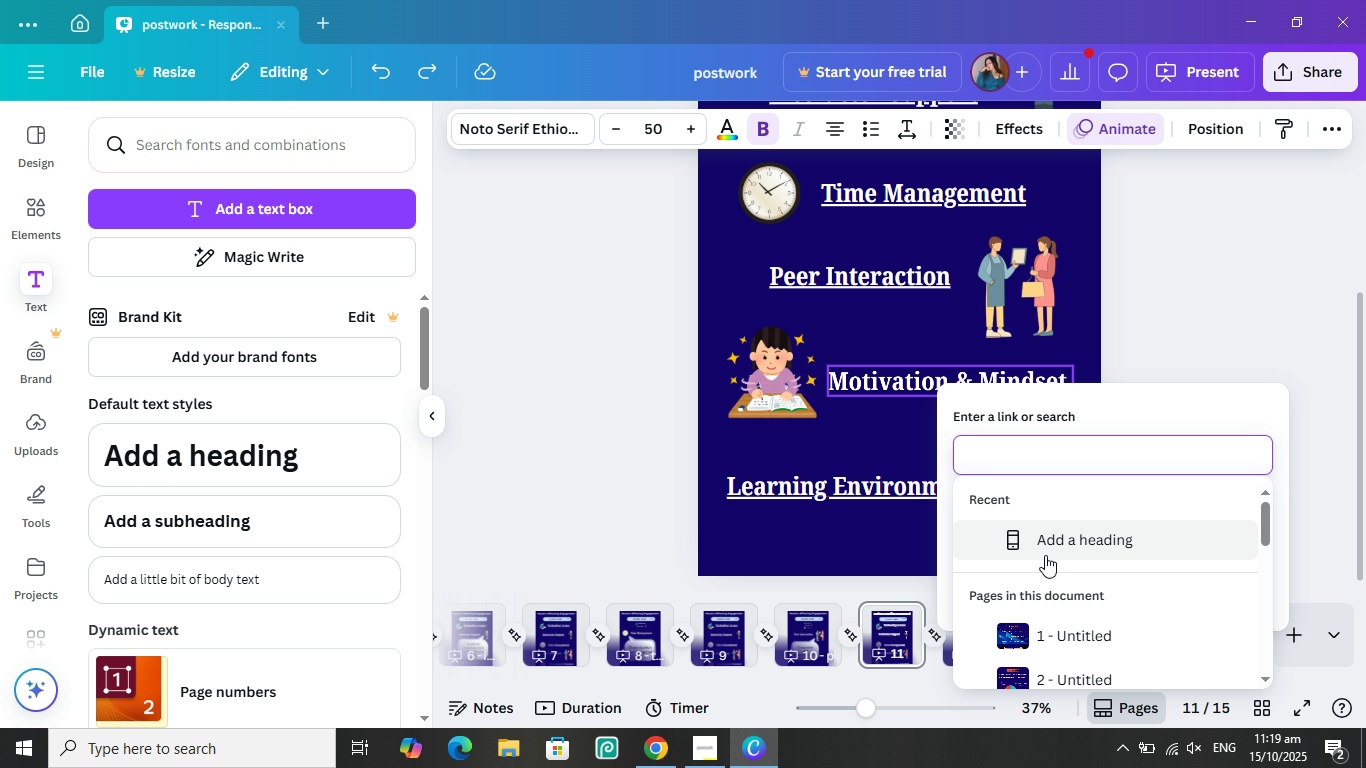 
scroll: coordinate [1059, 565], scroll_direction: down, amount: 5.0
 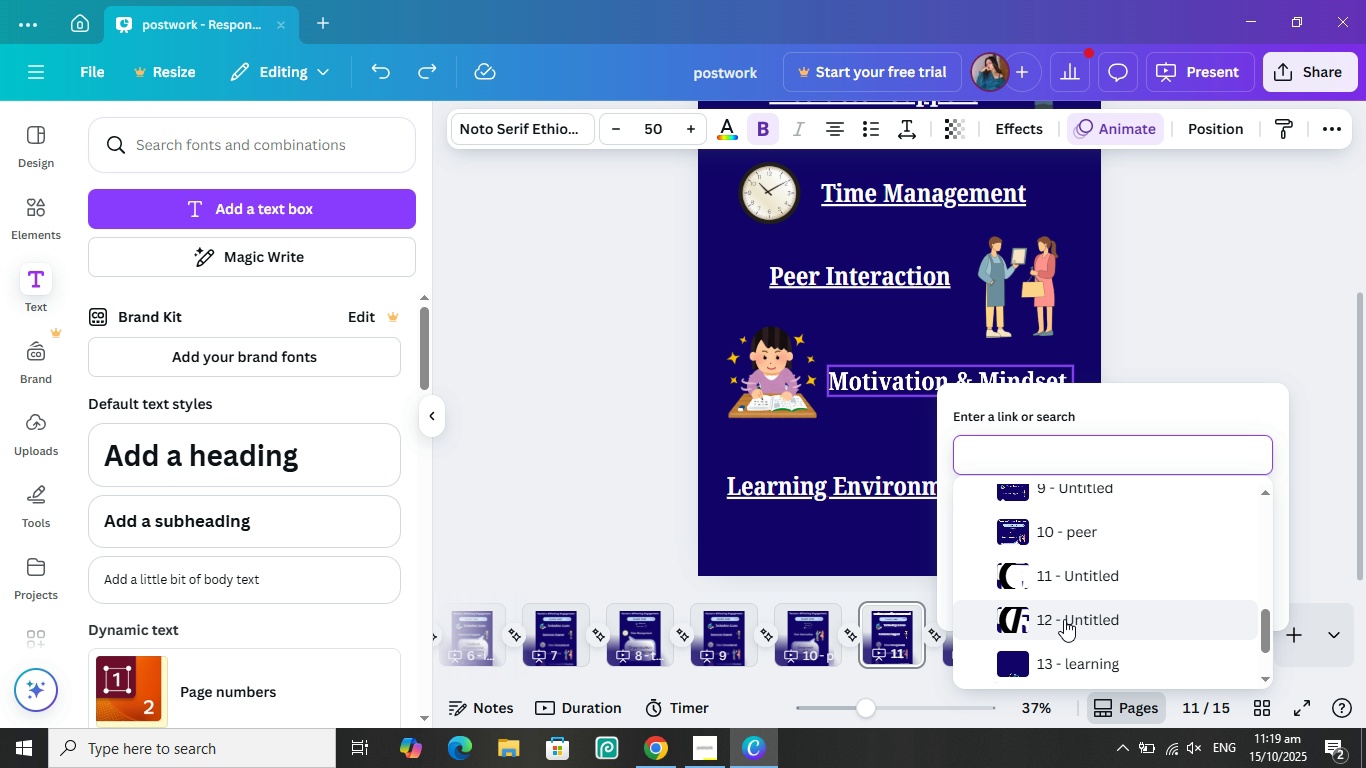 
left_click([1064, 619])
 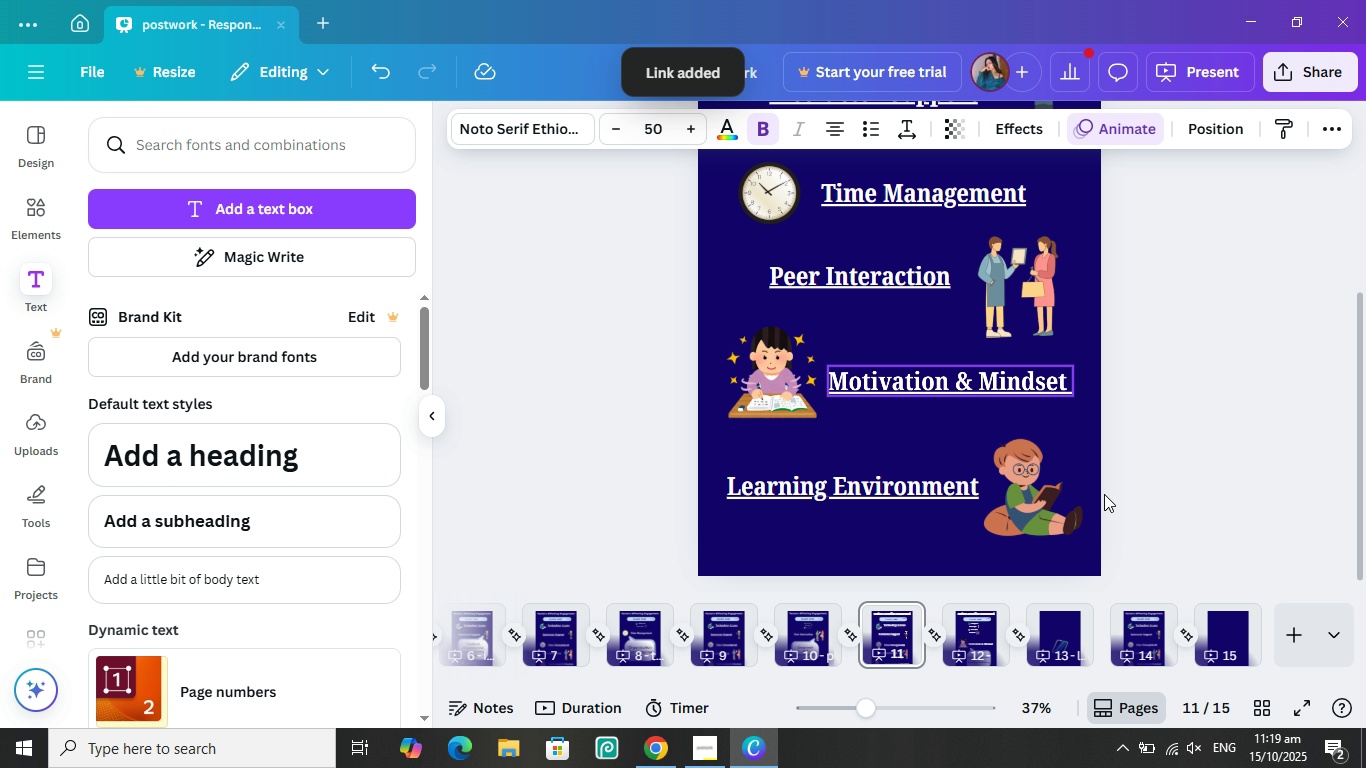 
left_click([1138, 461])
 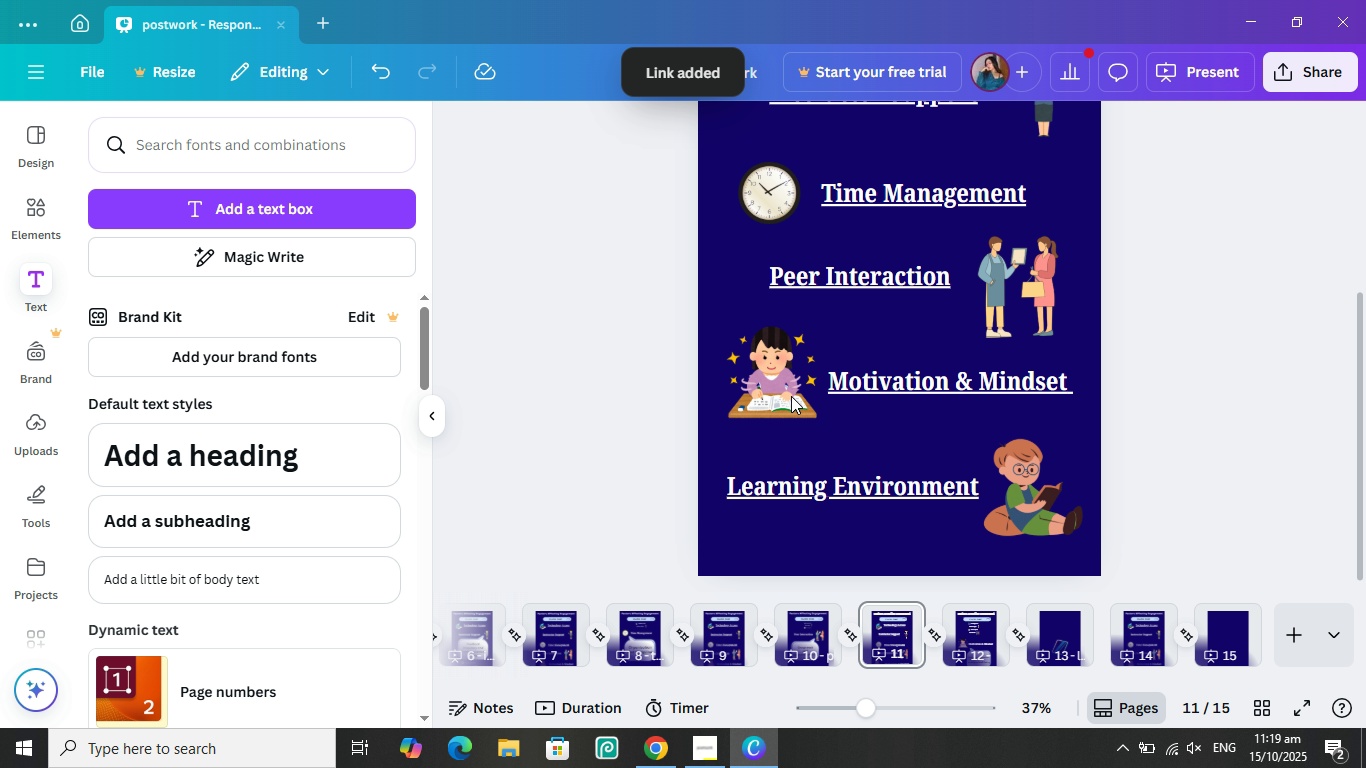 
left_click([791, 396])
 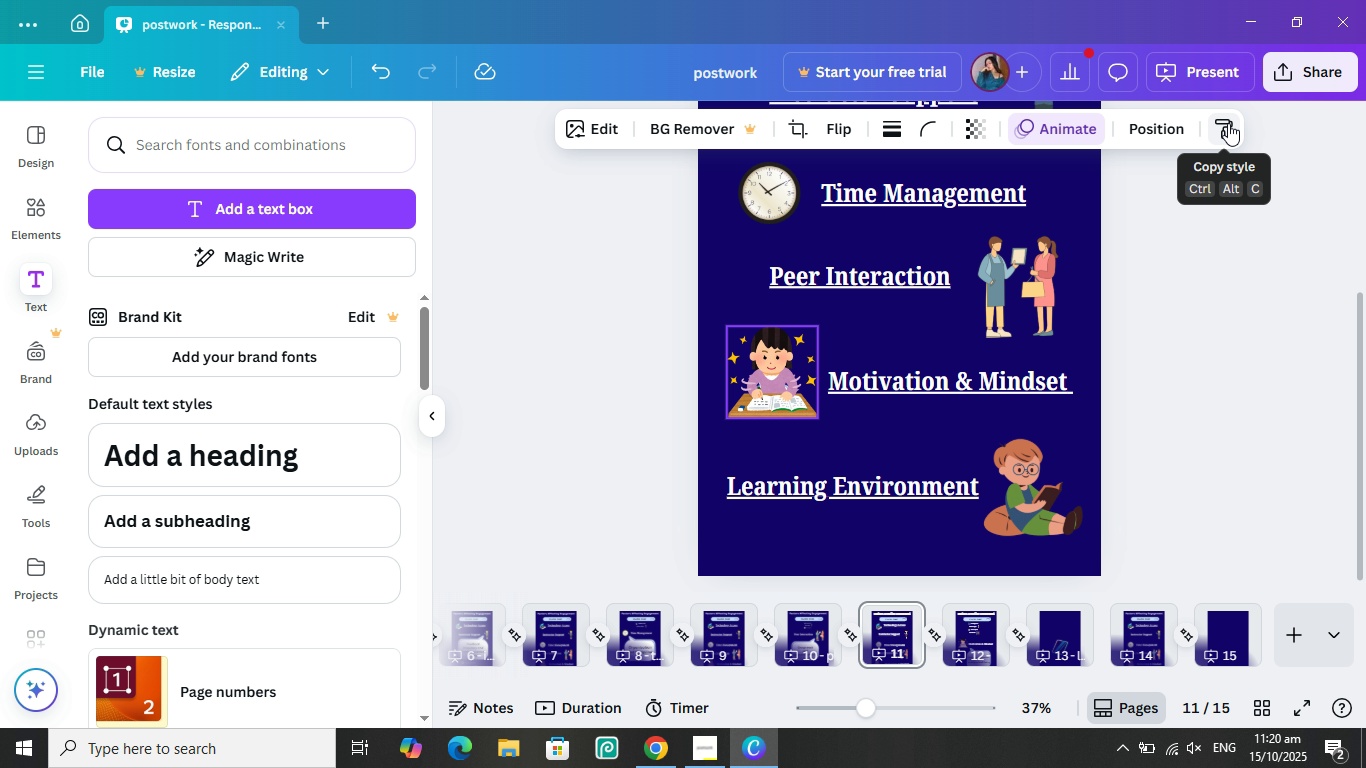 
wait(5.54)
 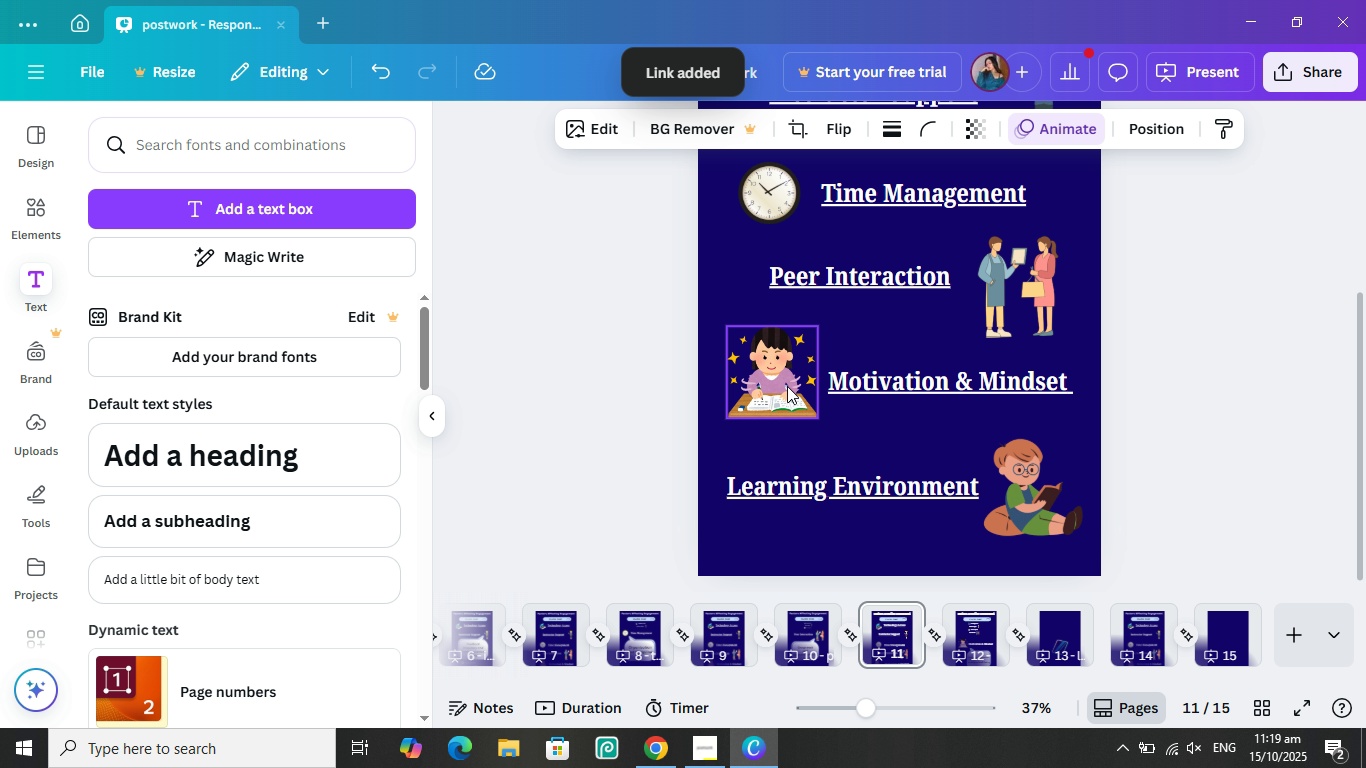 
right_click([778, 361])
 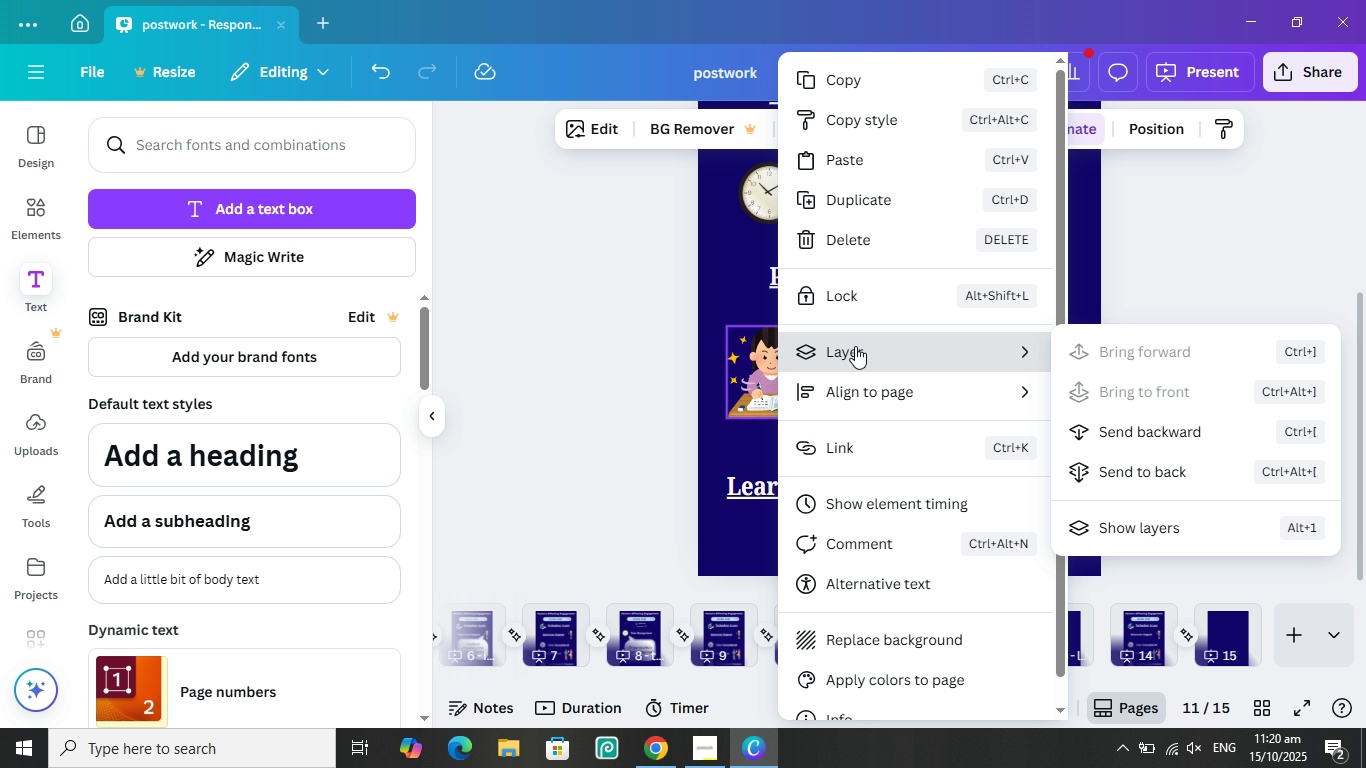 
left_click([855, 346])
 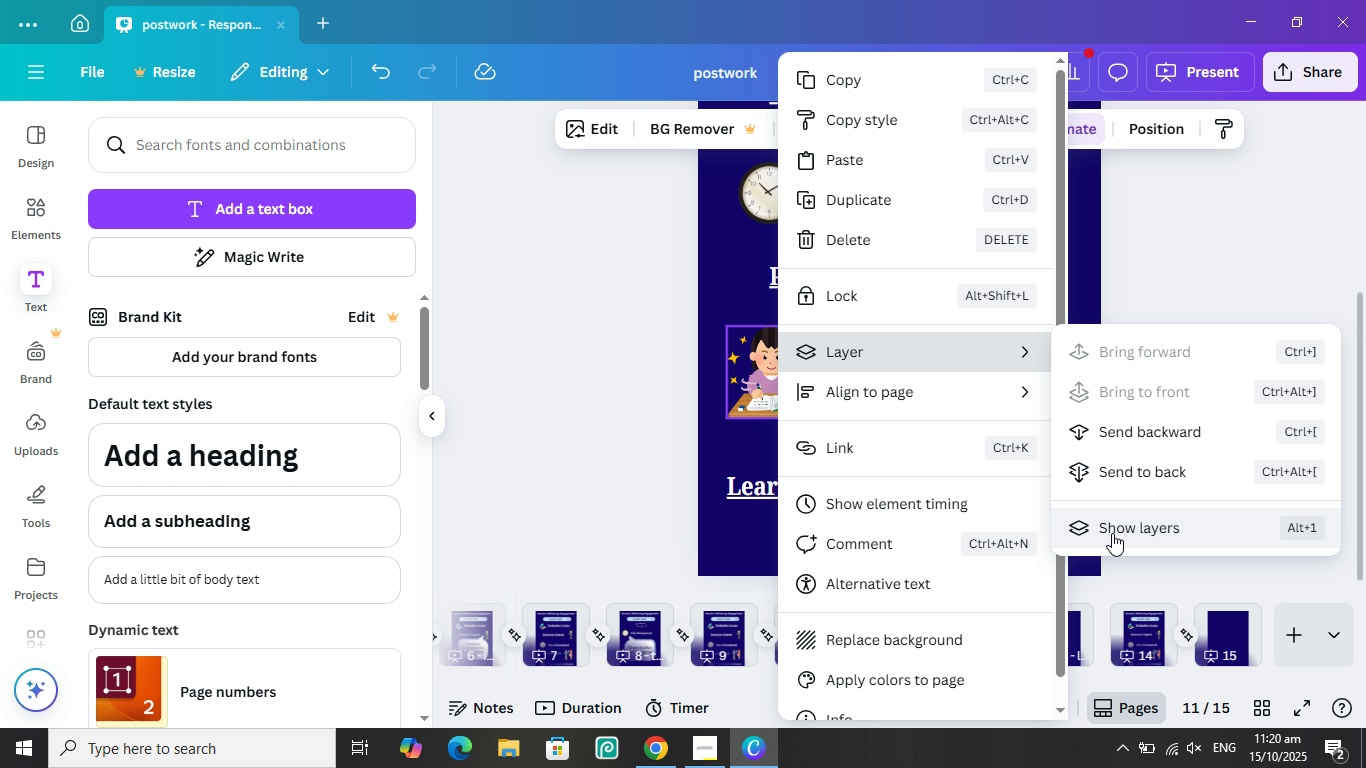 
left_click([1113, 526])
 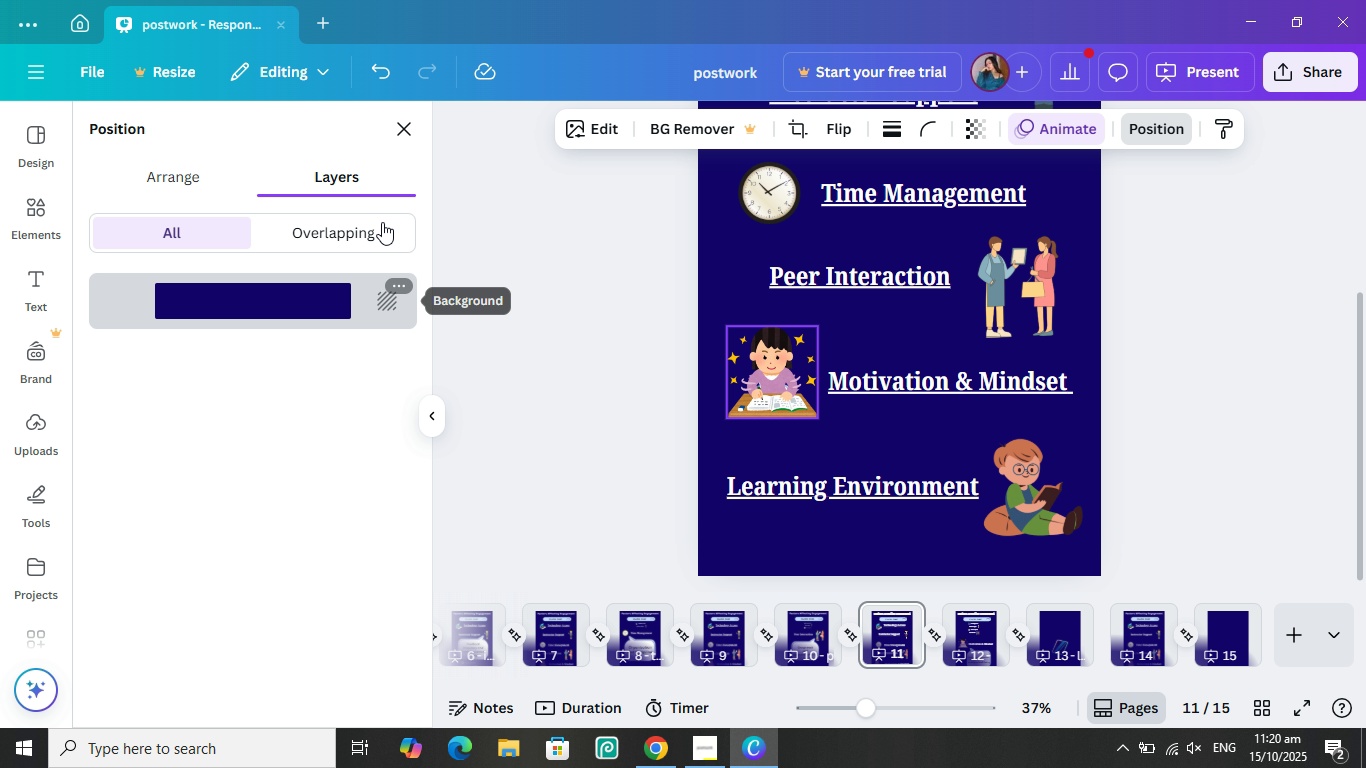 
left_click([382, 222])
 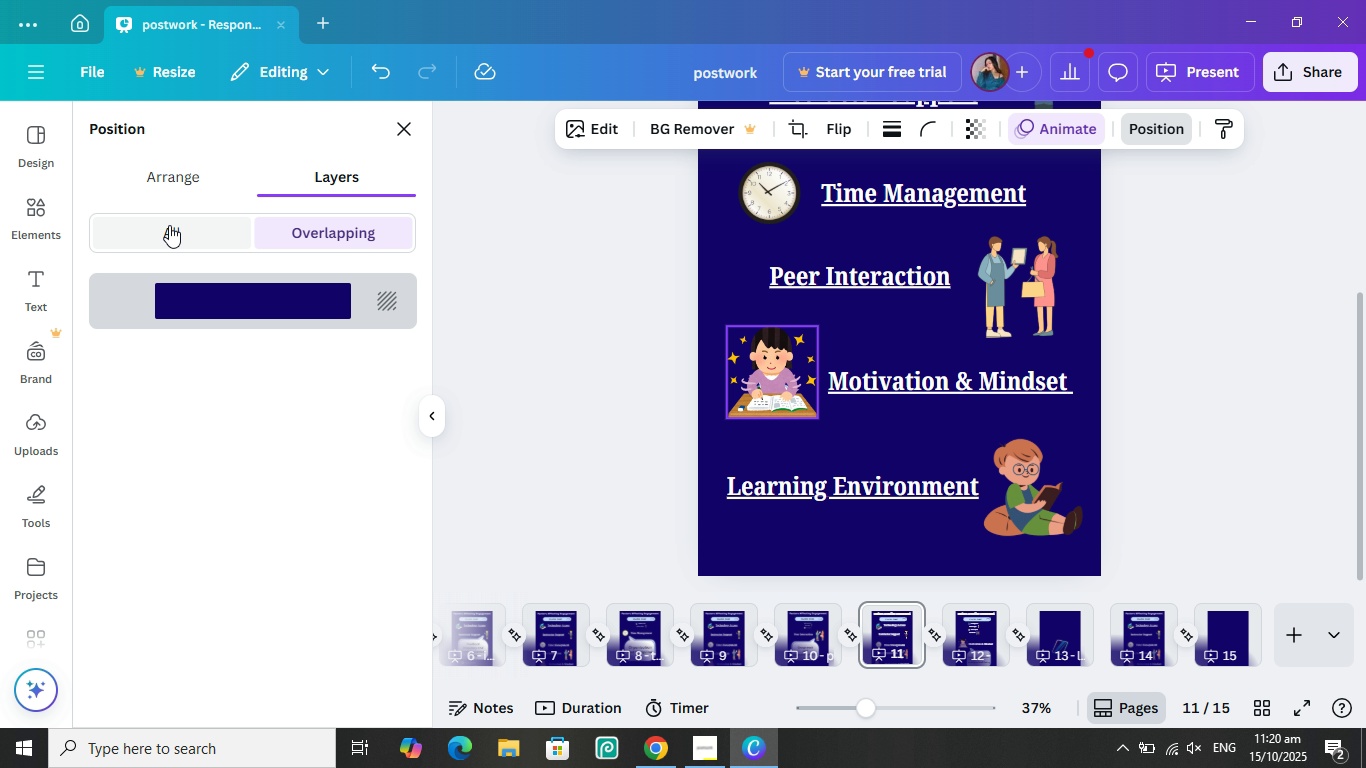 
left_click([169, 225])
 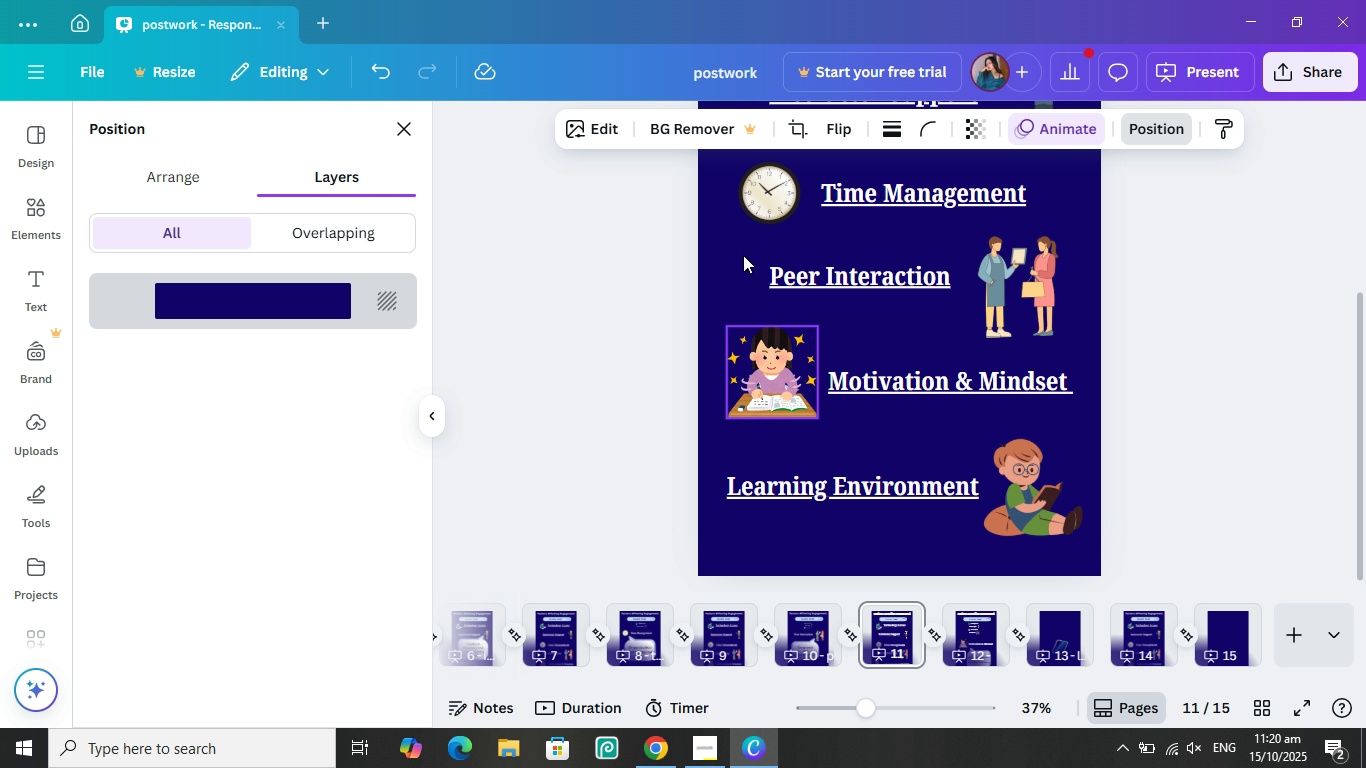 
left_click([743, 255])
 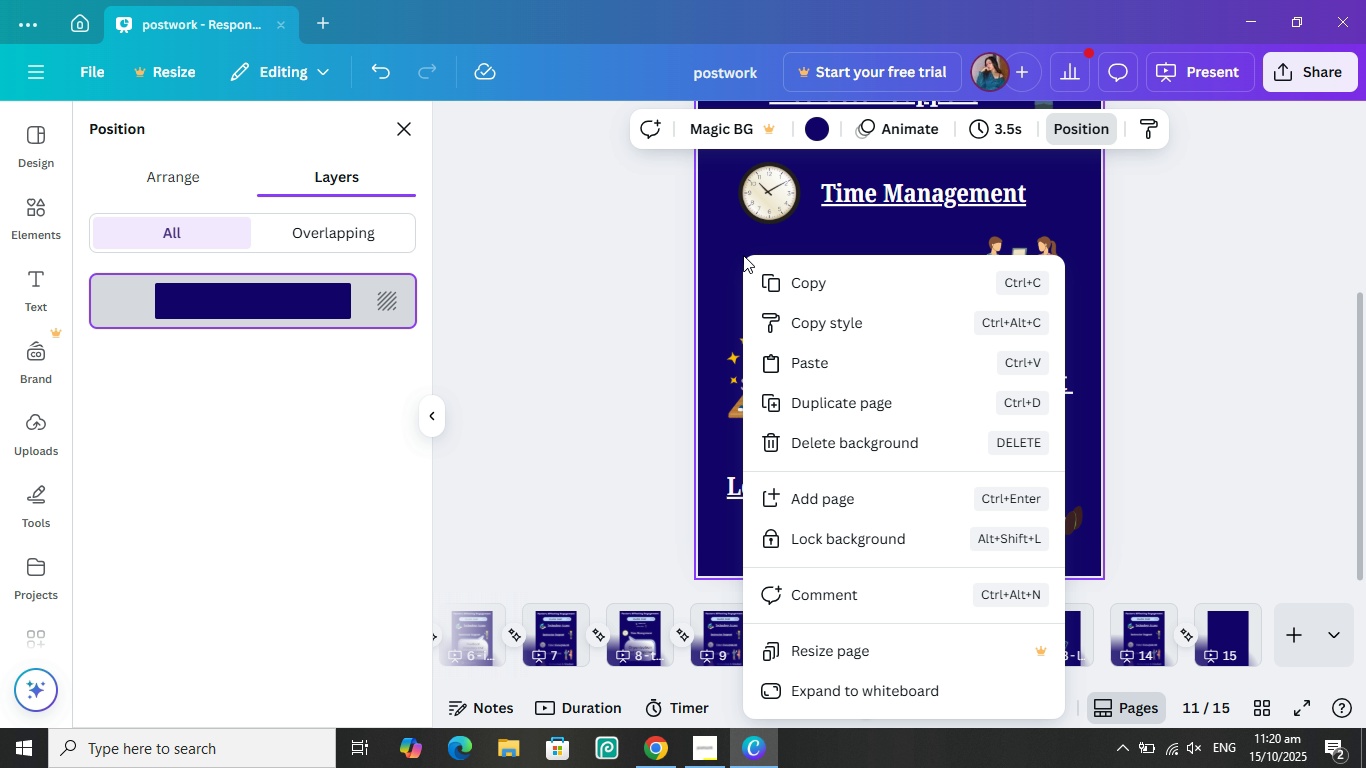 
right_click([743, 255])
 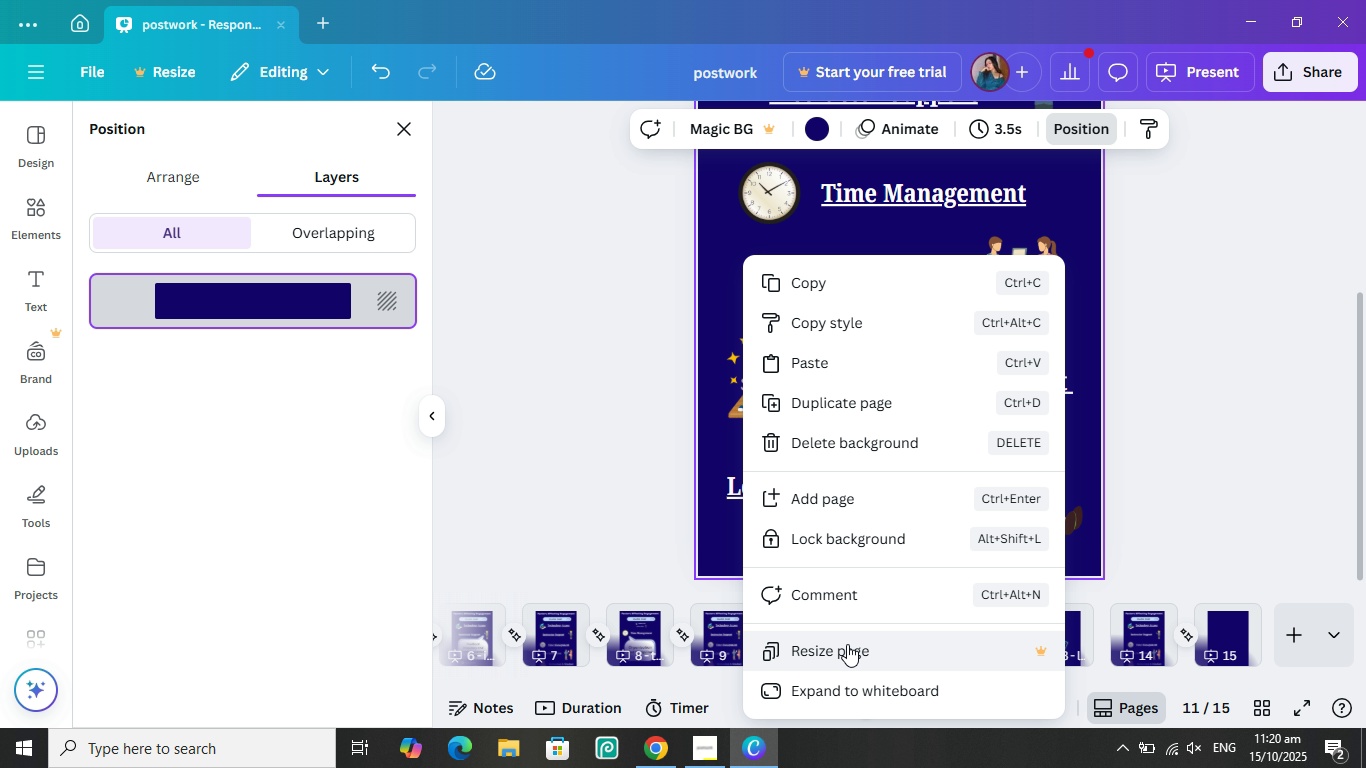 
scroll: coordinate [847, 554], scroll_direction: down, amount: 5.0
 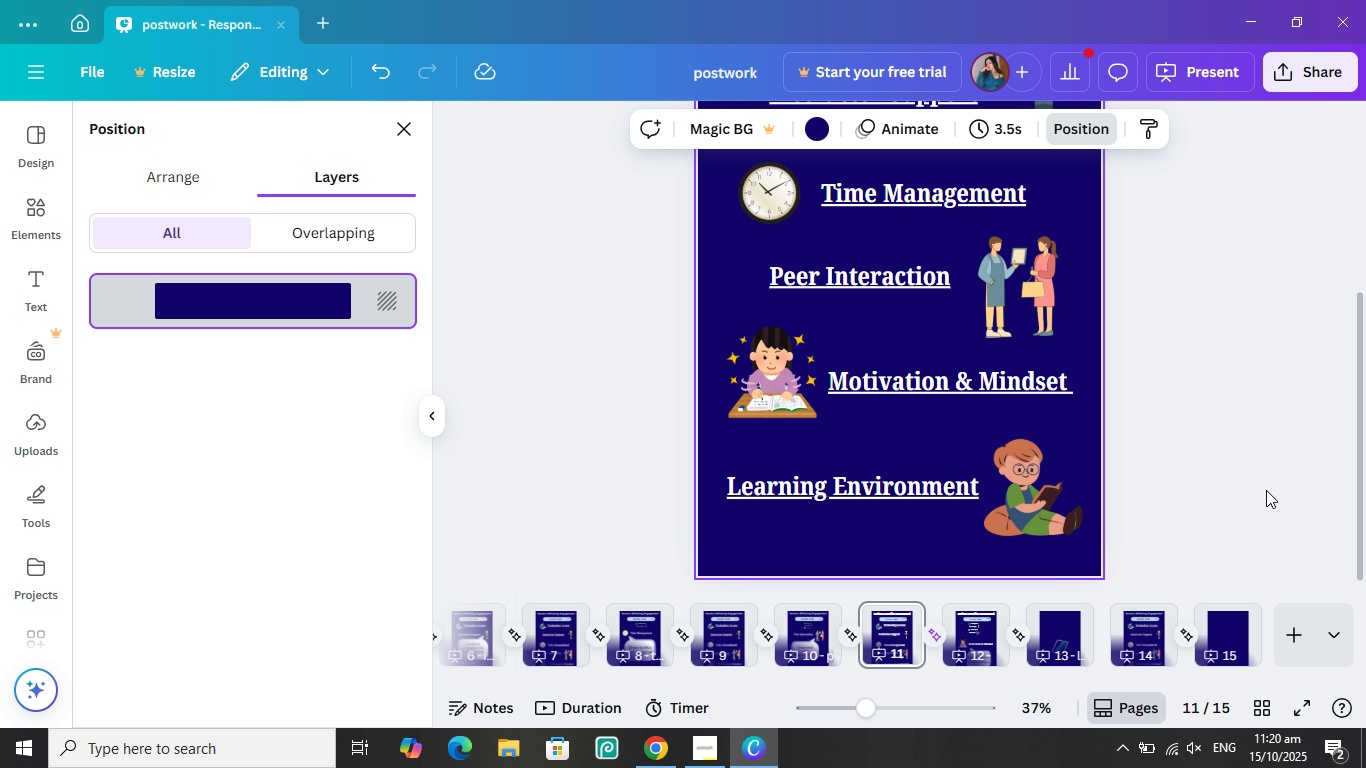 
left_click([1266, 490])
 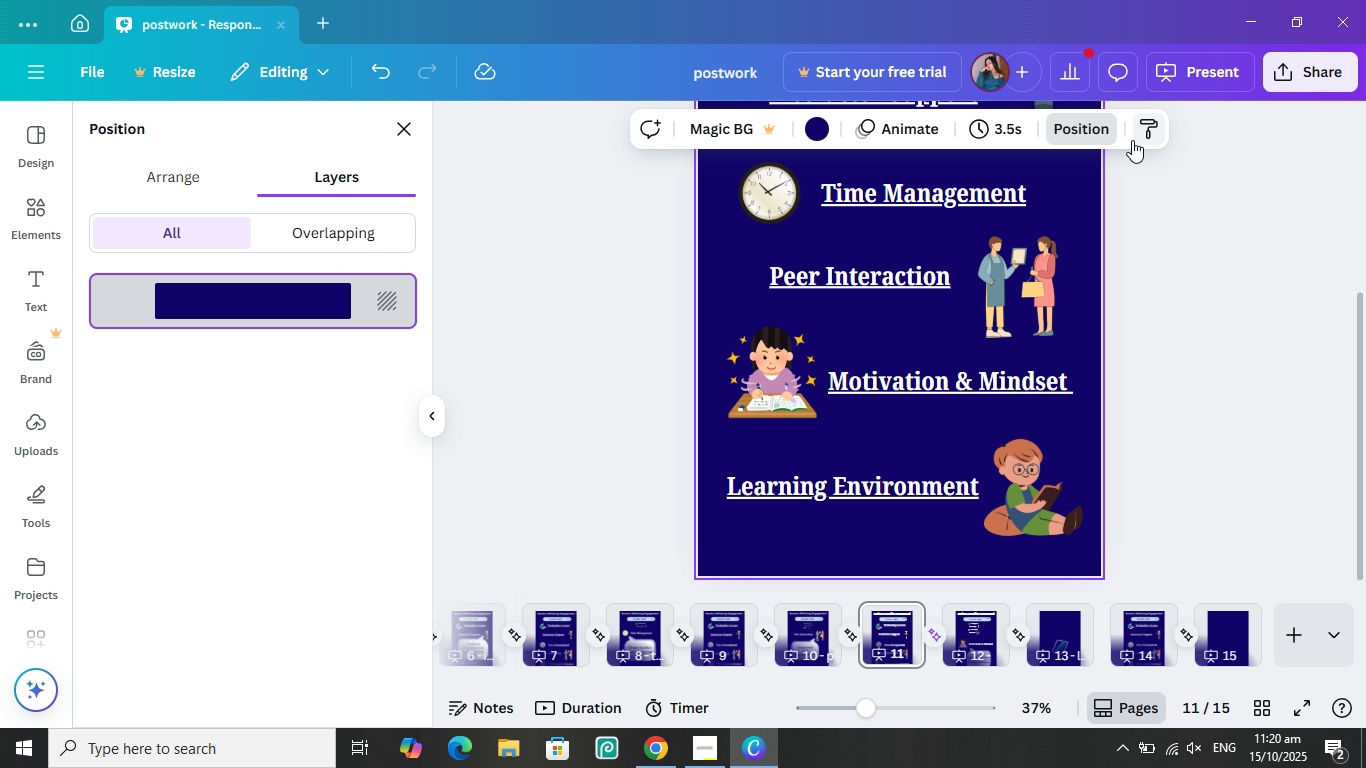 
right_click([1063, 187])
 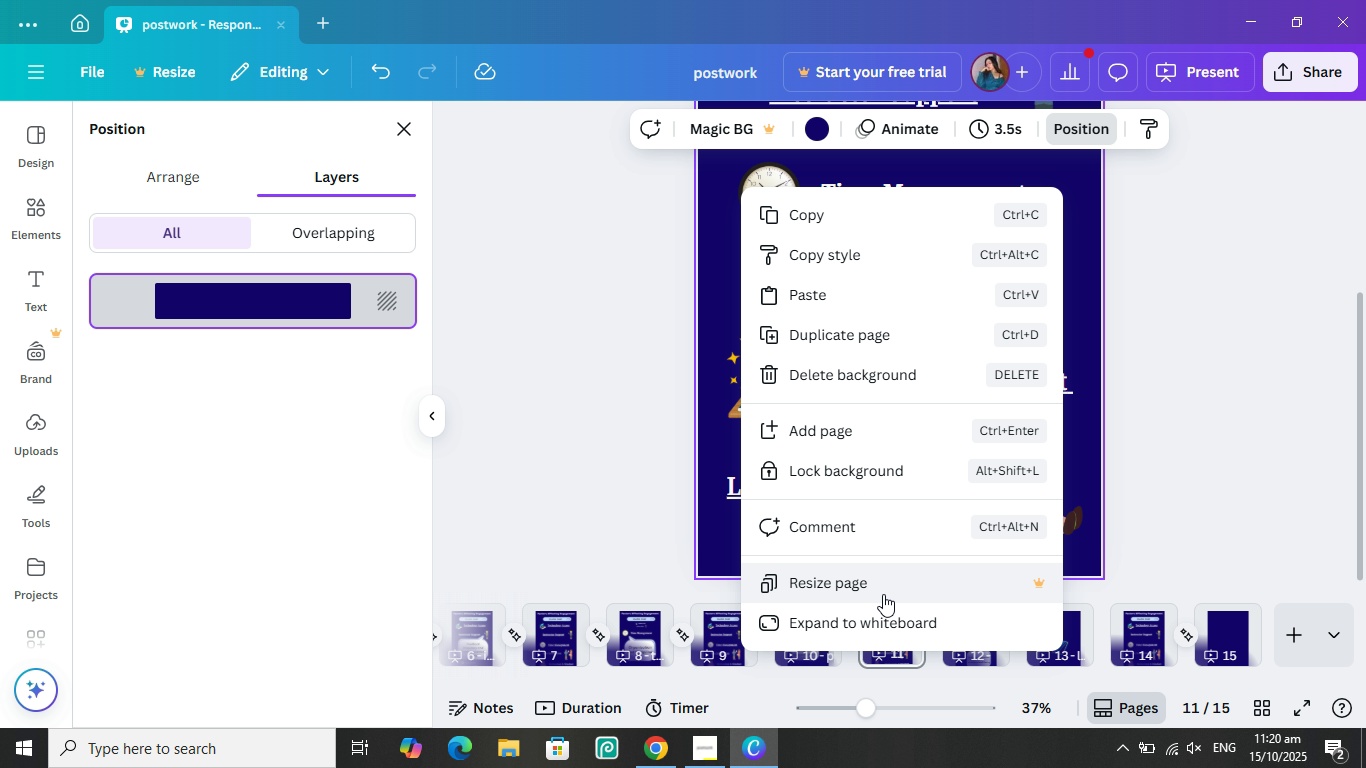 
scroll: coordinate [877, 517], scroll_direction: none, amount: 0.0
 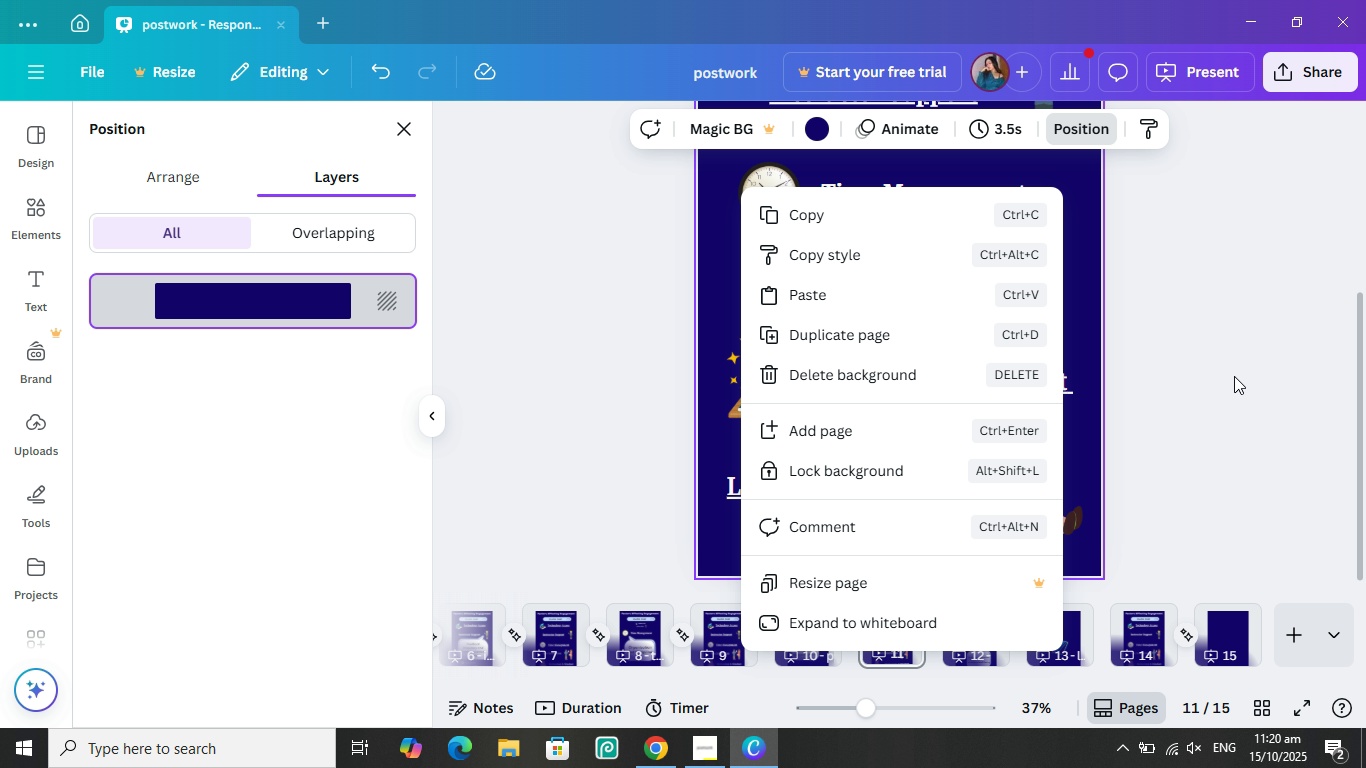 
left_click([1240, 375])
 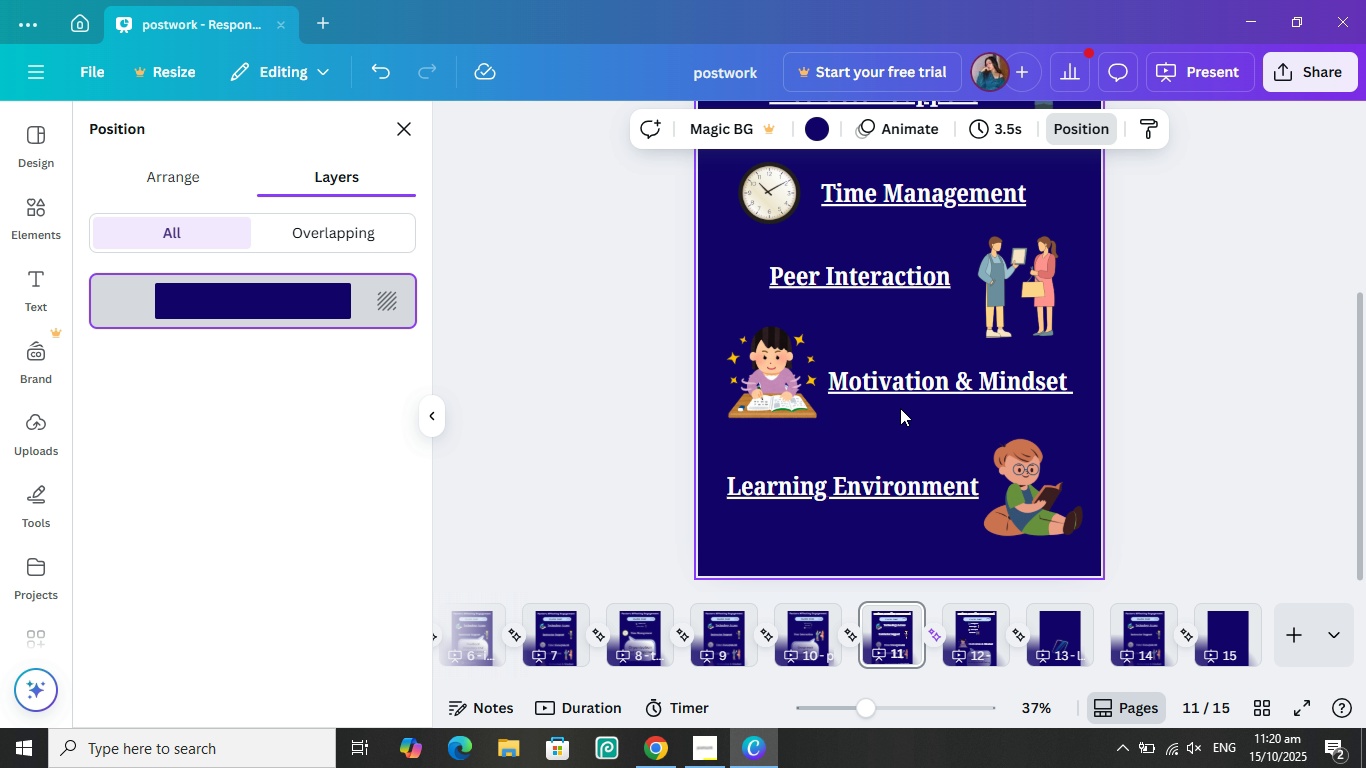 
key(Control+A)
 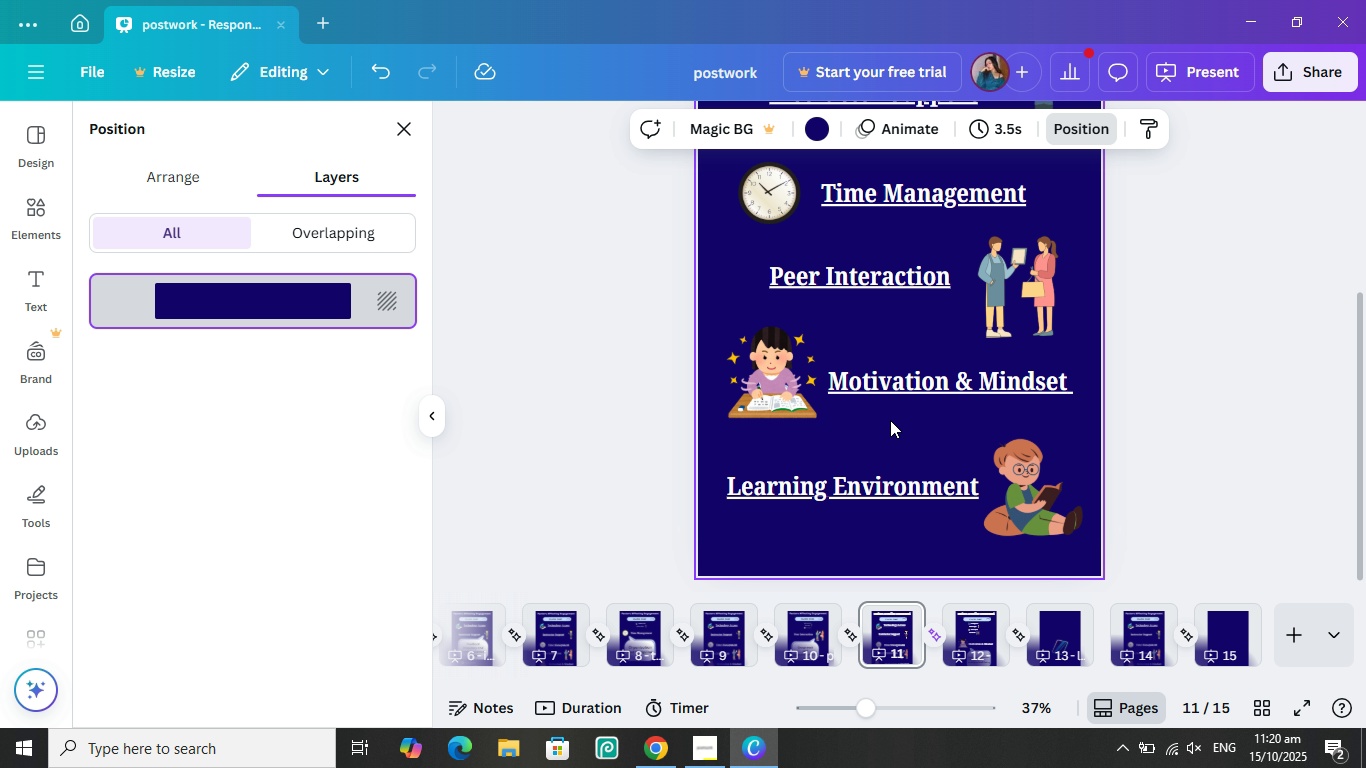 
right_click([890, 420])
 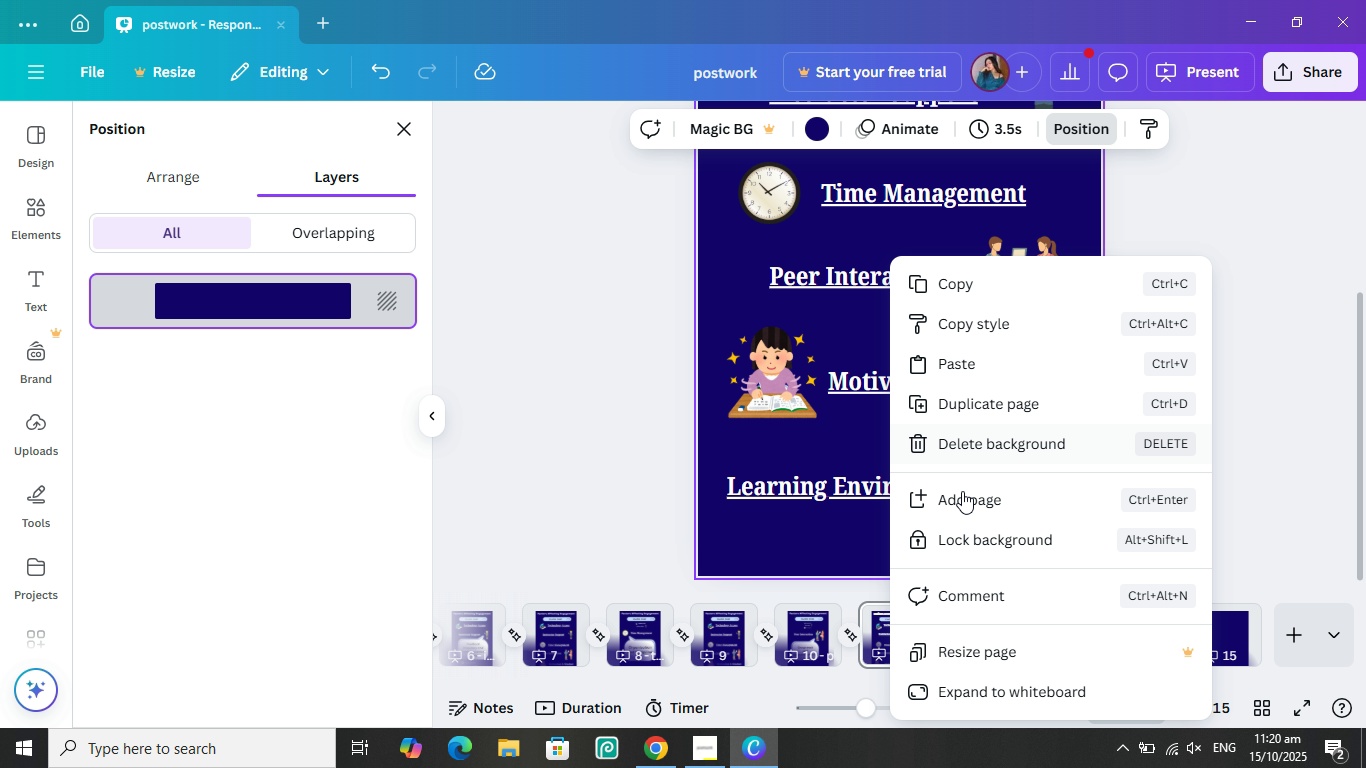 
scroll: coordinate [966, 549], scroll_direction: down, amount: 5.0
 